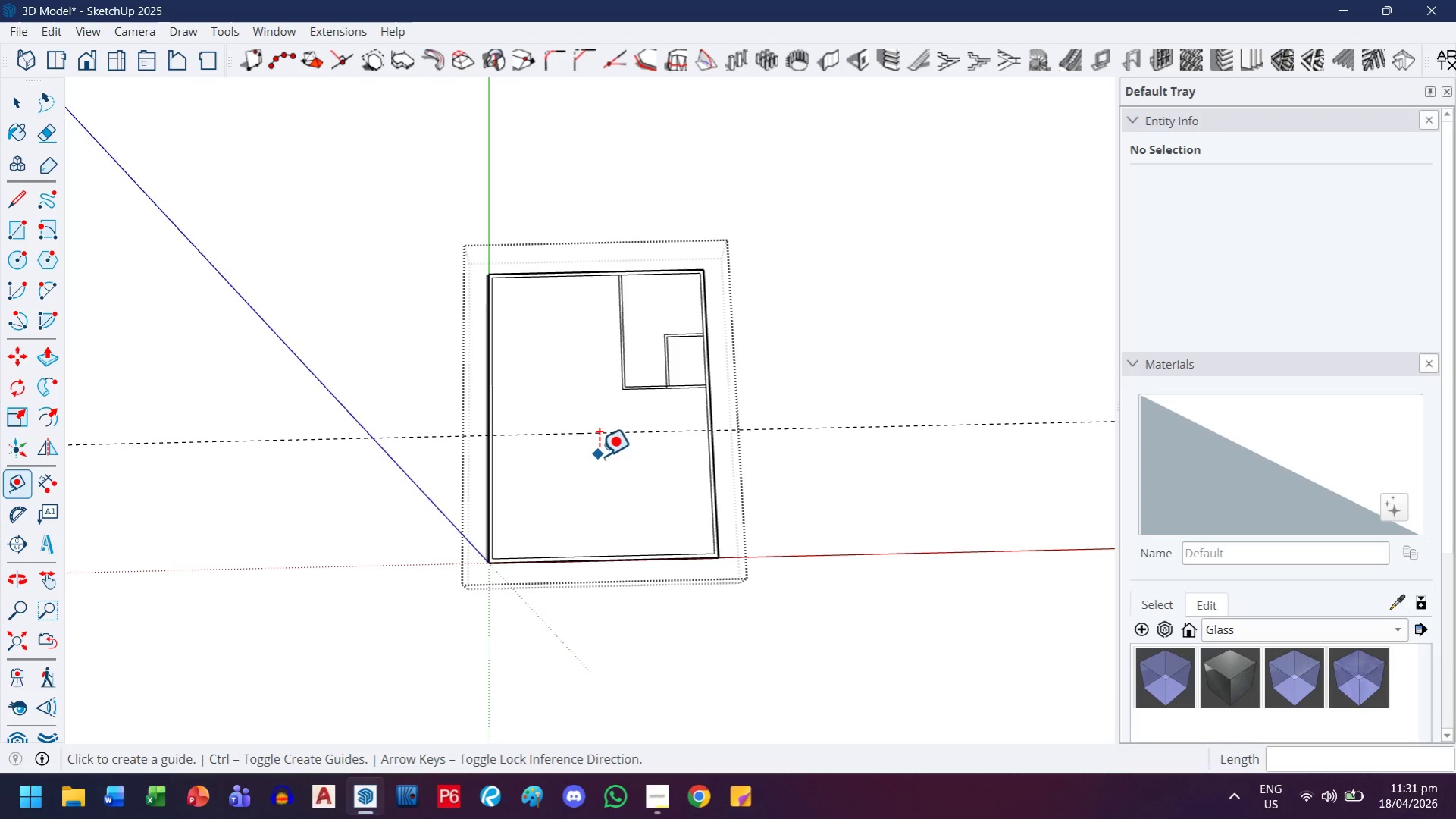 
key(H)
 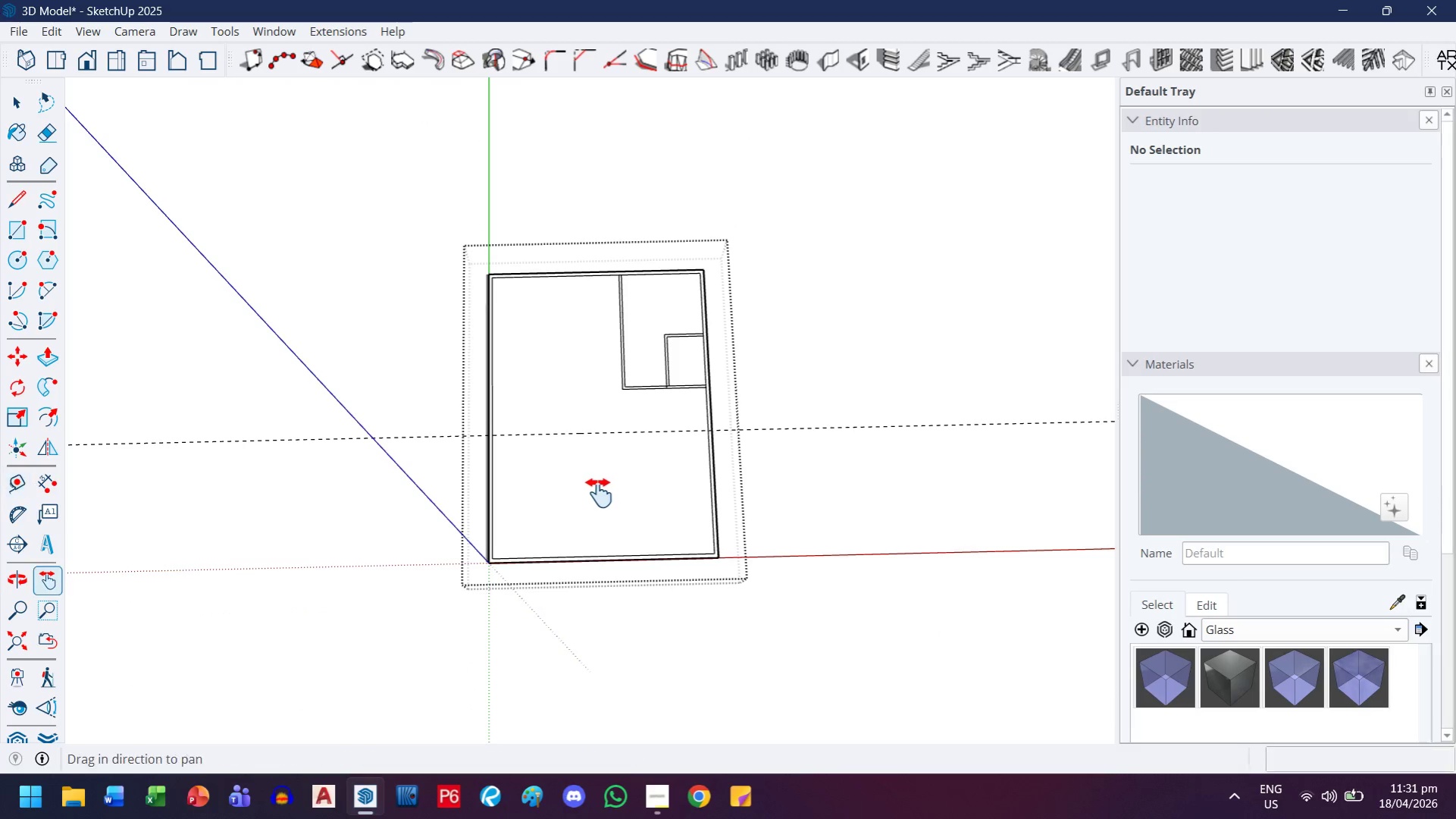 
left_click_drag(start_coordinate=[600, 493], to_coordinate=[609, 368])
 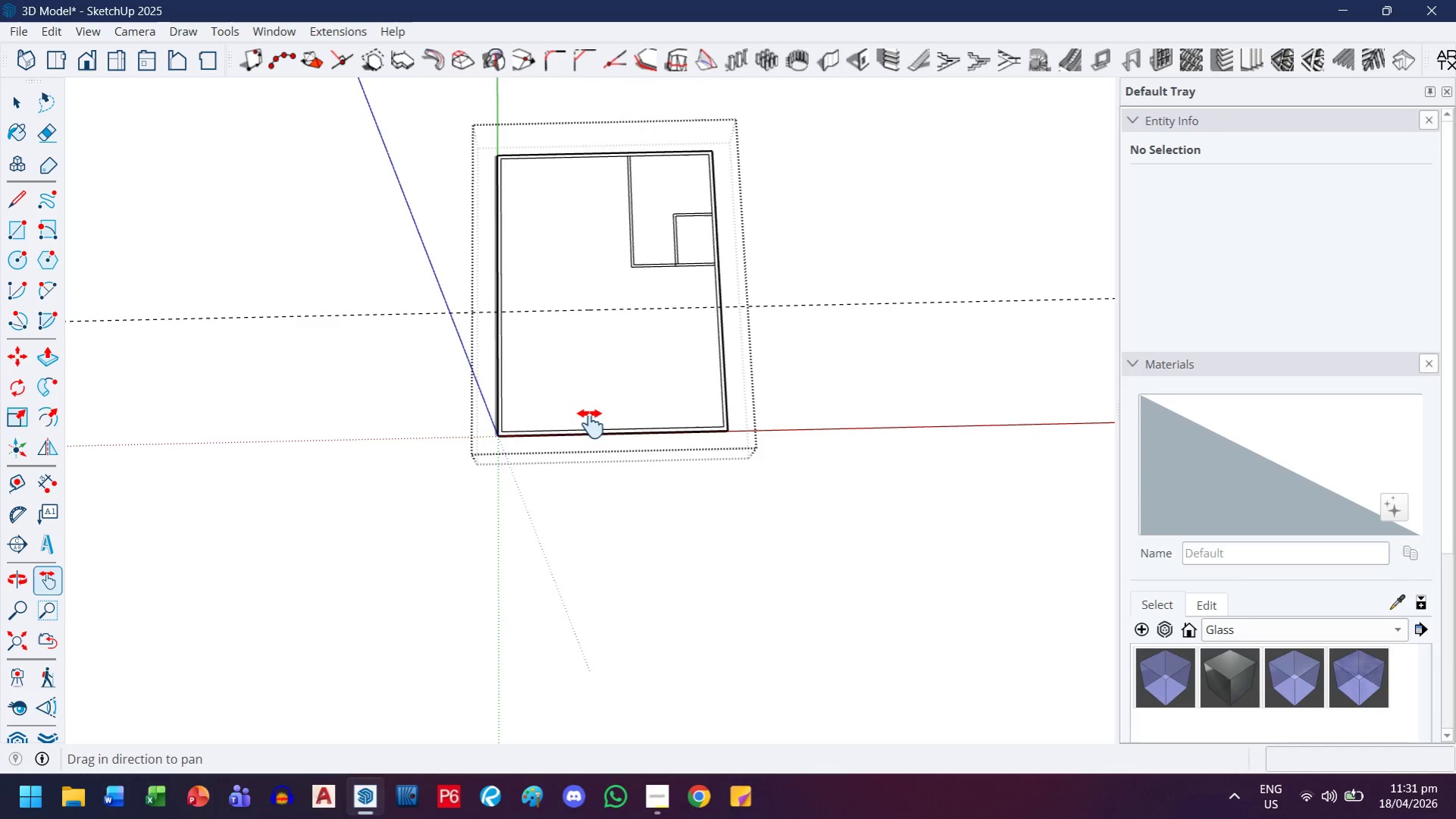 
scroll: coordinate [538, 386], scroll_direction: up, amount: 8.0
 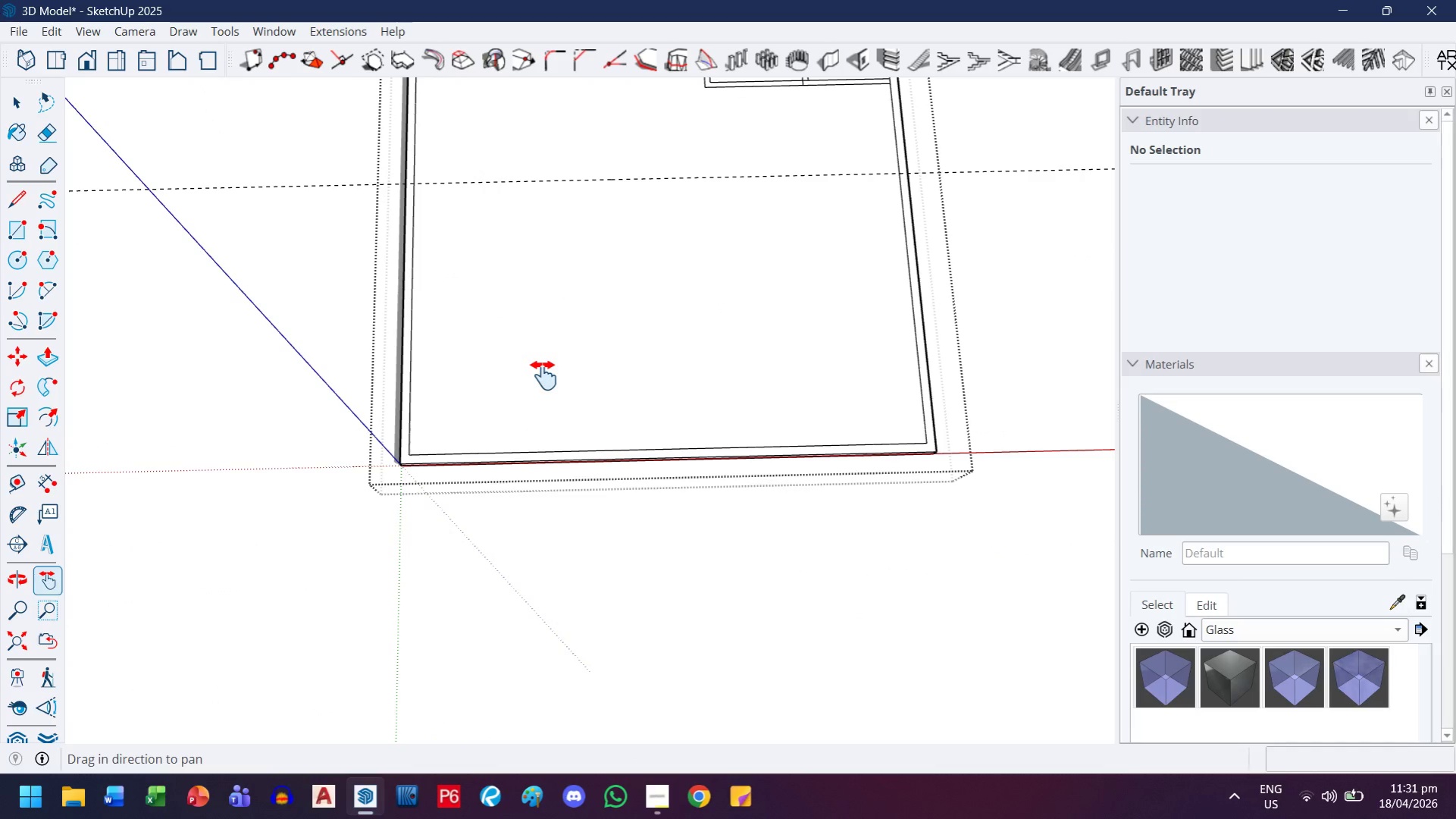 
key(Escape)
 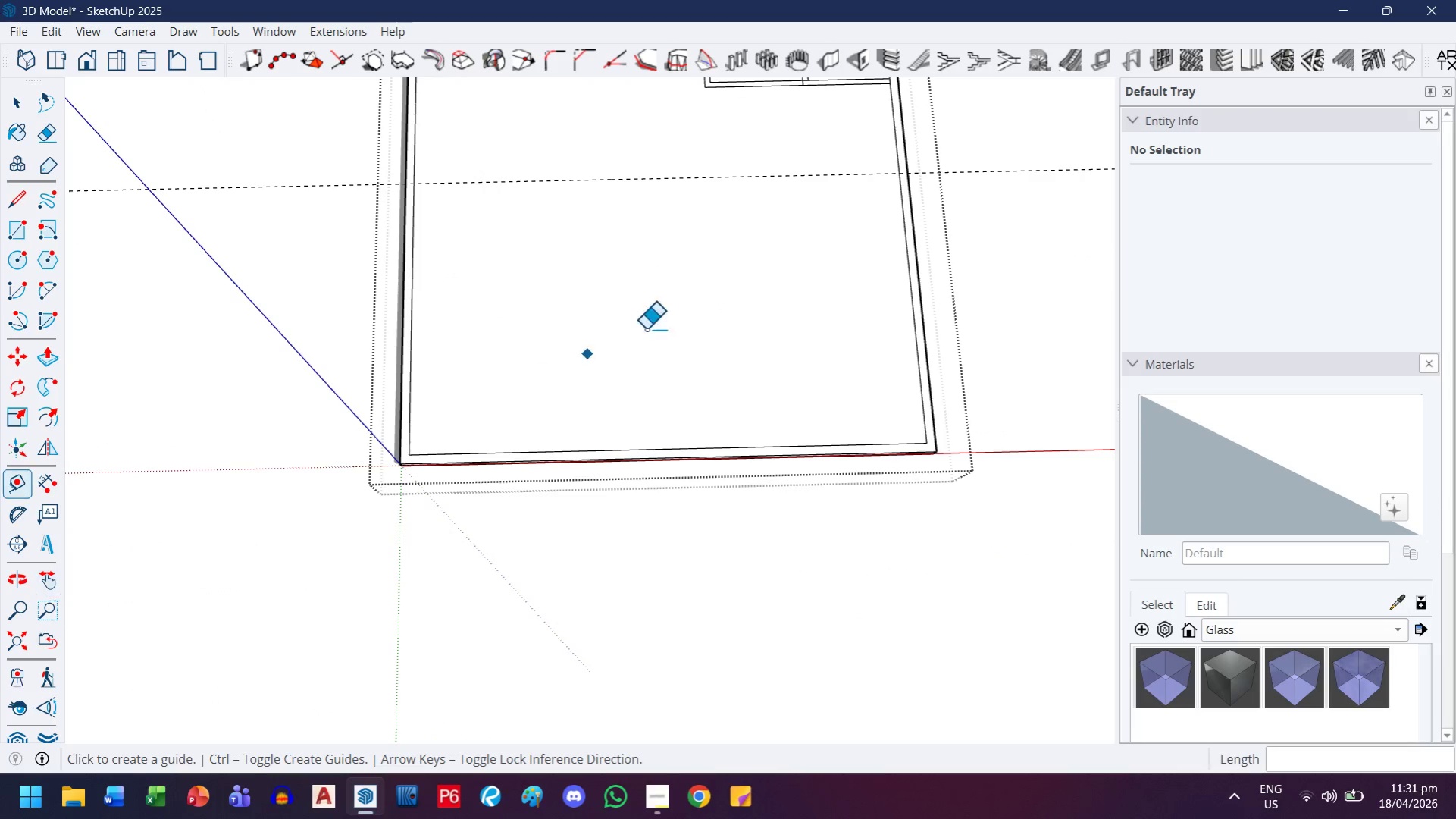 
type(eht)
 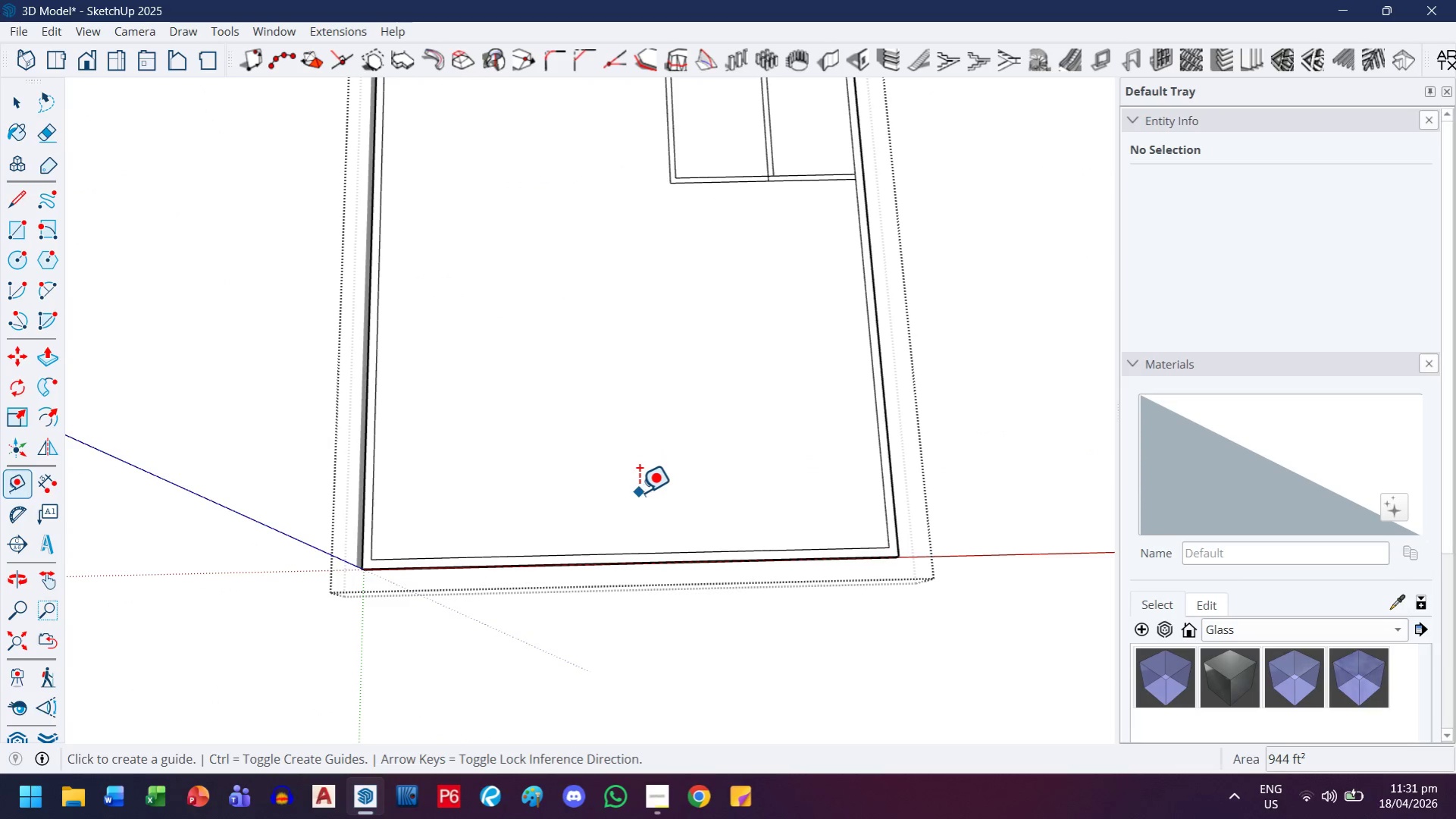 
left_click_drag(start_coordinate=[719, 168], to_coordinate=[715, 196])
 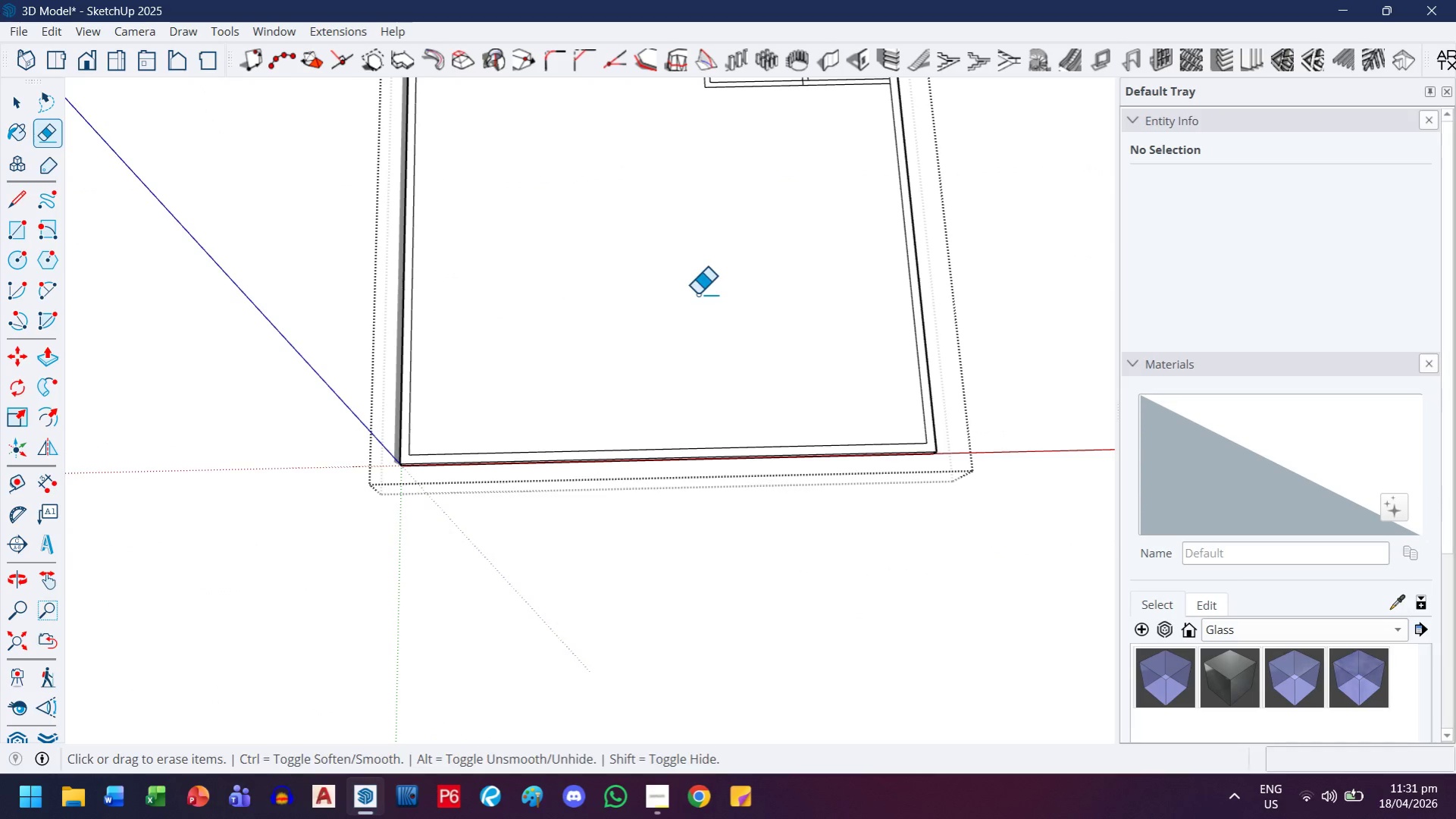 
left_click_drag(start_coordinate=[697, 297], to_coordinate=[660, 397])
 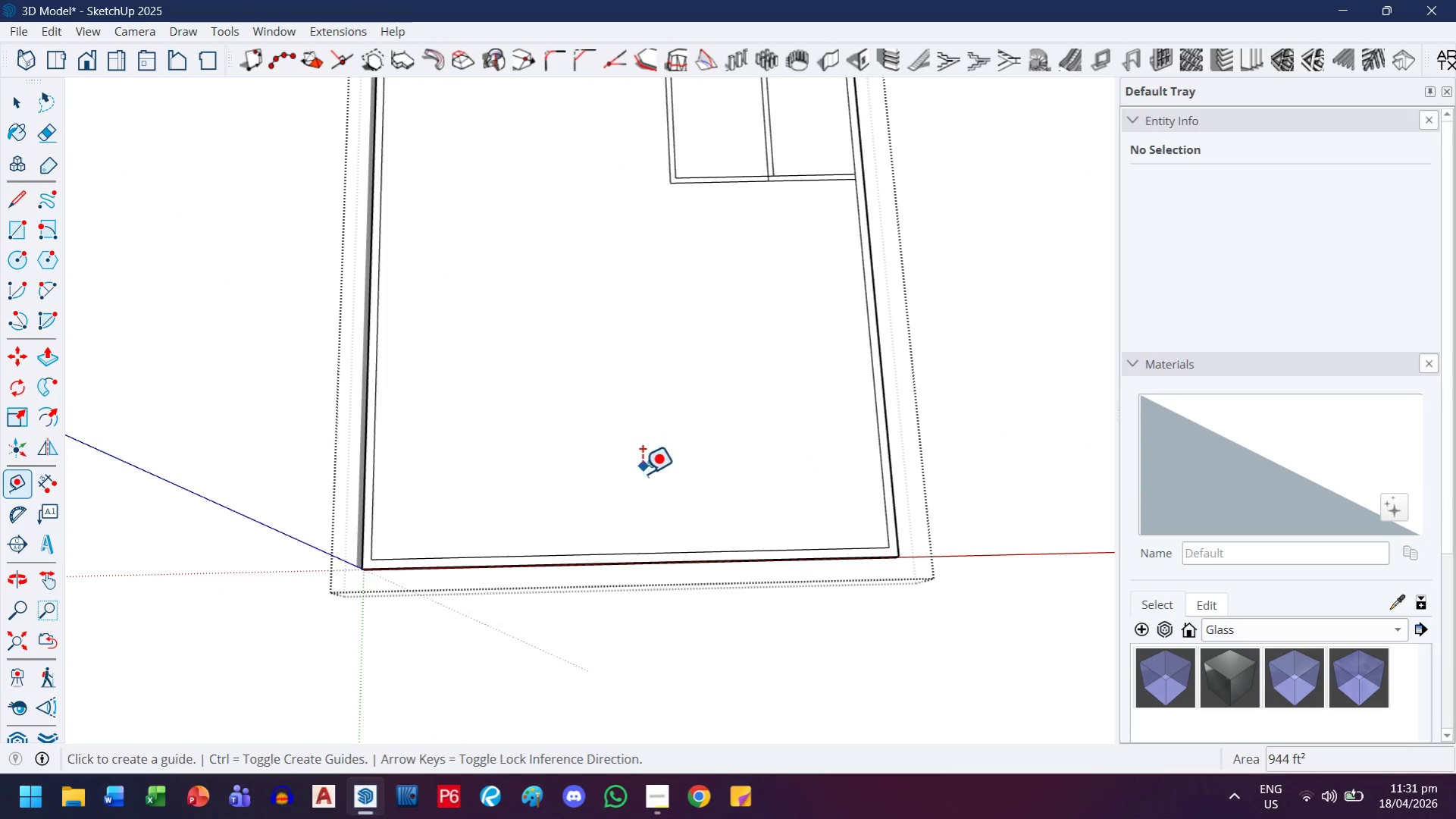 
mouse_move([618, 487])
 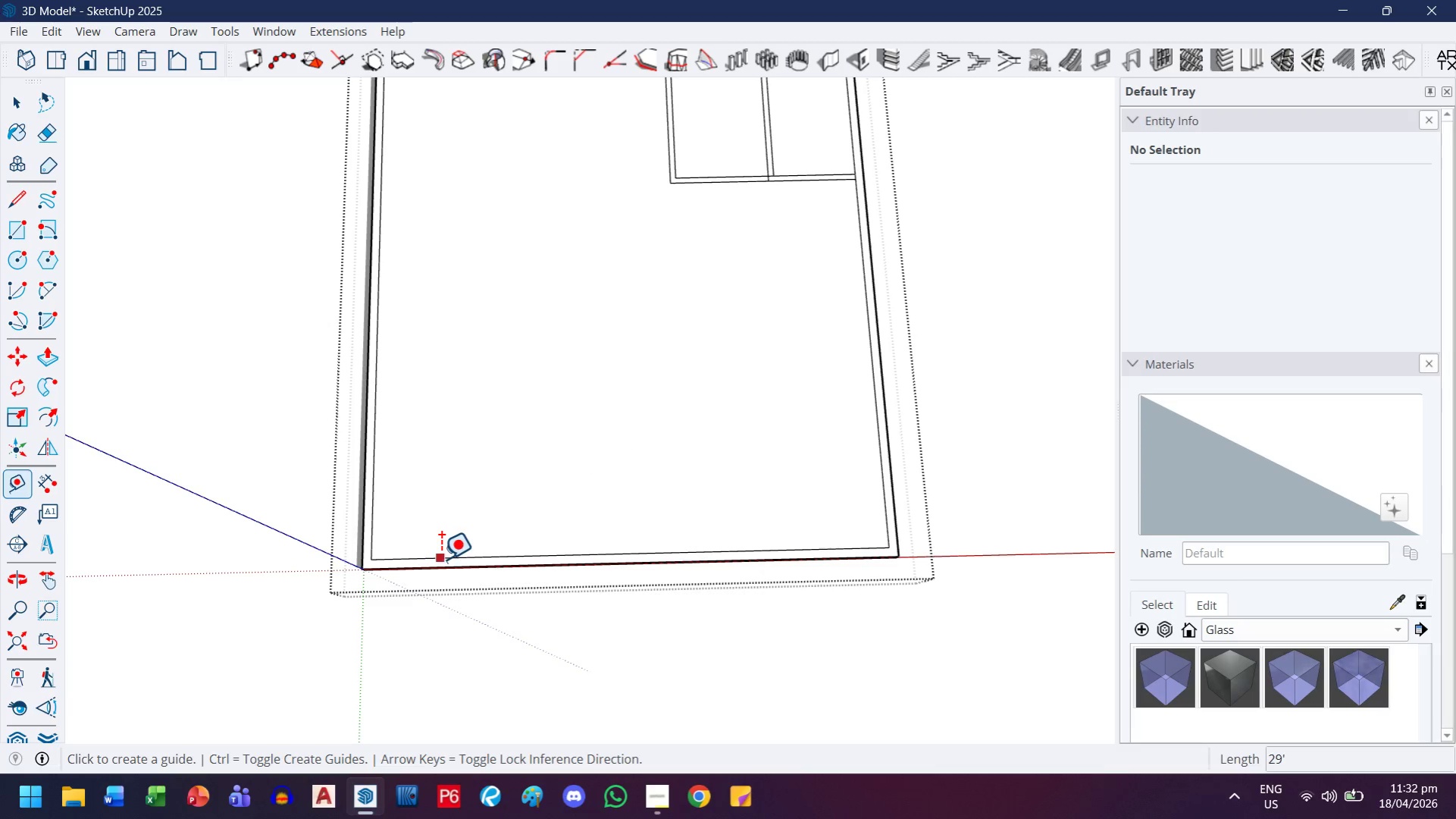 
left_click([440, 559])
 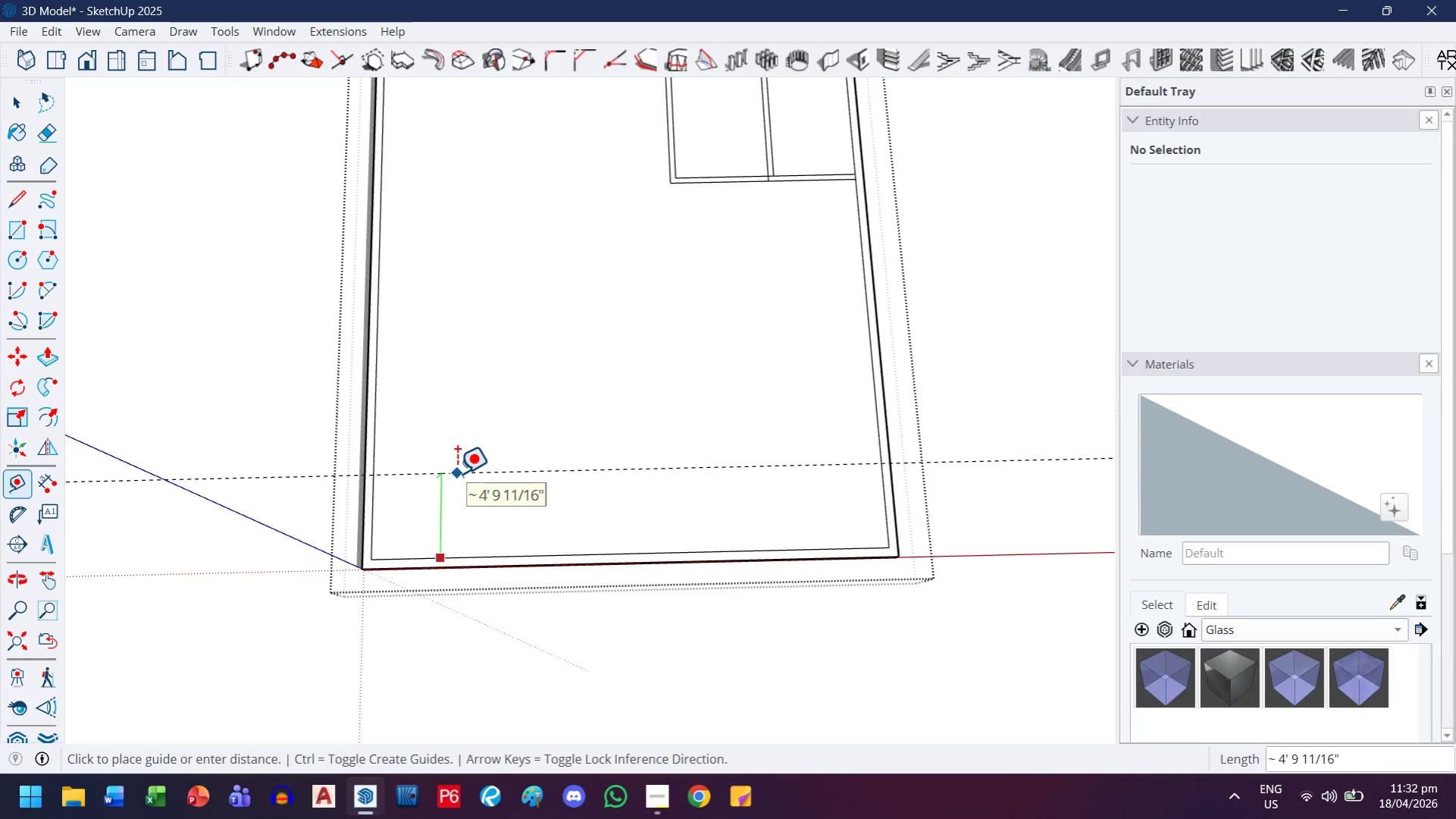 
type(16'2")
 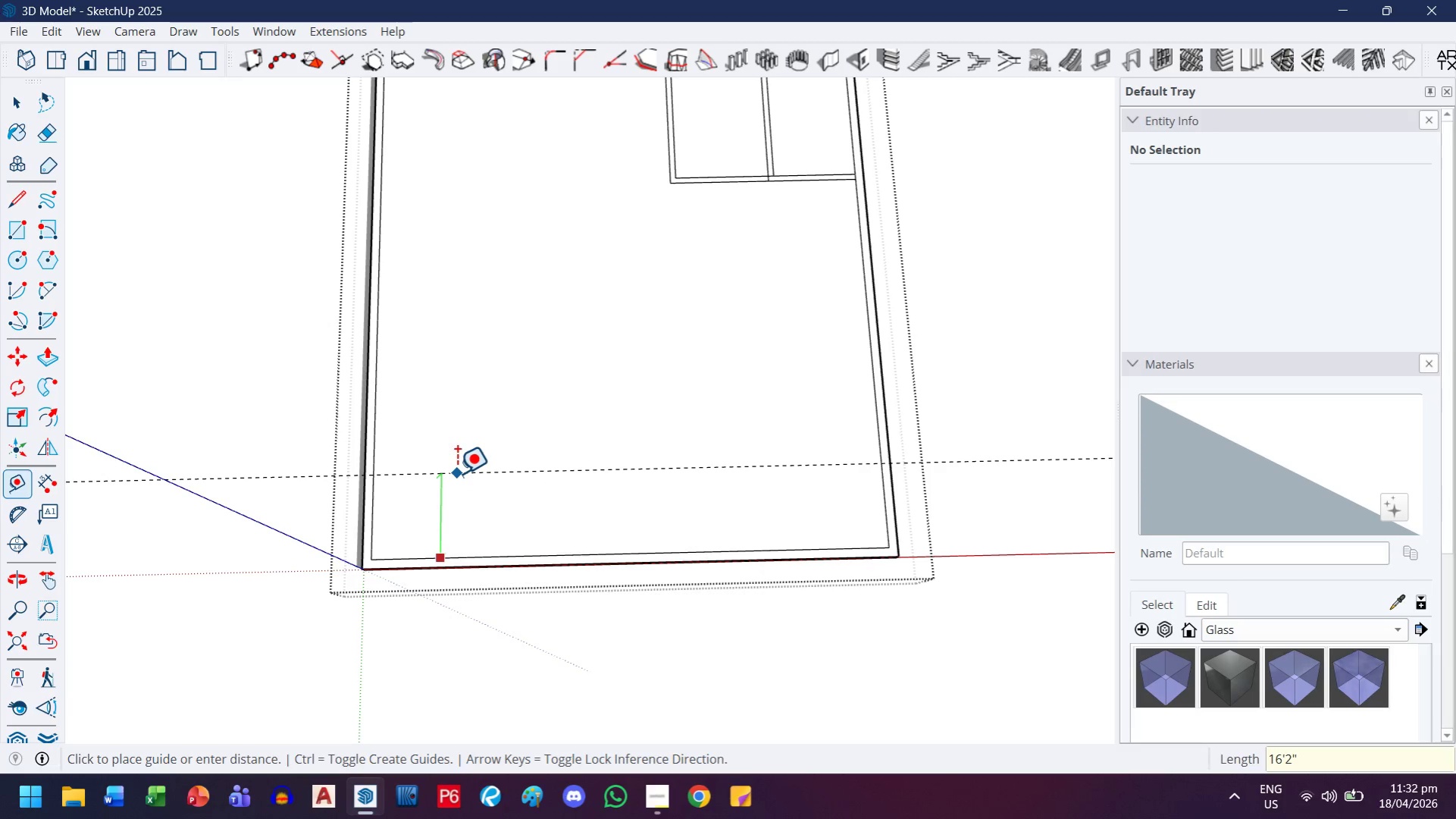 
key(Enter)
 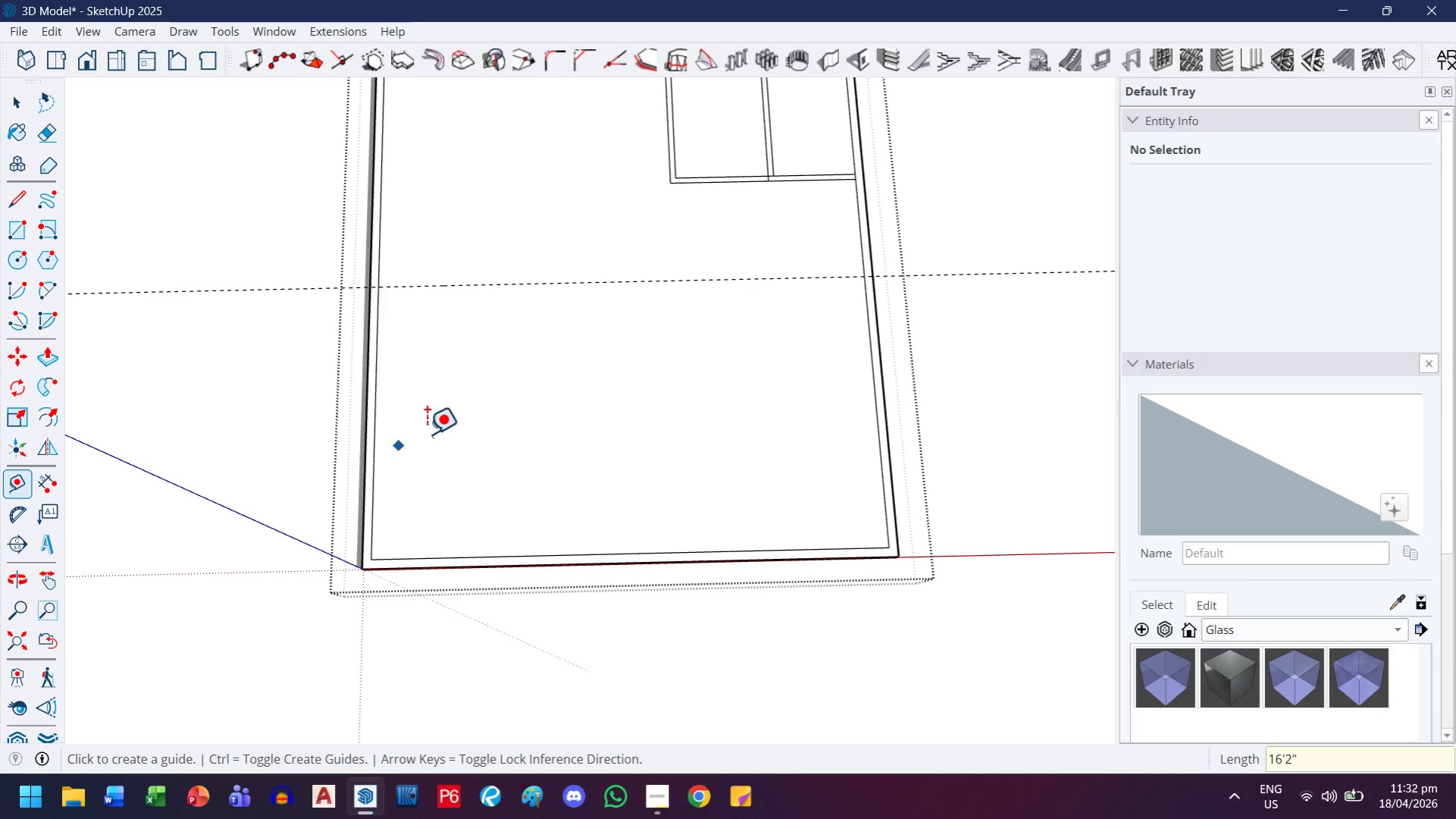 
wait(5.28)
 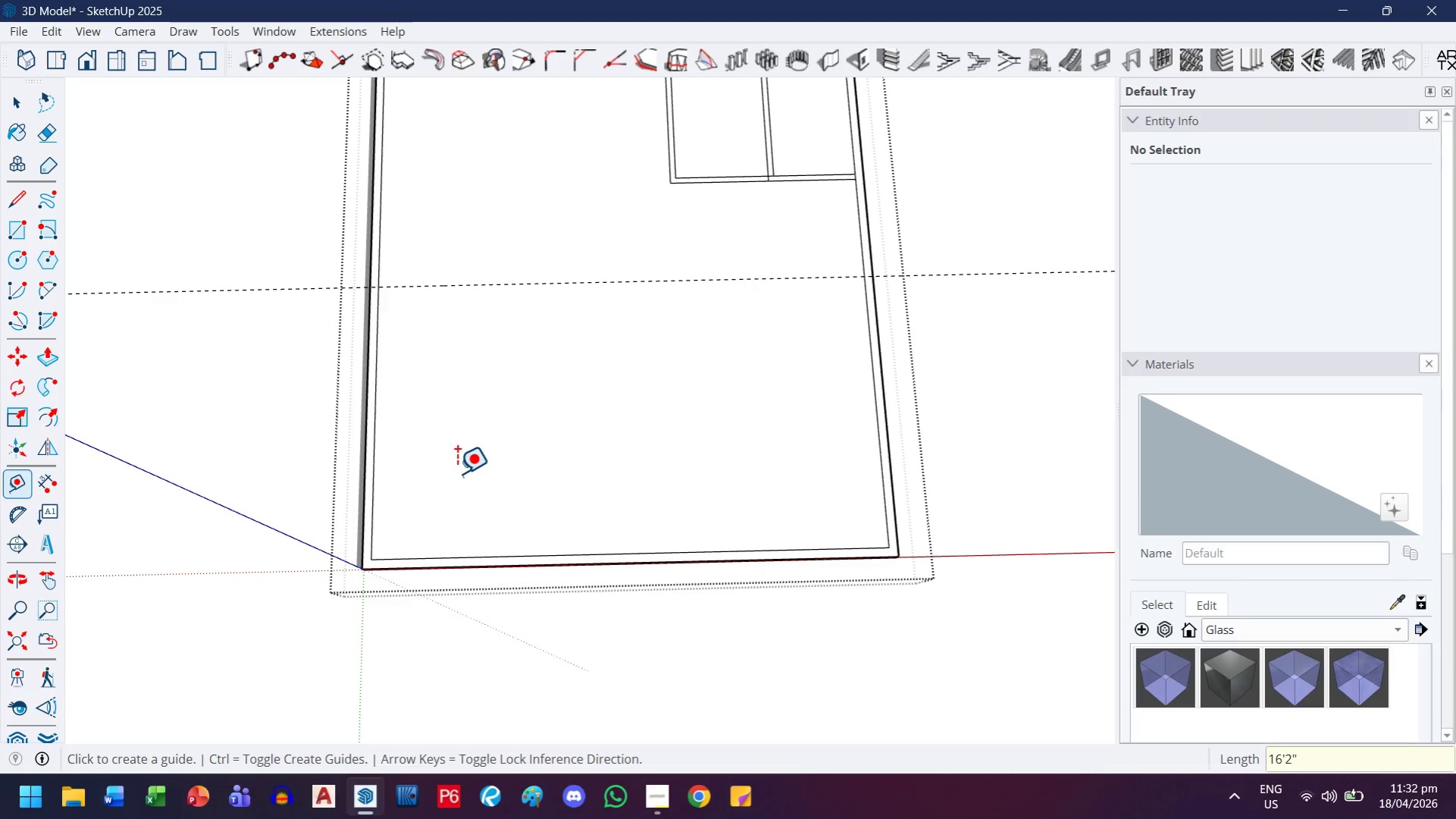 
left_click([374, 450])
 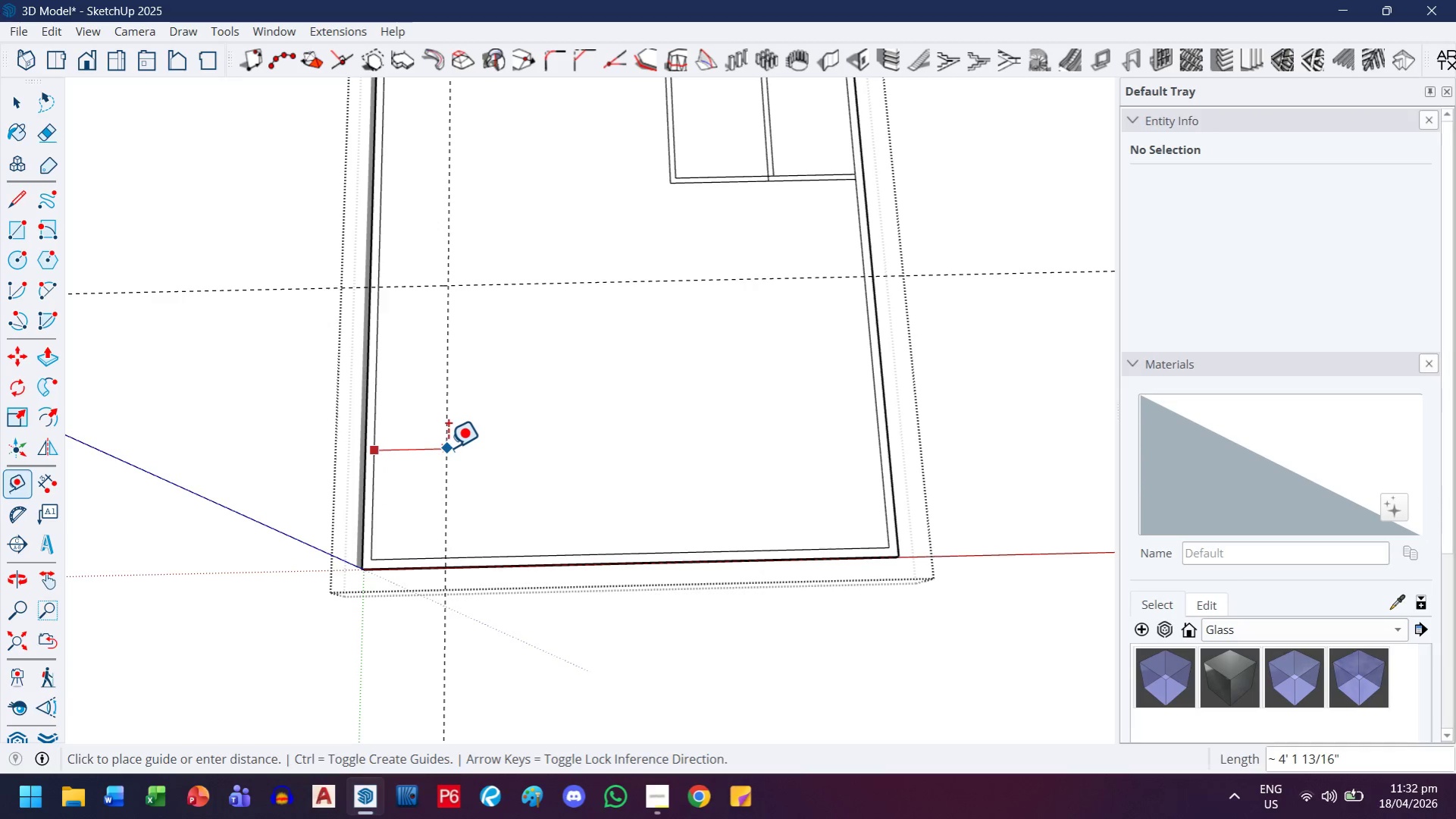 
key(ArrowLeft)
 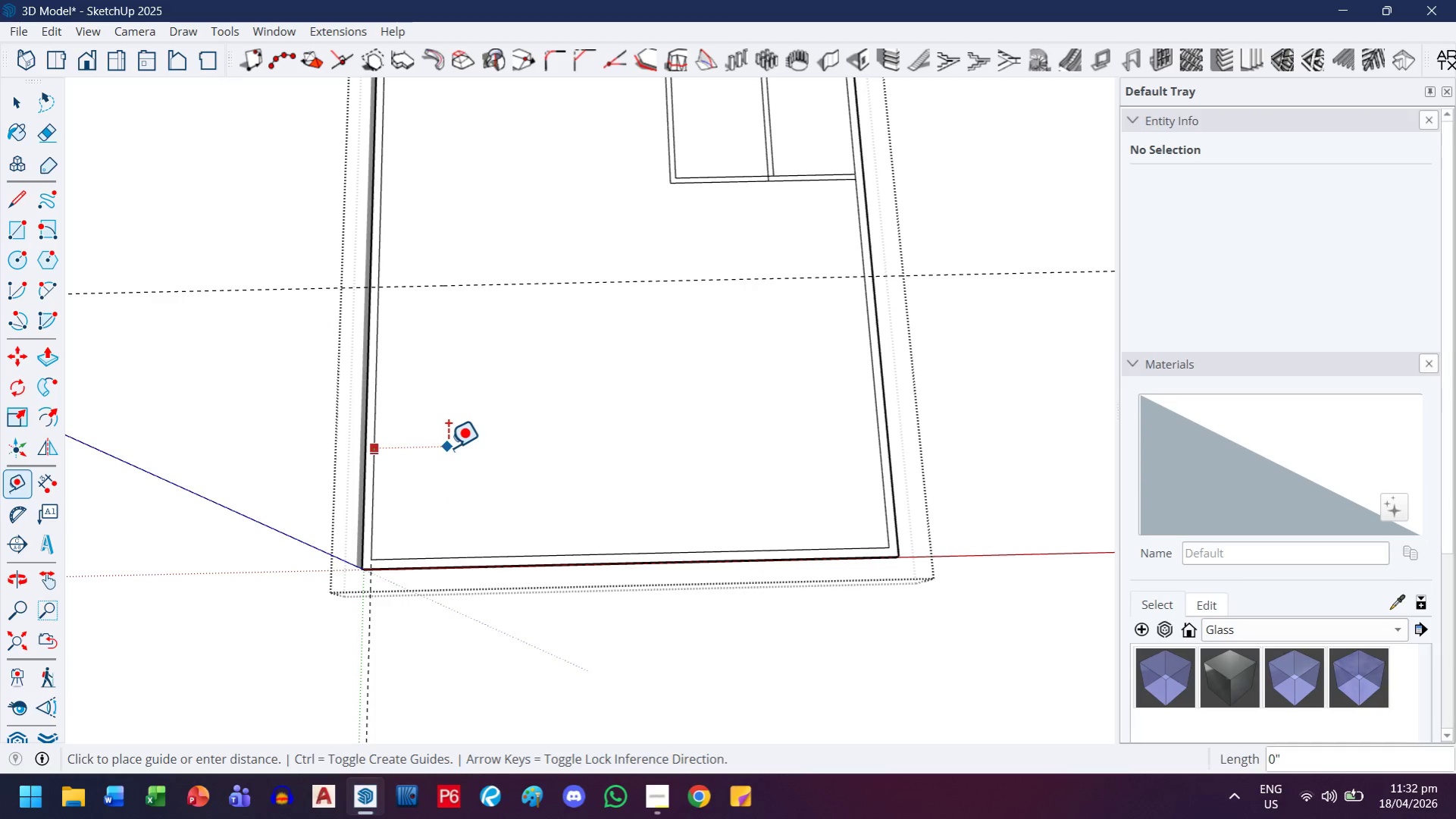 
key(ArrowRight)
 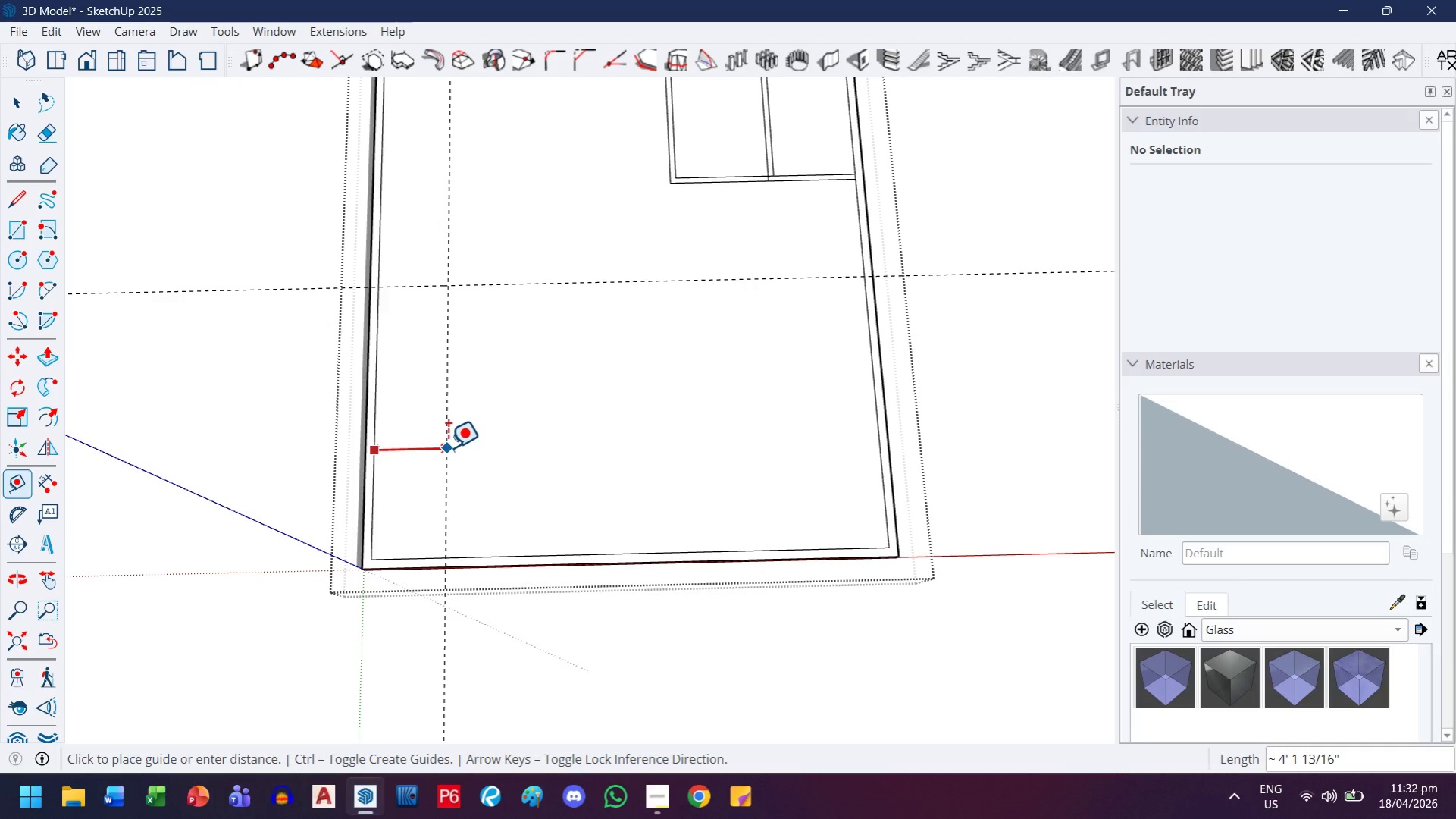 
type(14'6")
 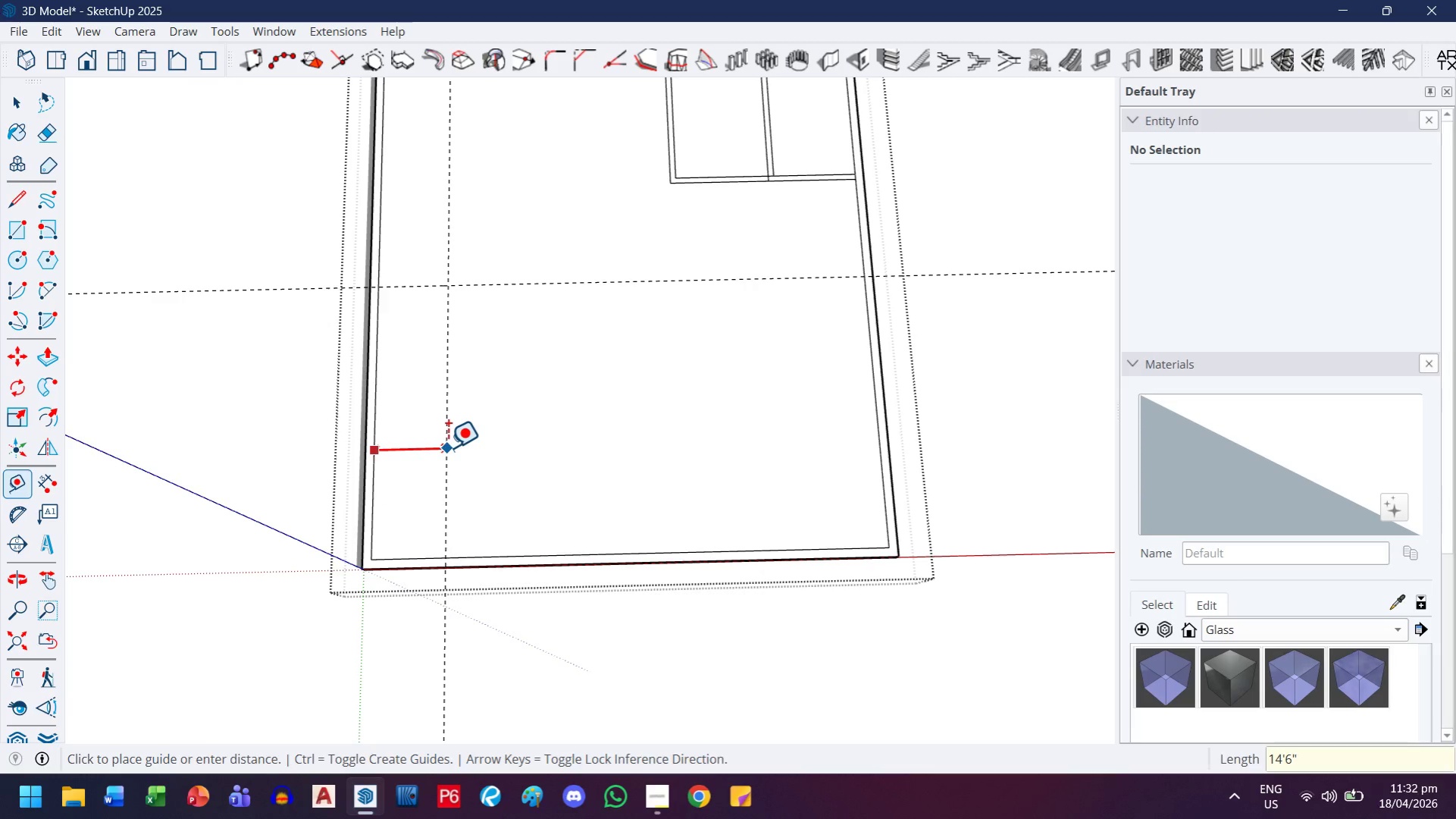 
key(Enter)
 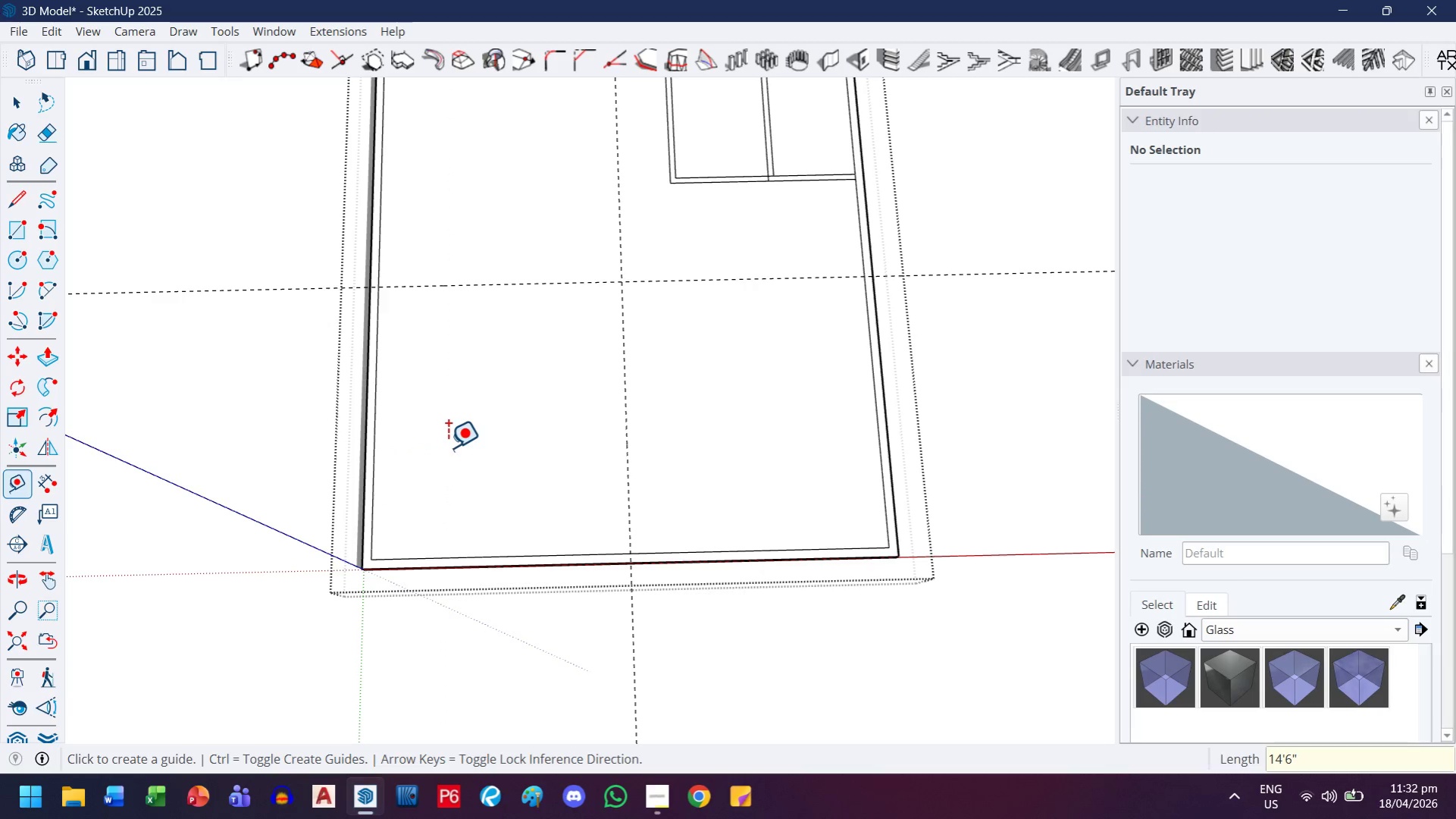 
key(R)
 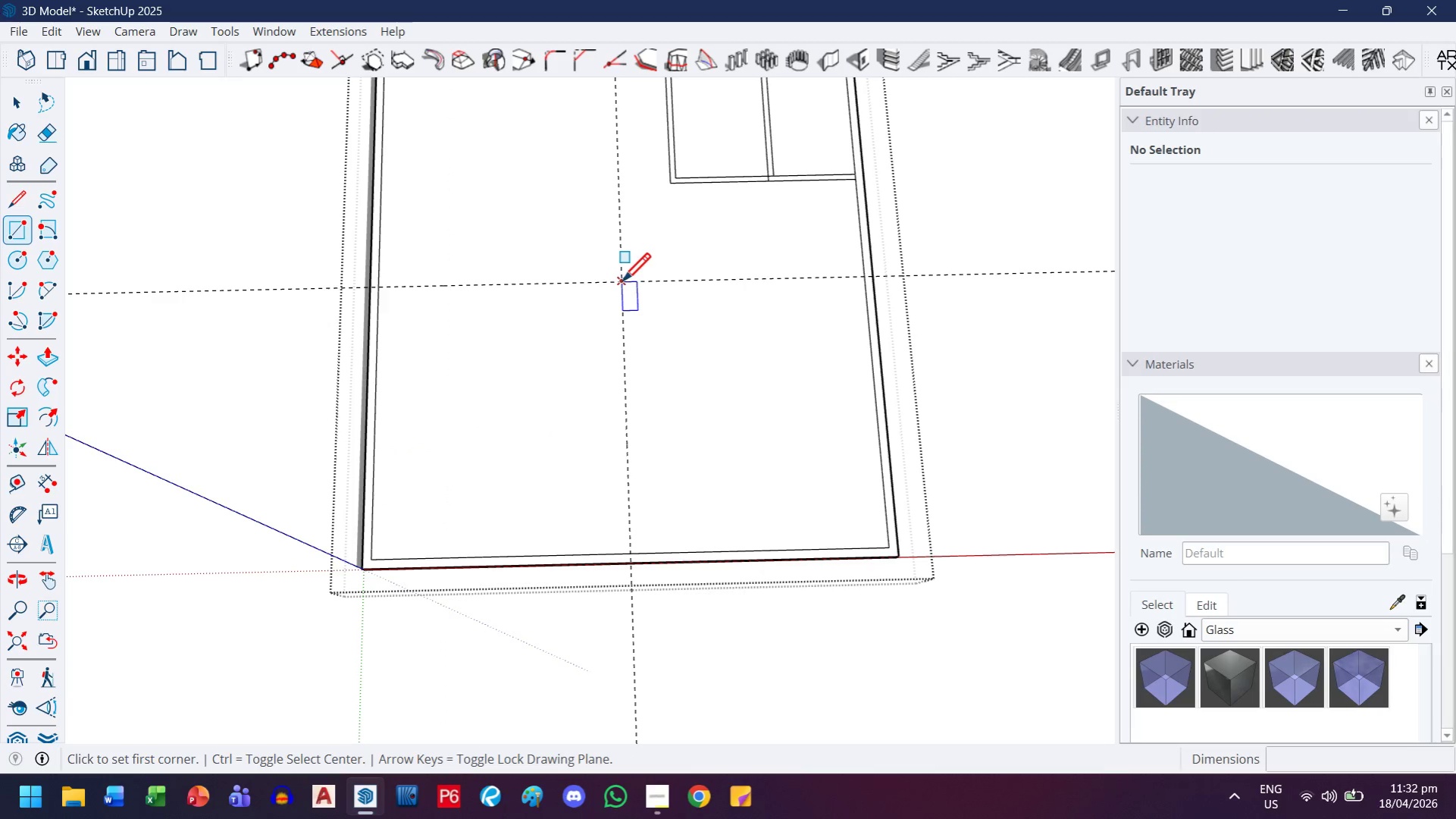 
left_click_drag(start_coordinate=[622, 284], to_coordinate=[621, 288])
 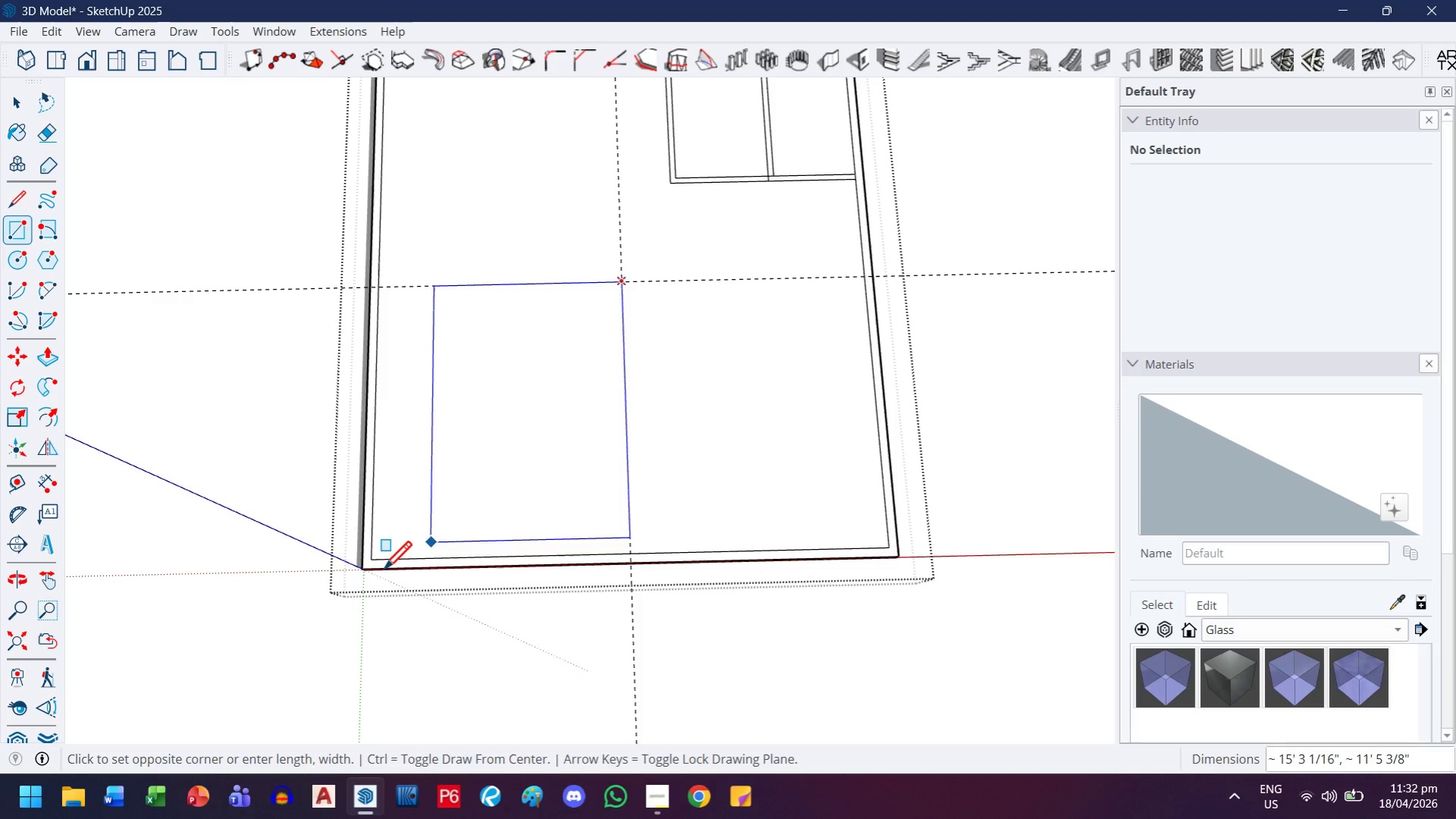 
scroll: coordinate [377, 574], scroll_direction: up, amount: 3.0
 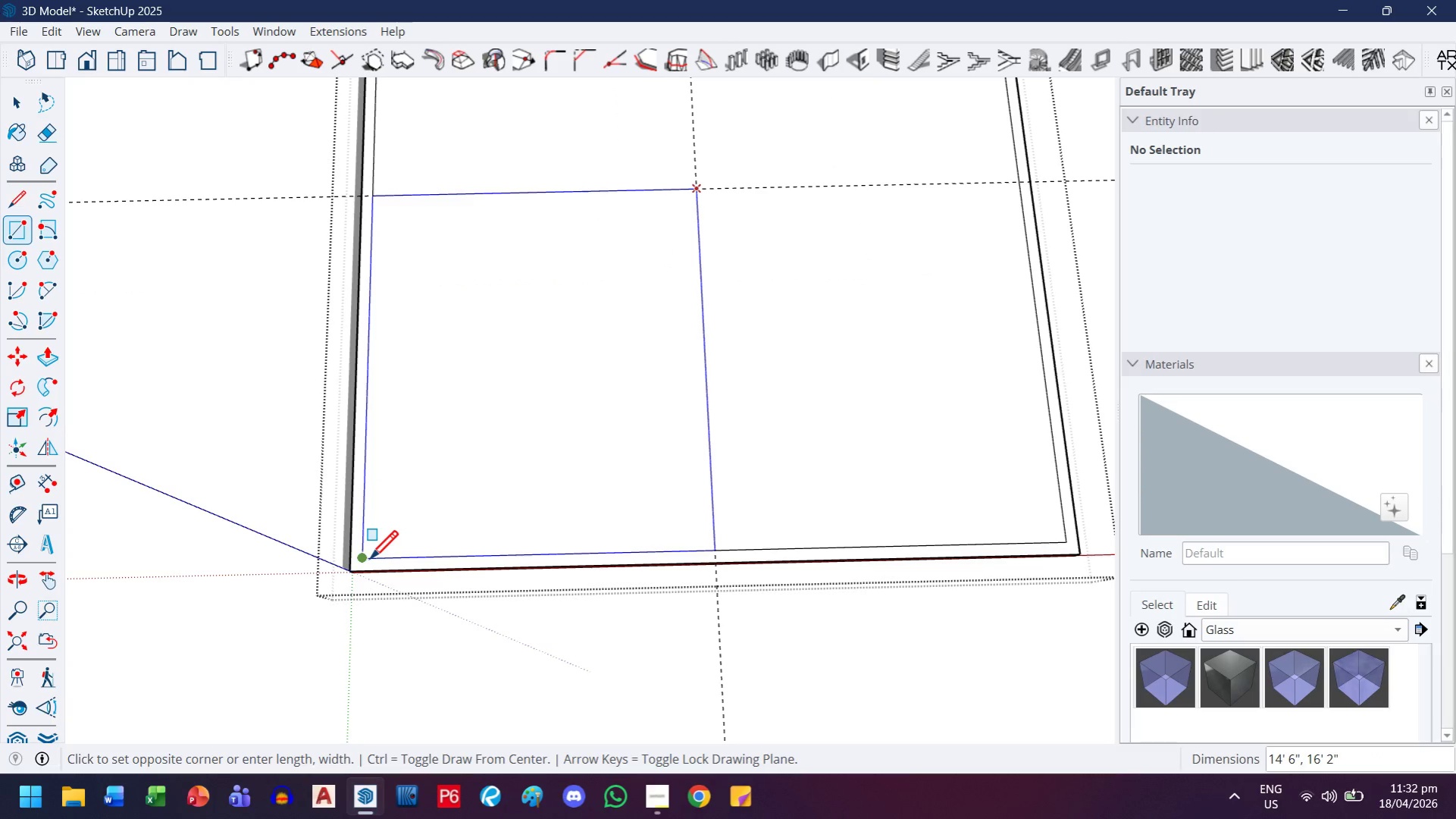 
left_click([369, 561])
 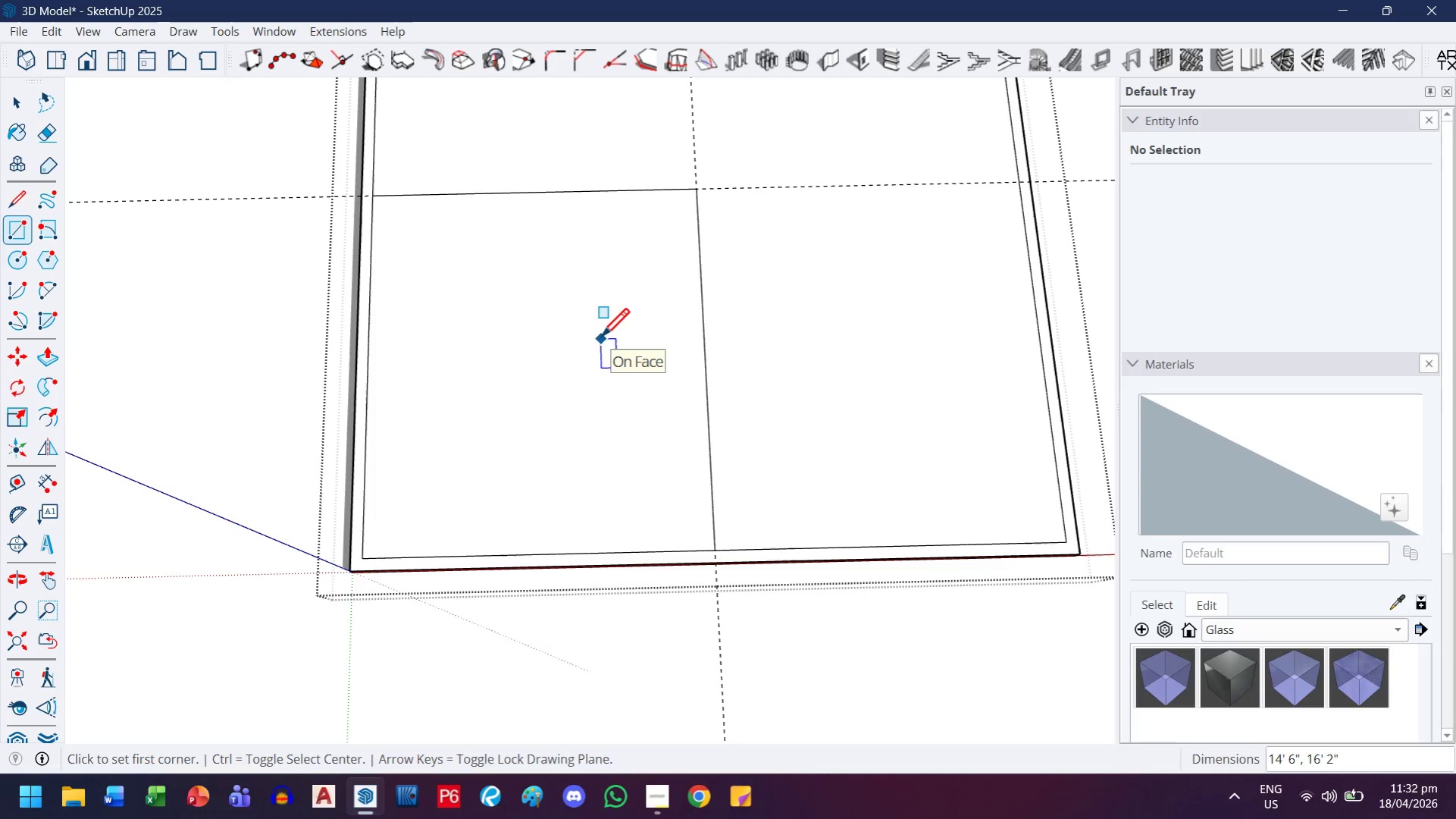 
key(F)
 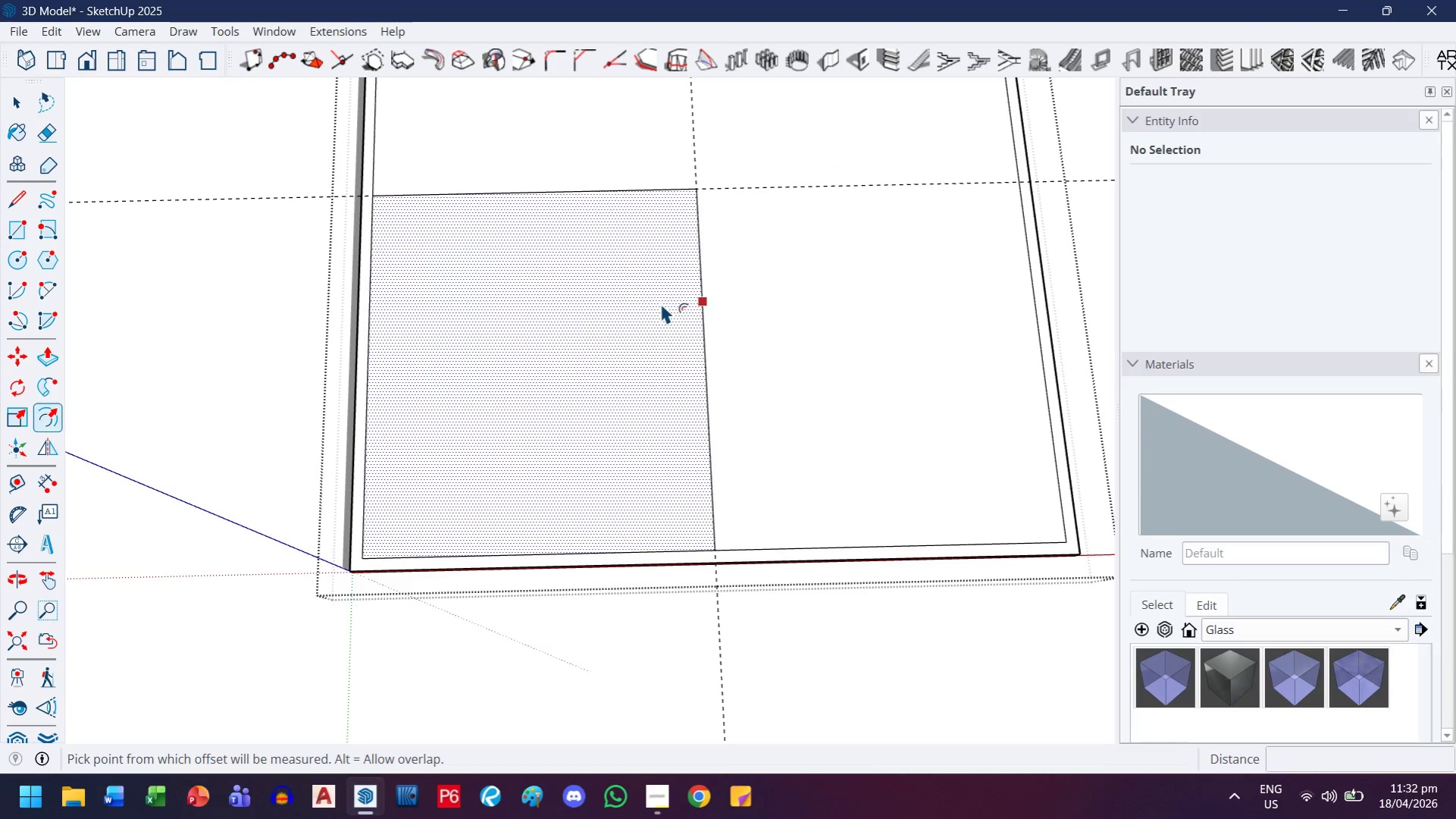 
left_click([660, 303])
 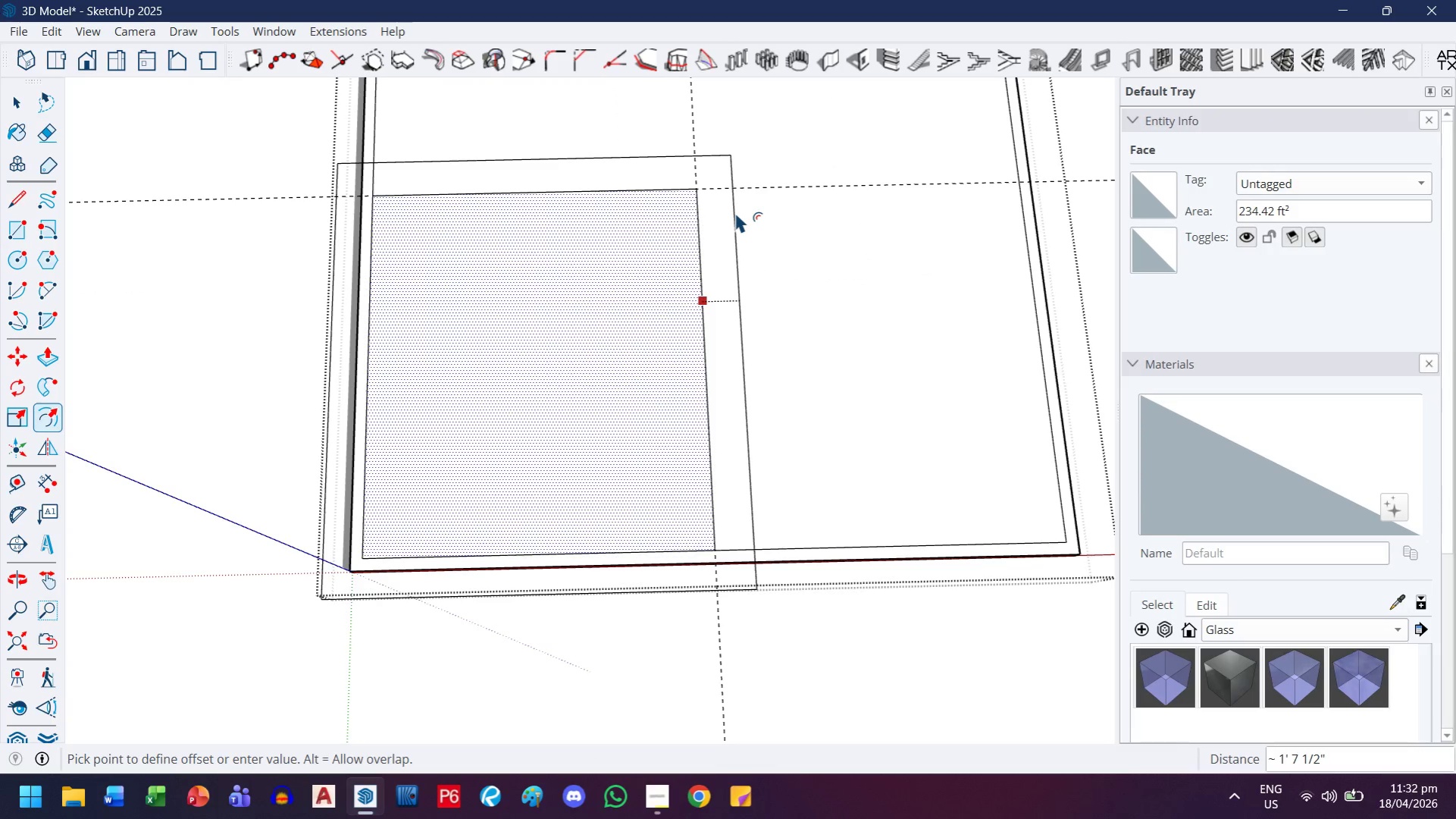 
key(4)
 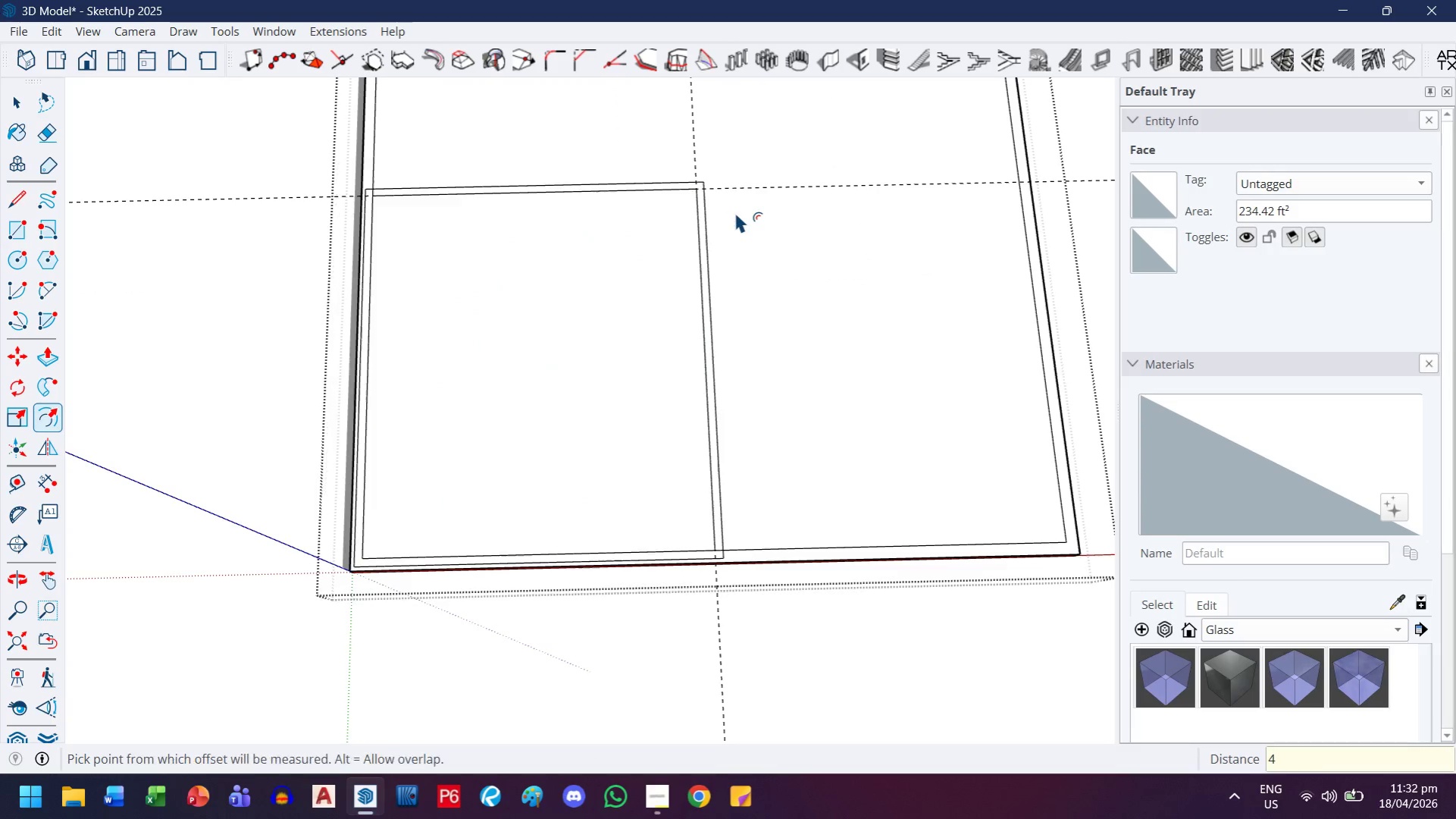 
key(Enter)
 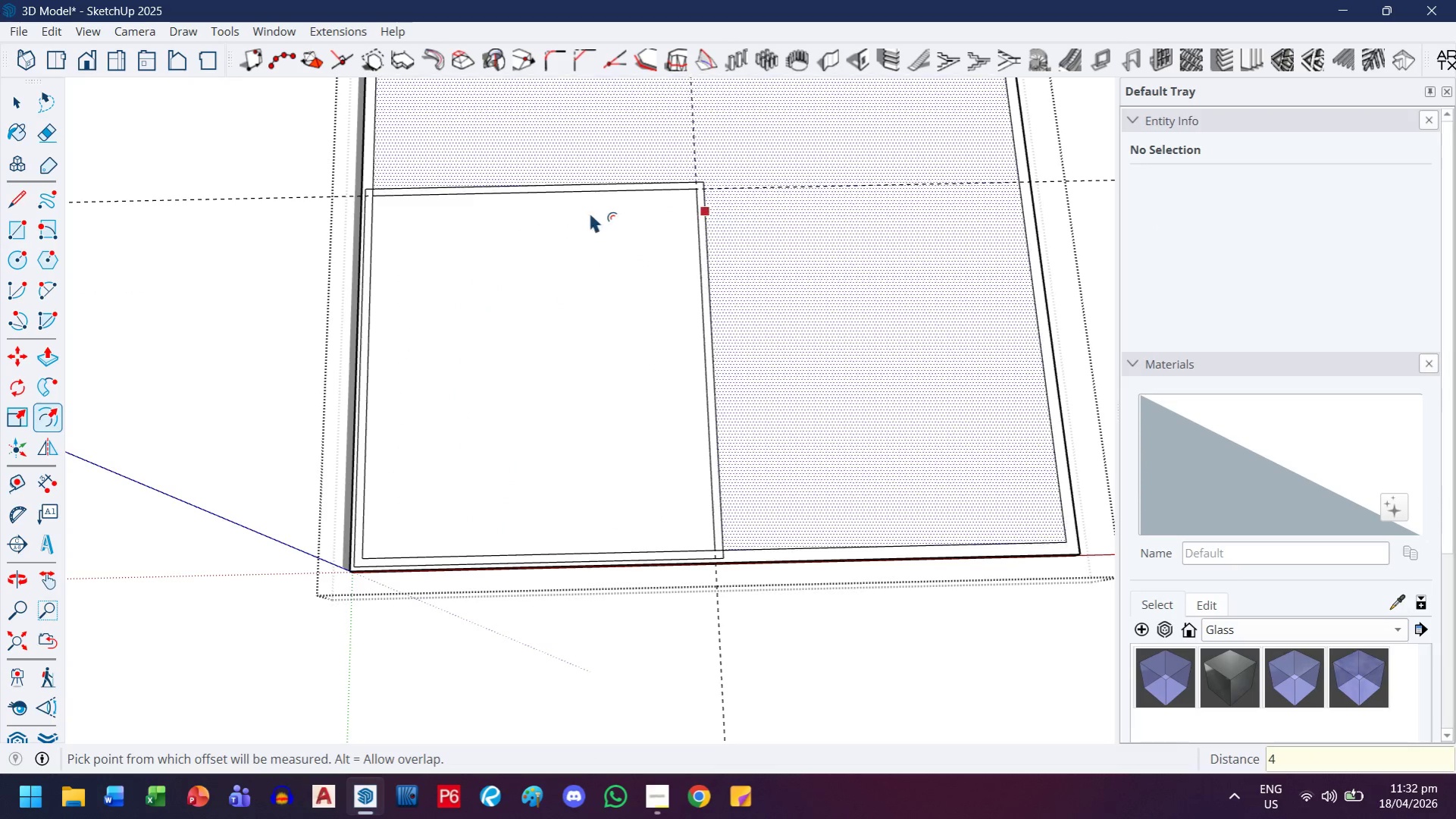 
key(E)
 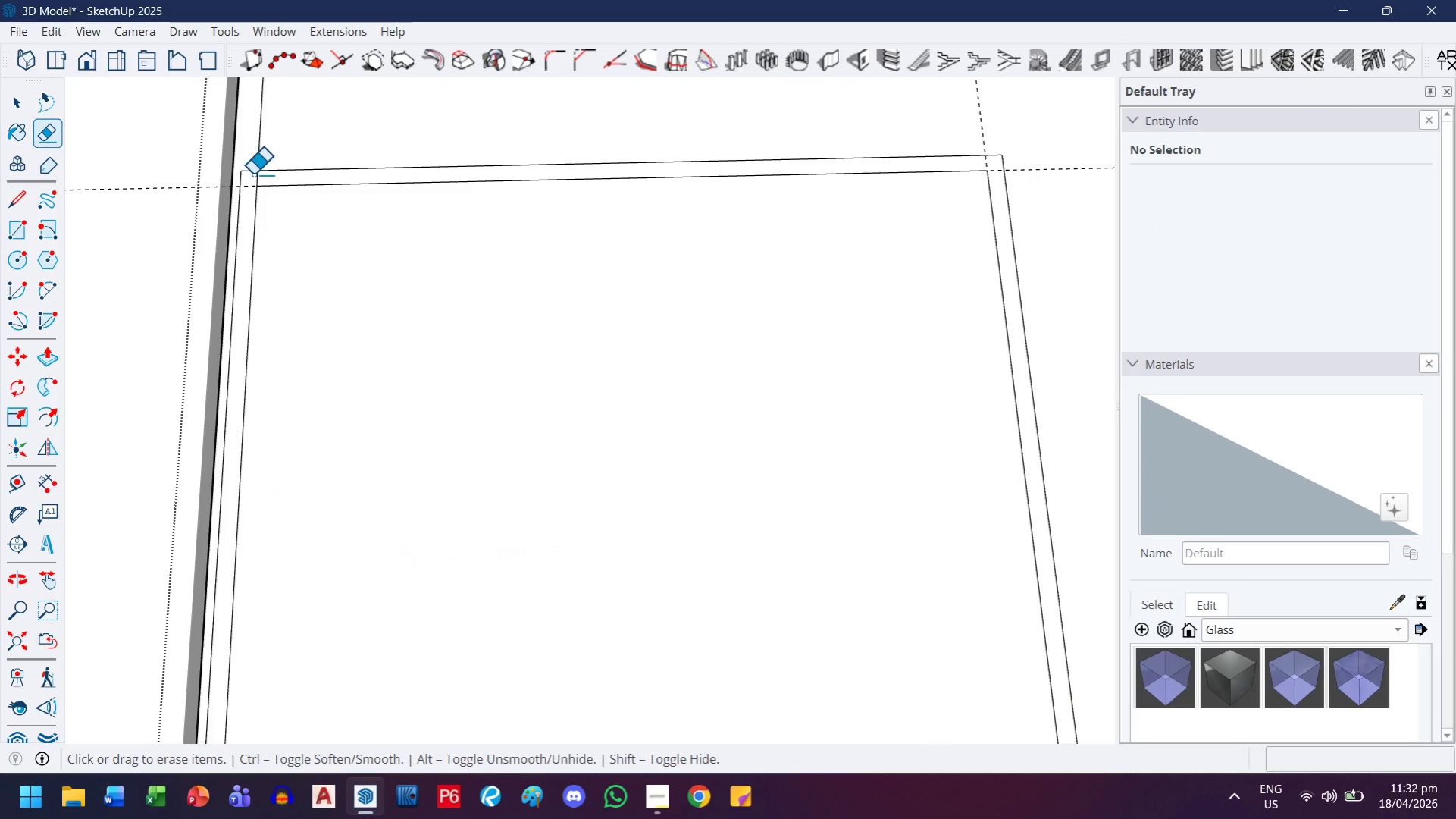 
scroll: coordinate [323, 158], scroll_direction: up, amount: 9.0
 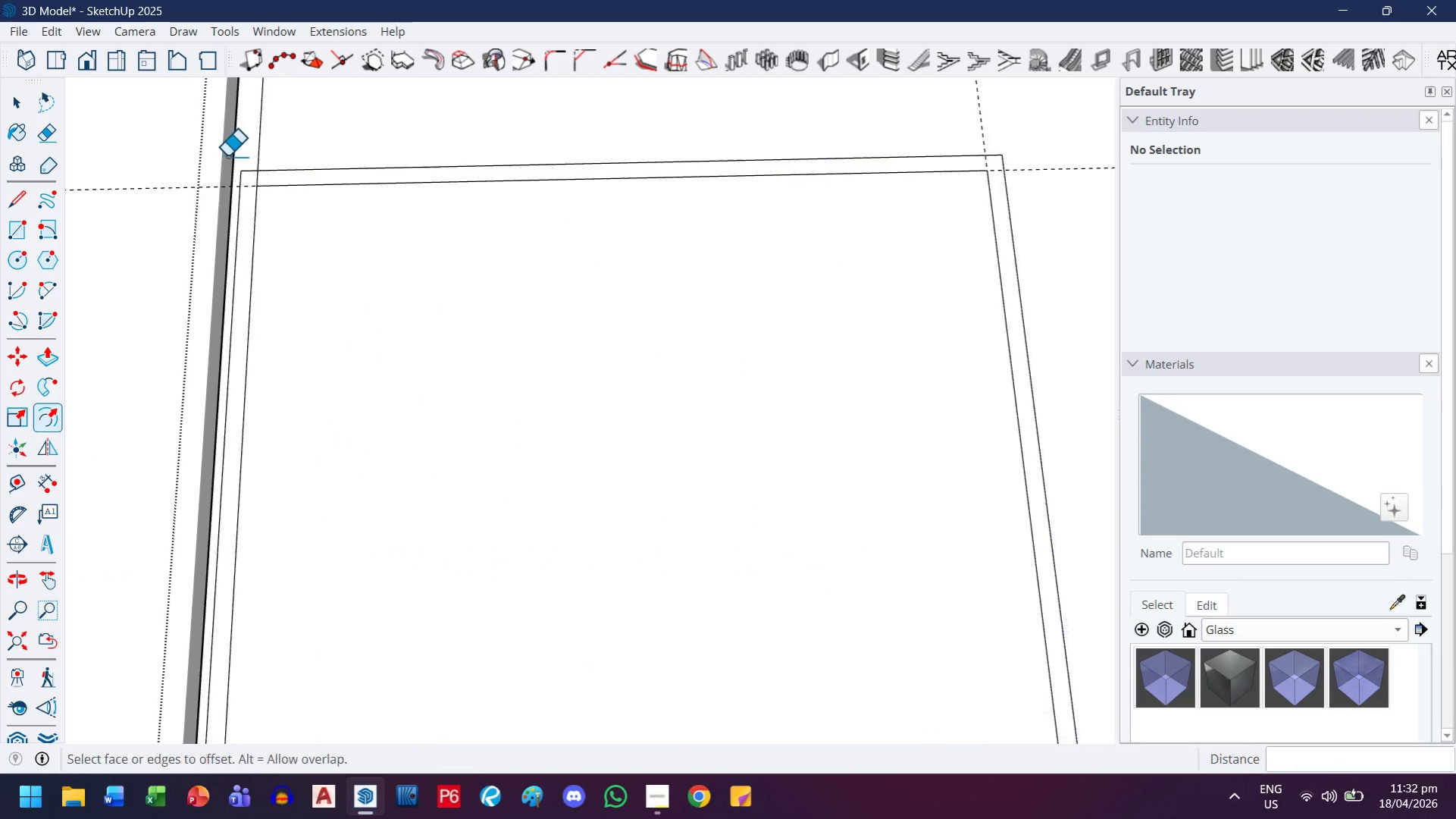 
left_click_drag(start_coordinate=[253, 174], to_coordinate=[255, 177])
 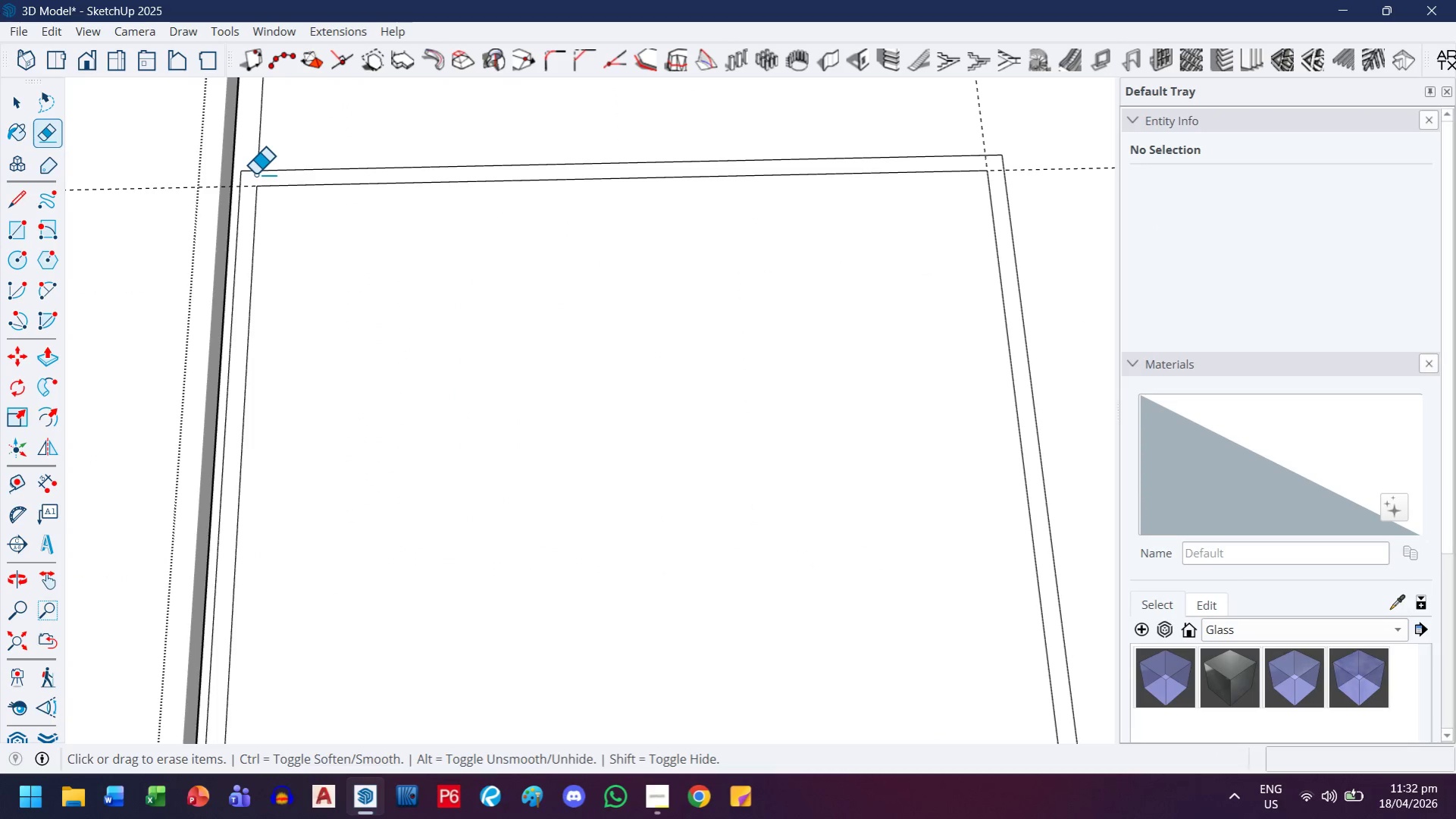 
left_click([255, 174])
 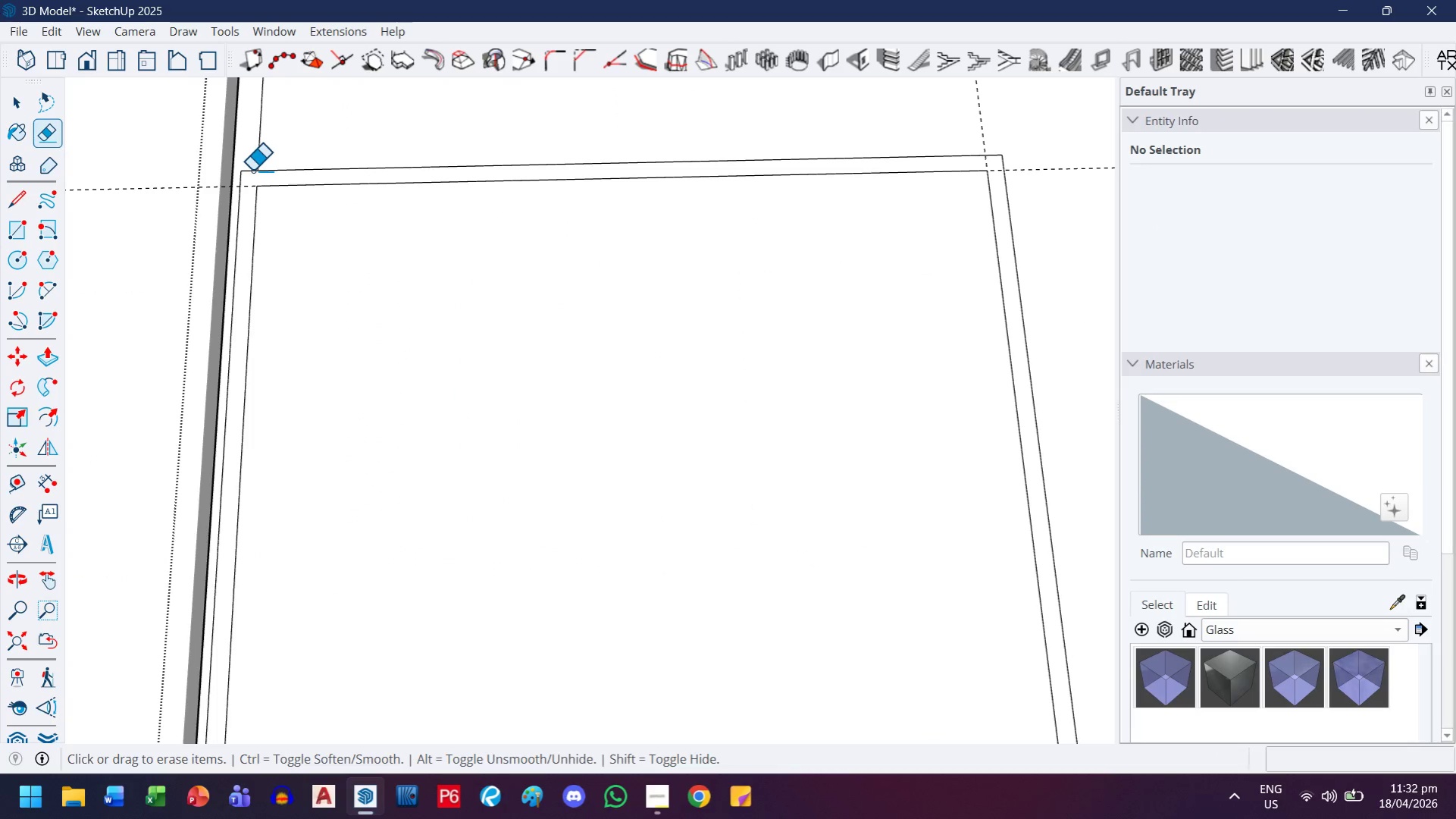 
key(Control+Shift+ShiftLeft)
 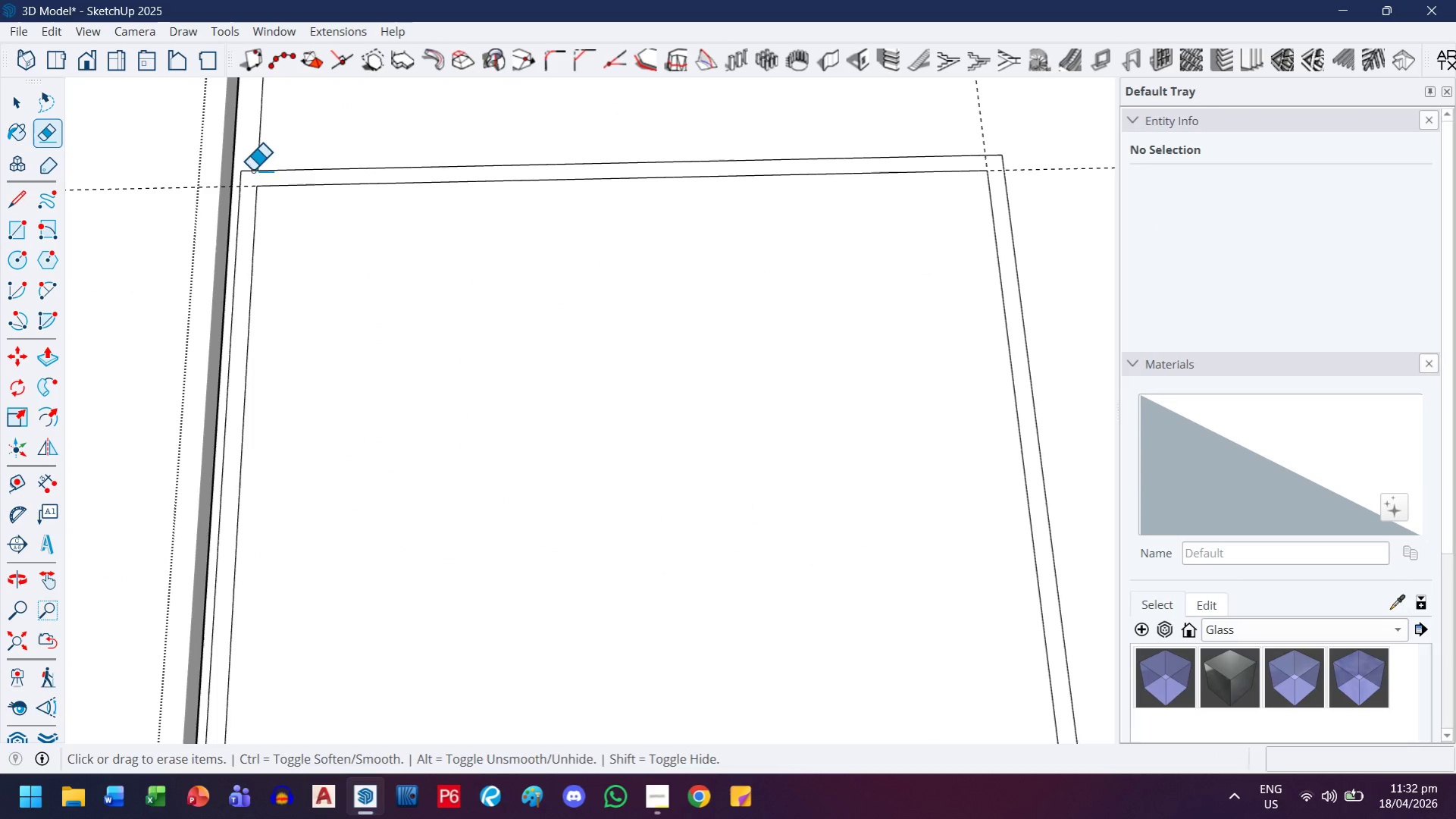 
key(Control+Z)
 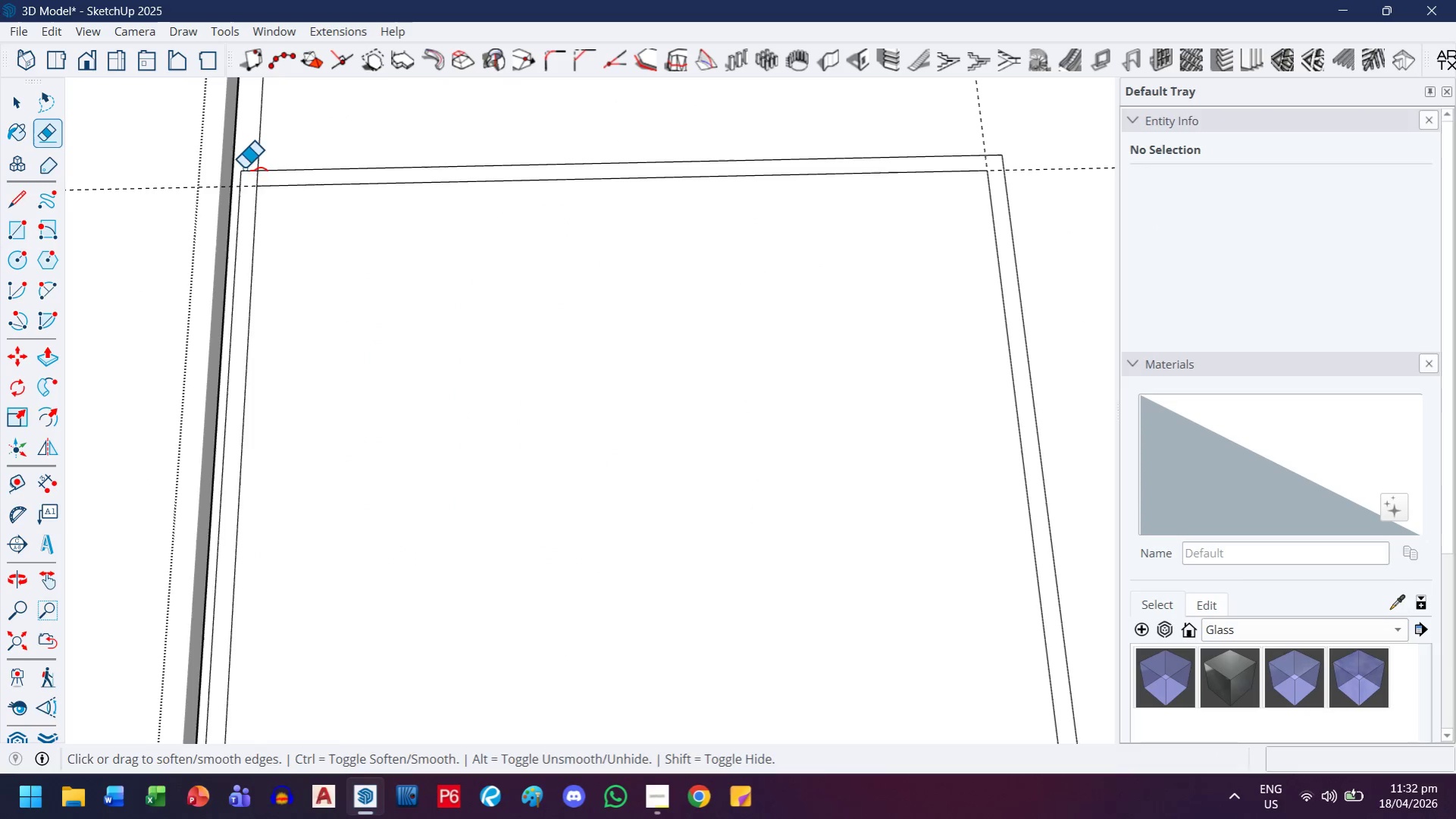 
key(H)
 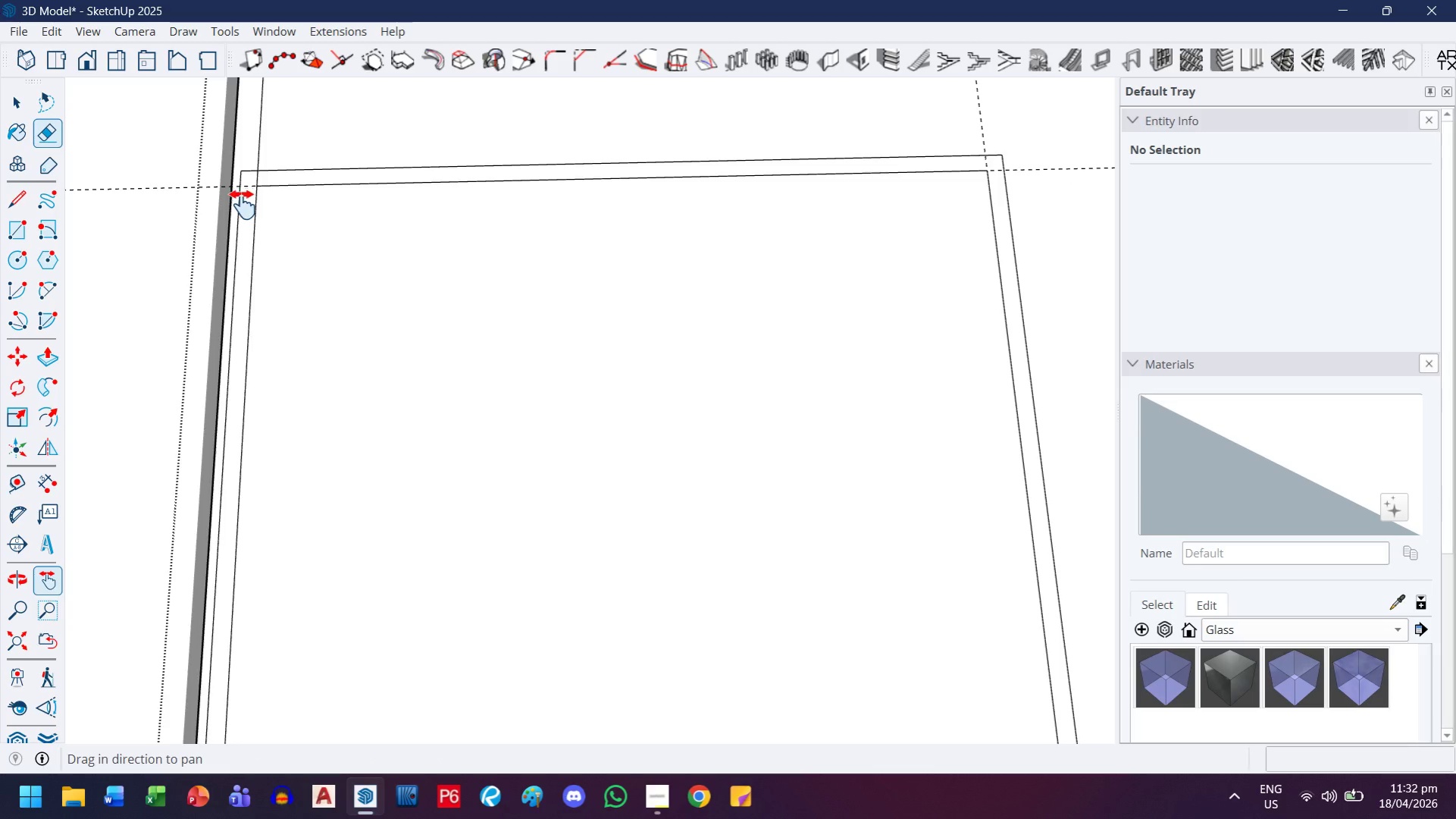 
left_click_drag(start_coordinate=[242, 204], to_coordinate=[399, 300])
 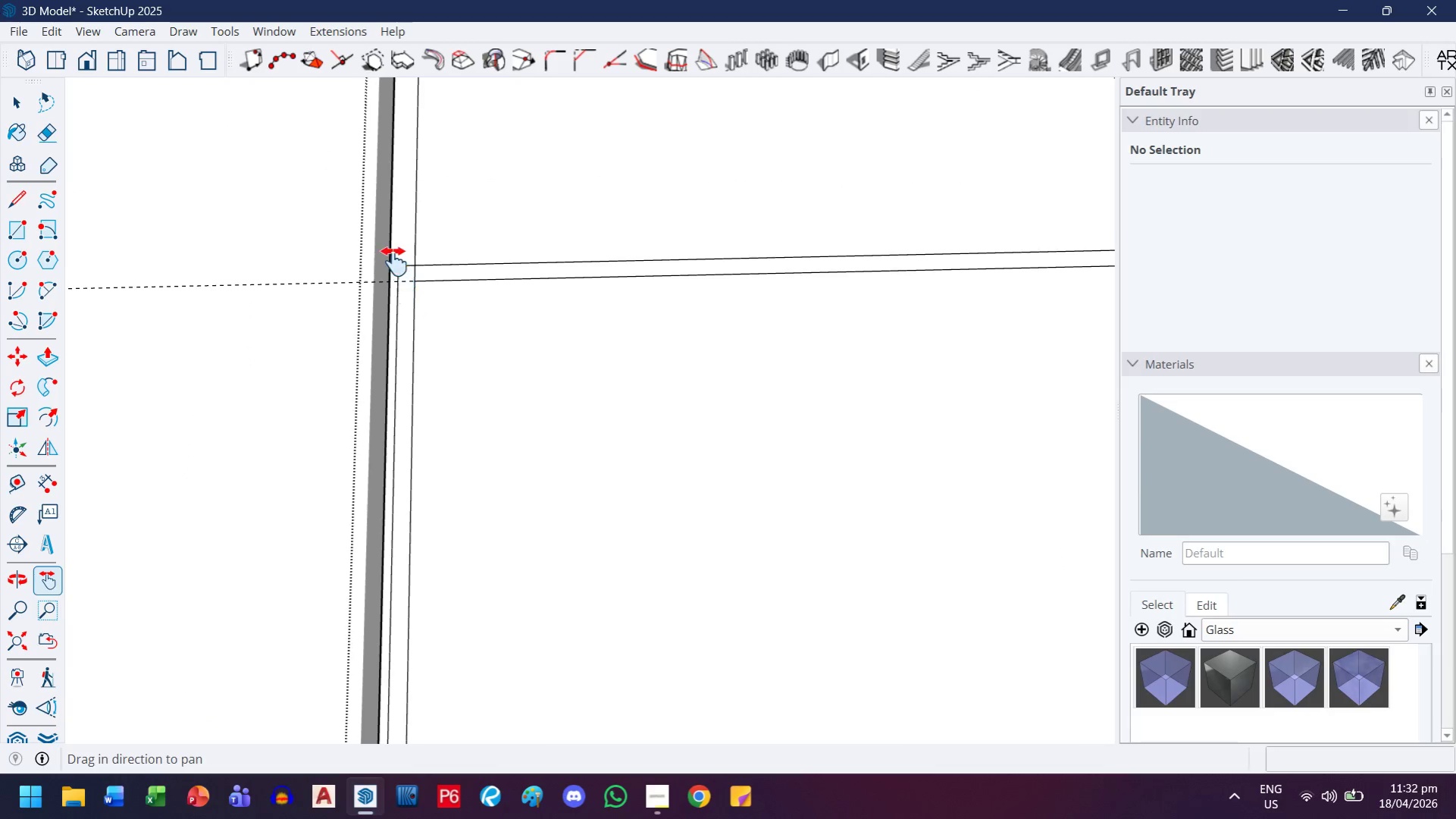 
key(Escape)
 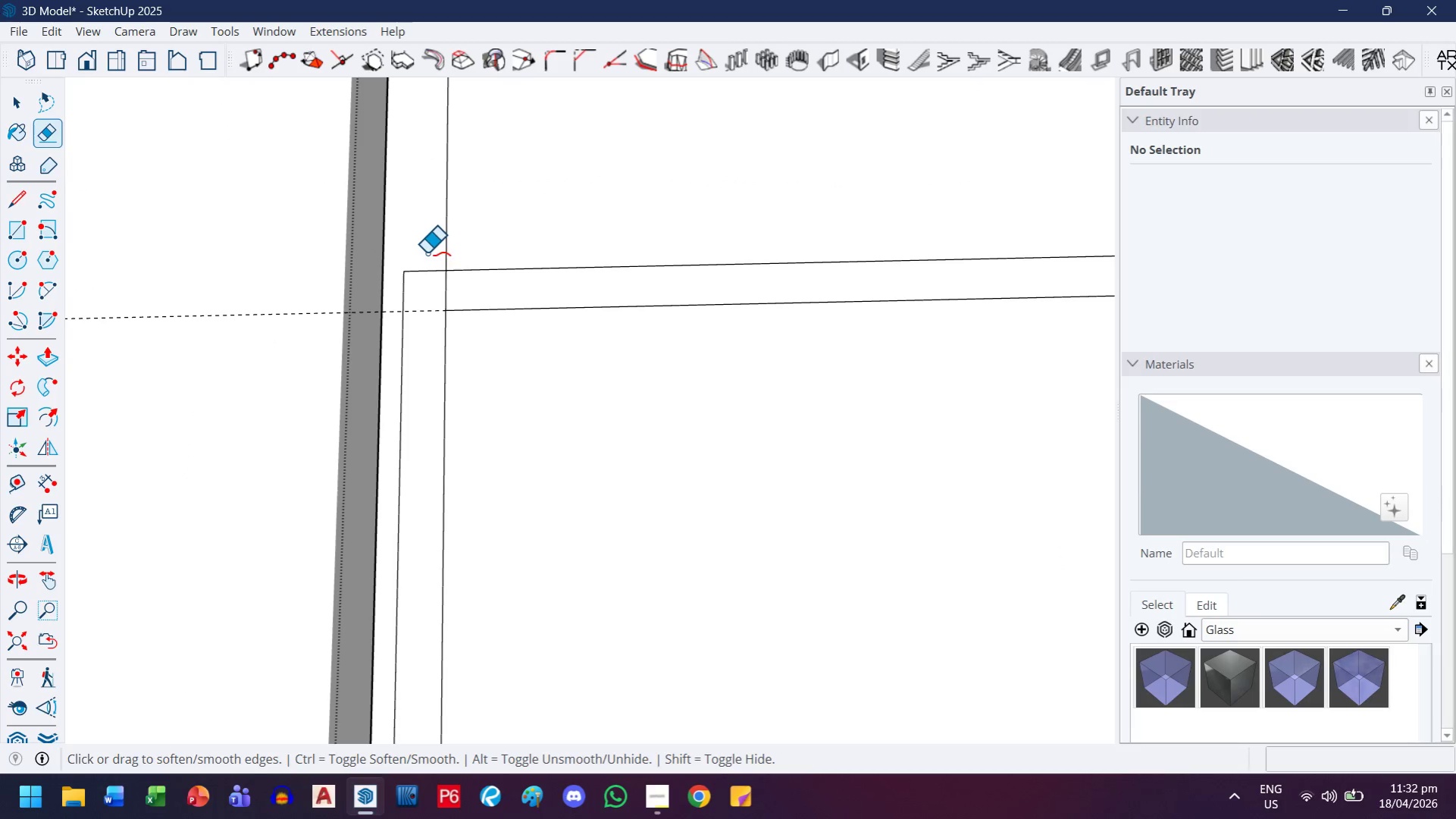 
left_click_drag(start_coordinate=[427, 253], to_coordinate=[421, 274])
 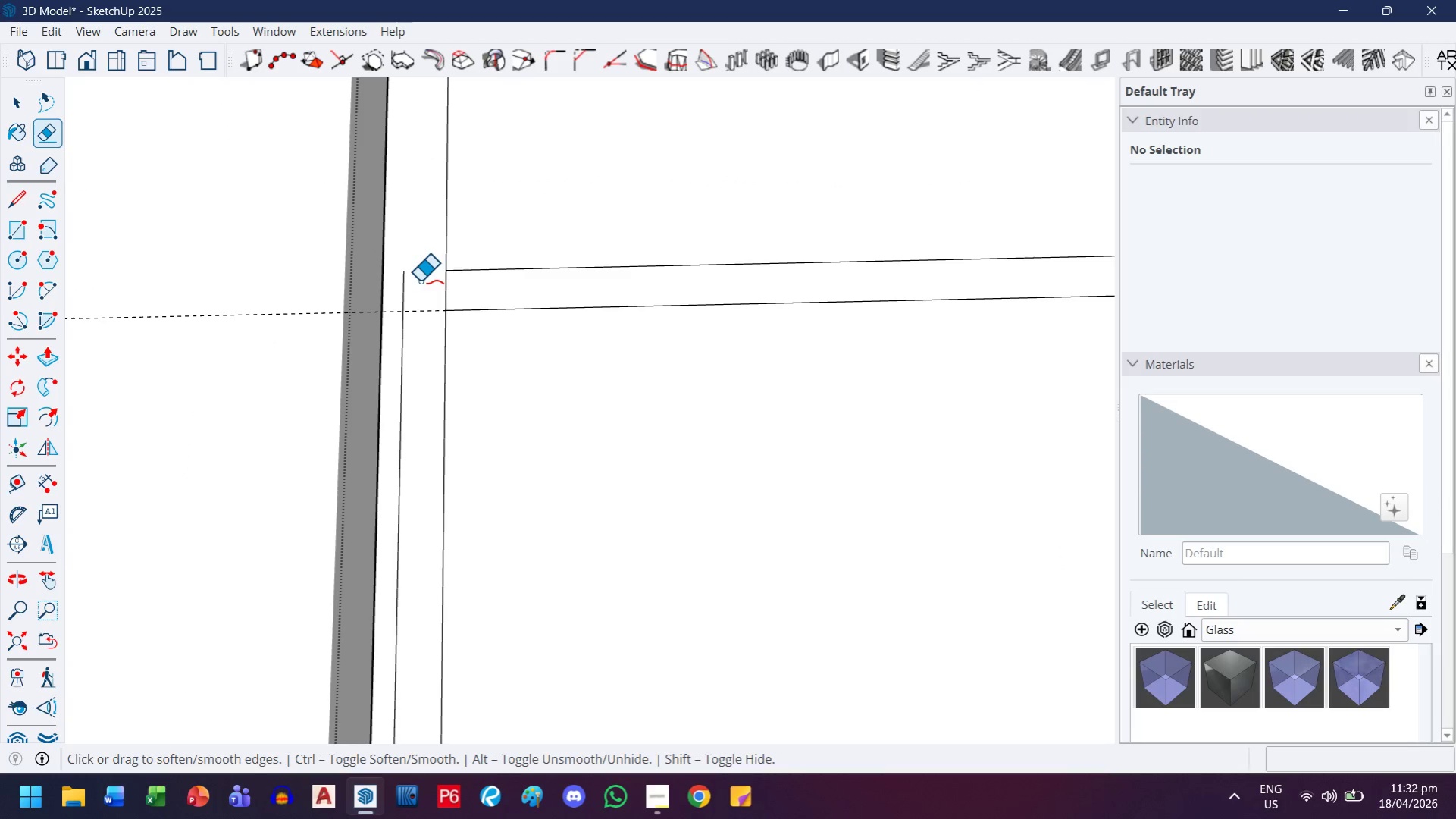 
scroll: coordinate [394, 265], scroll_direction: up, amount: 9.0
 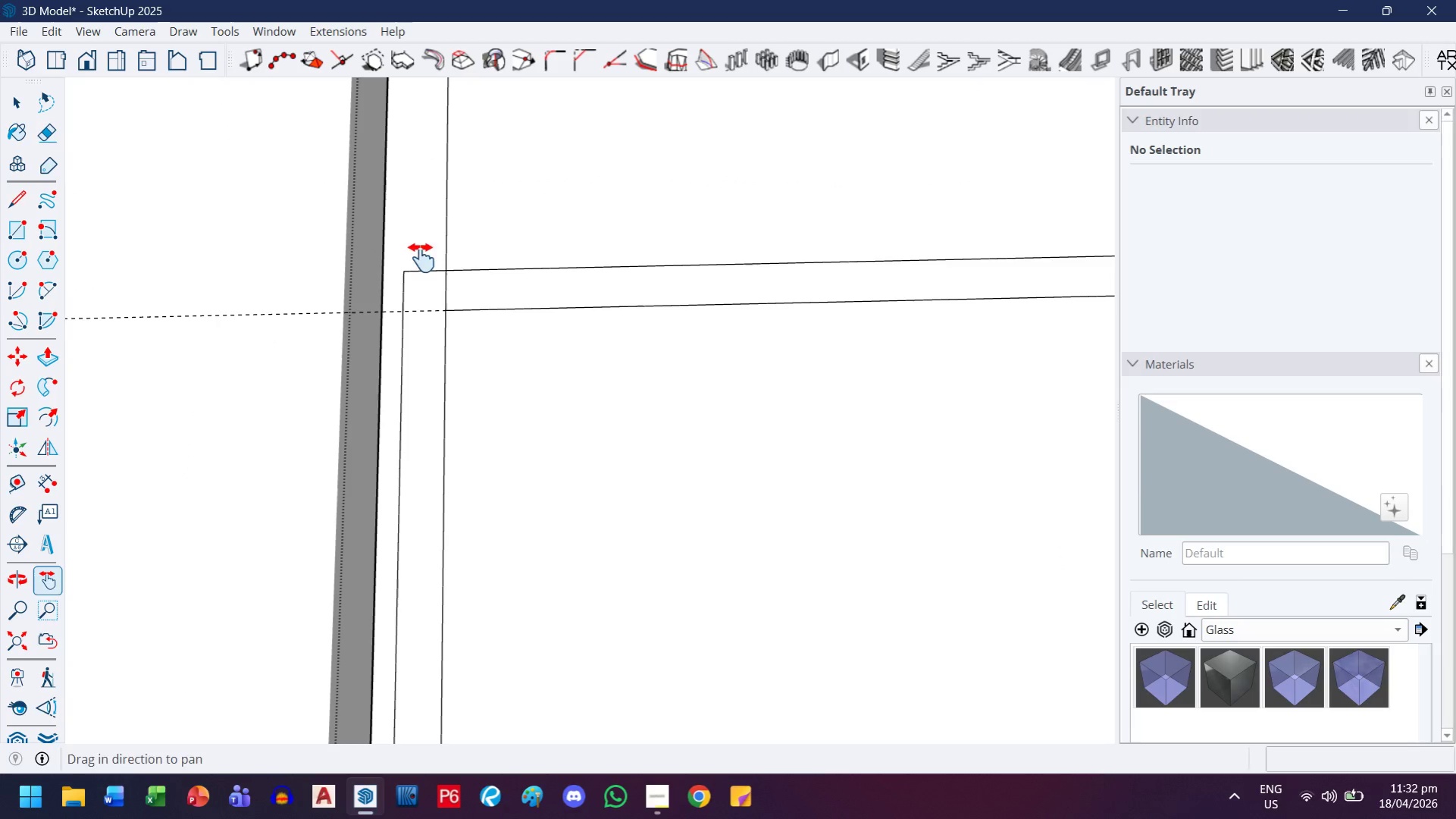 
left_click_drag(start_coordinate=[420, 281], to_coordinate=[402, 293])
 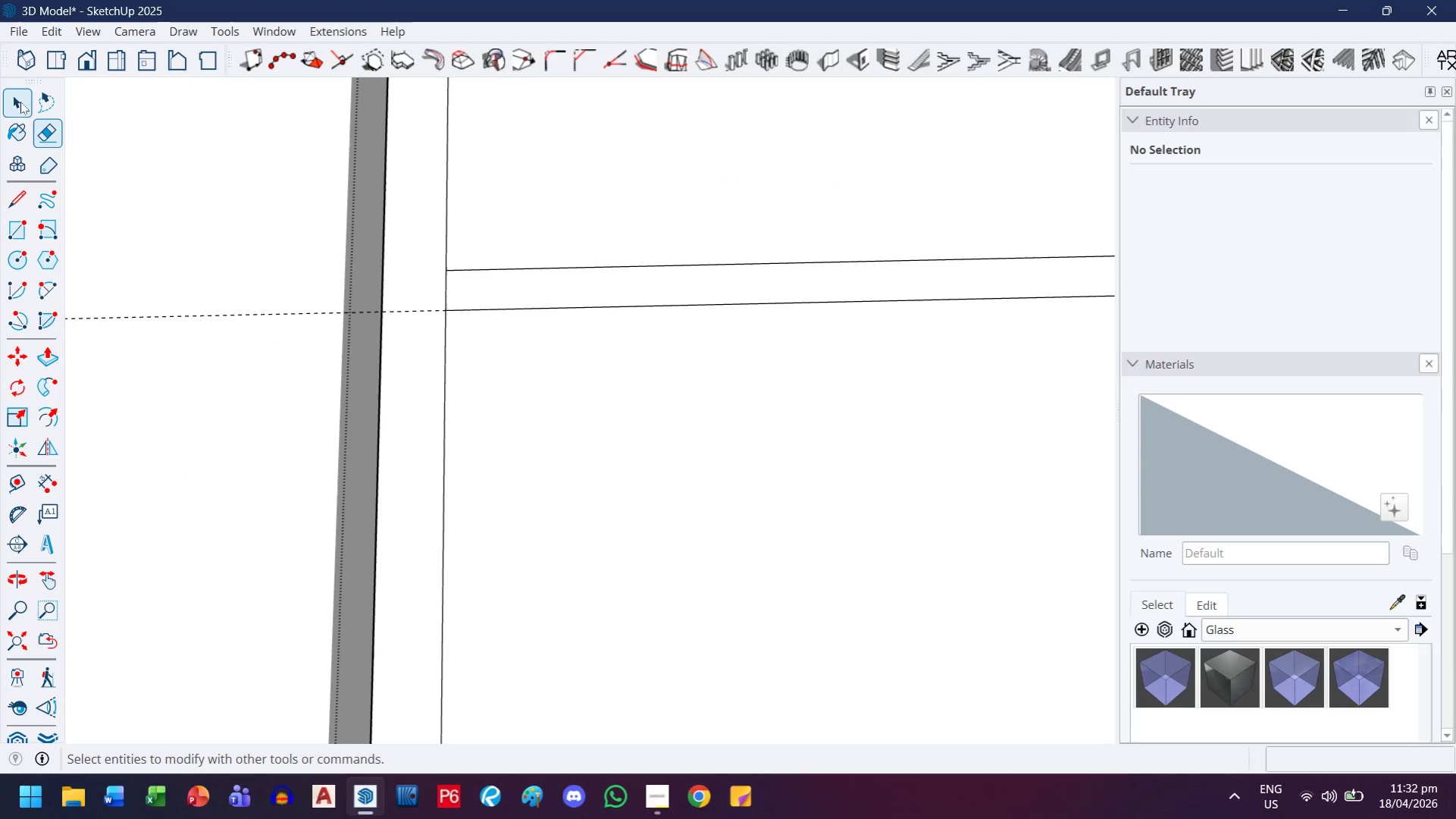 
left_click([20, 98])
 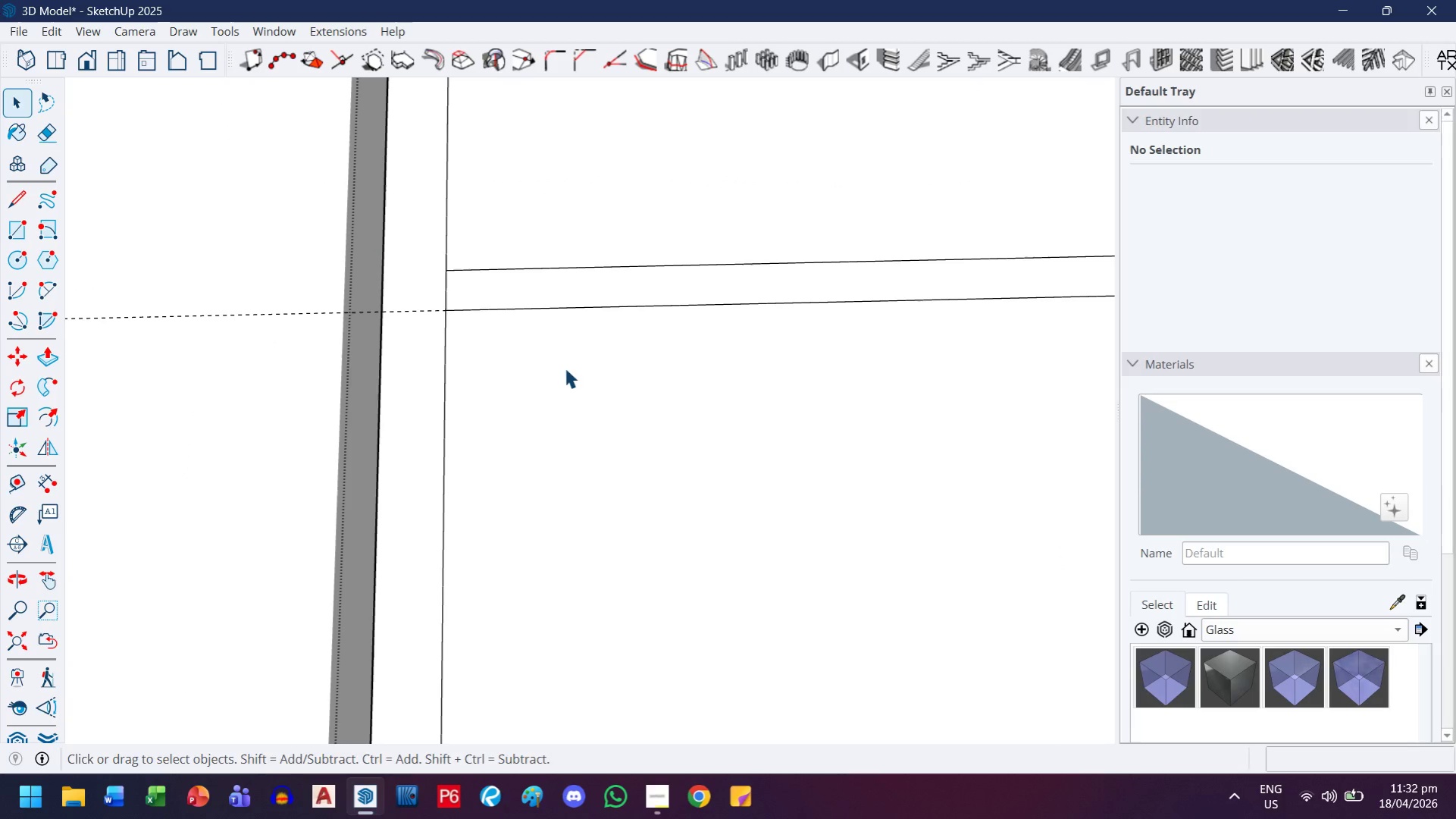 
key(E)
 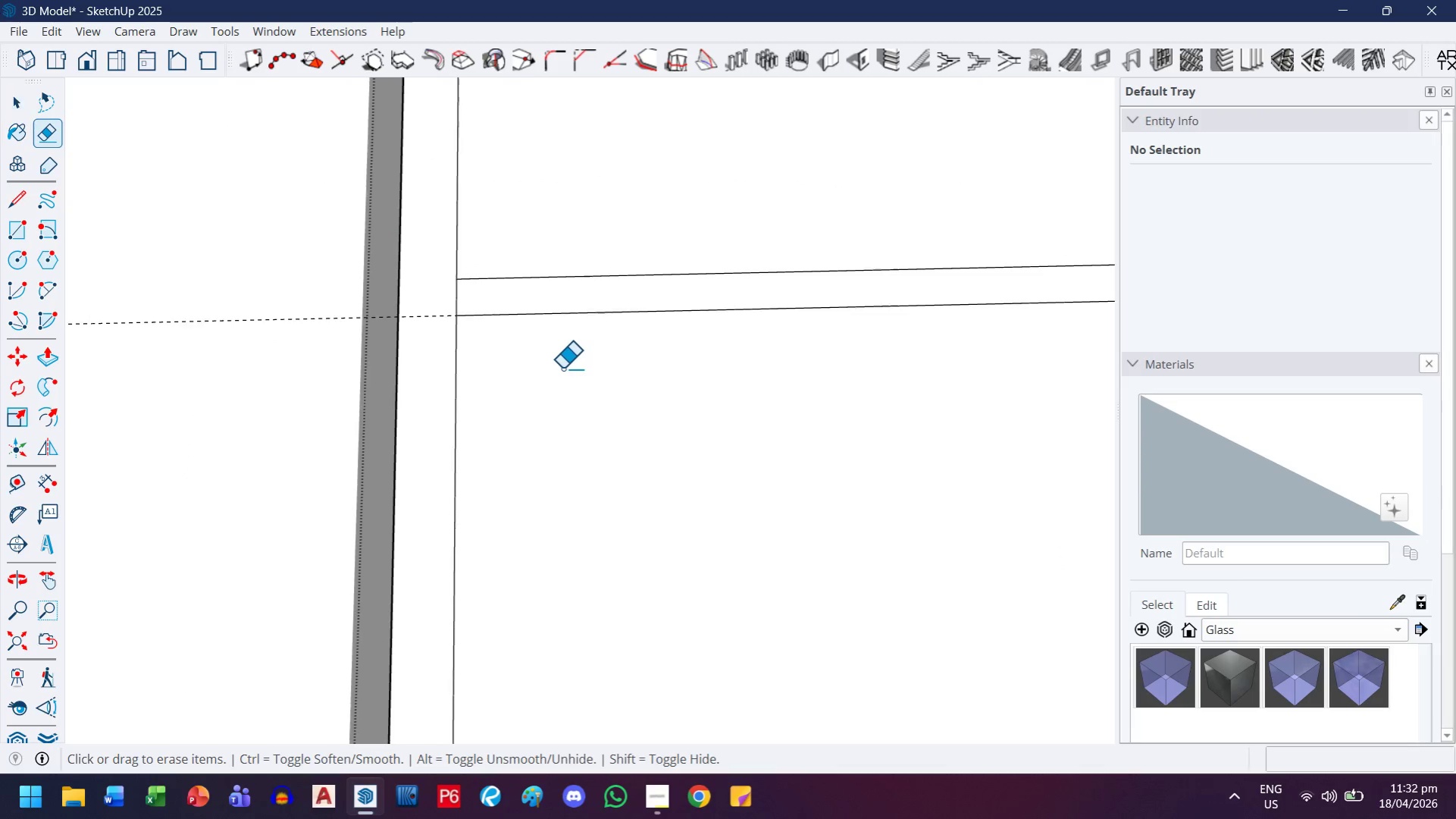 
key(H)
 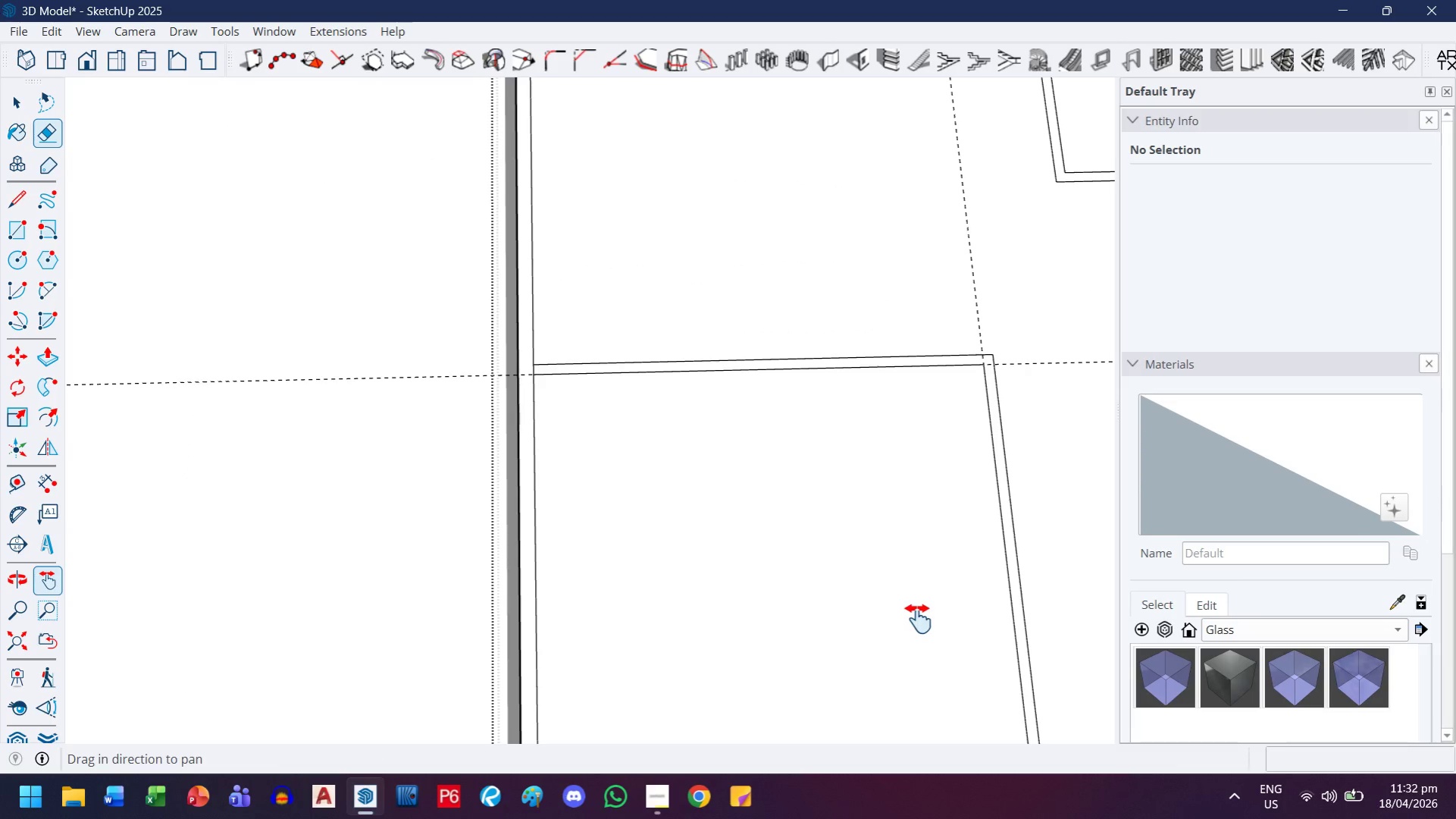 
left_click_drag(start_coordinate=[924, 626], to_coordinate=[717, 293])
 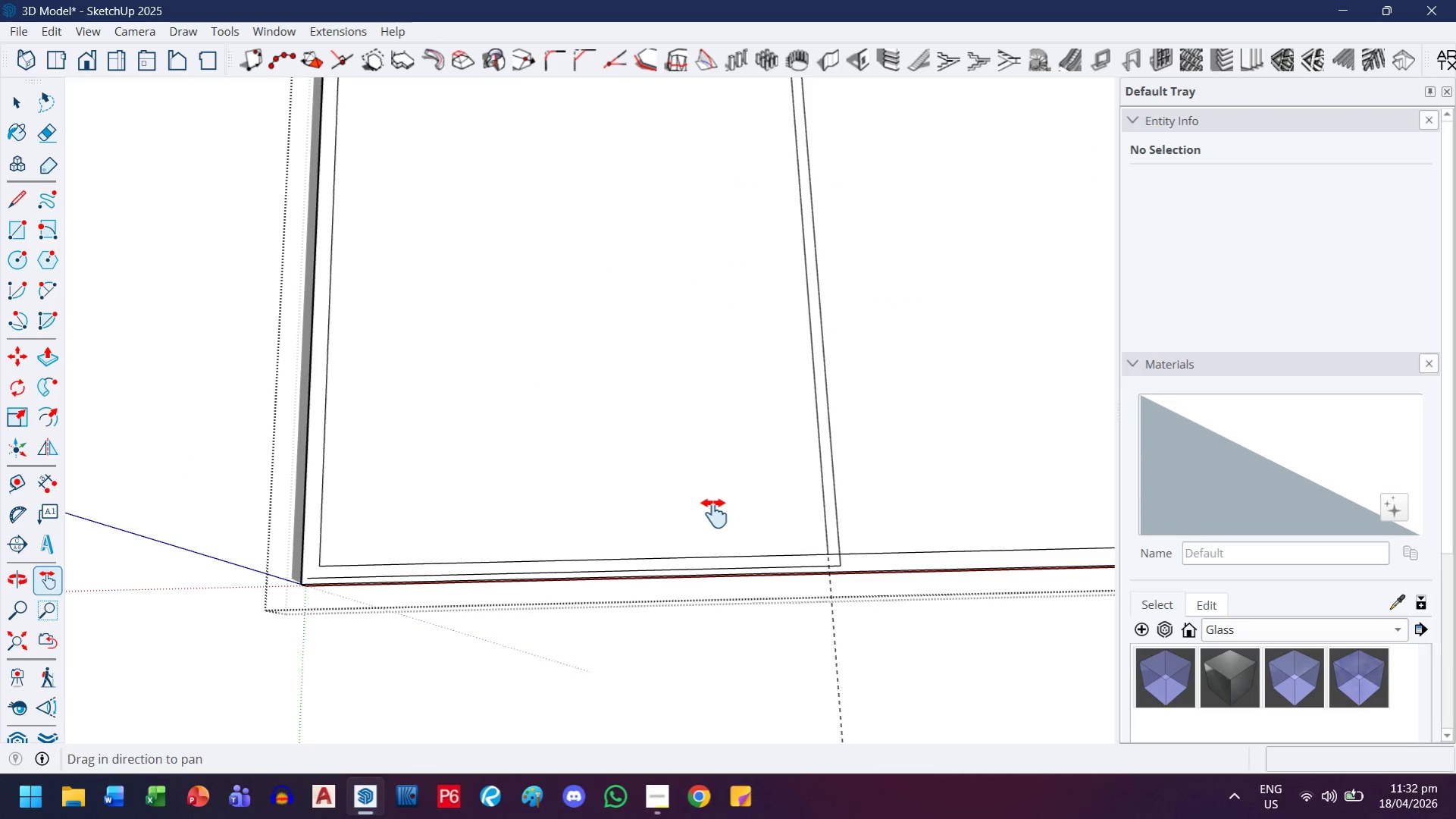 
scroll: coordinate [562, 411], scroll_direction: down, amount: 17.0
 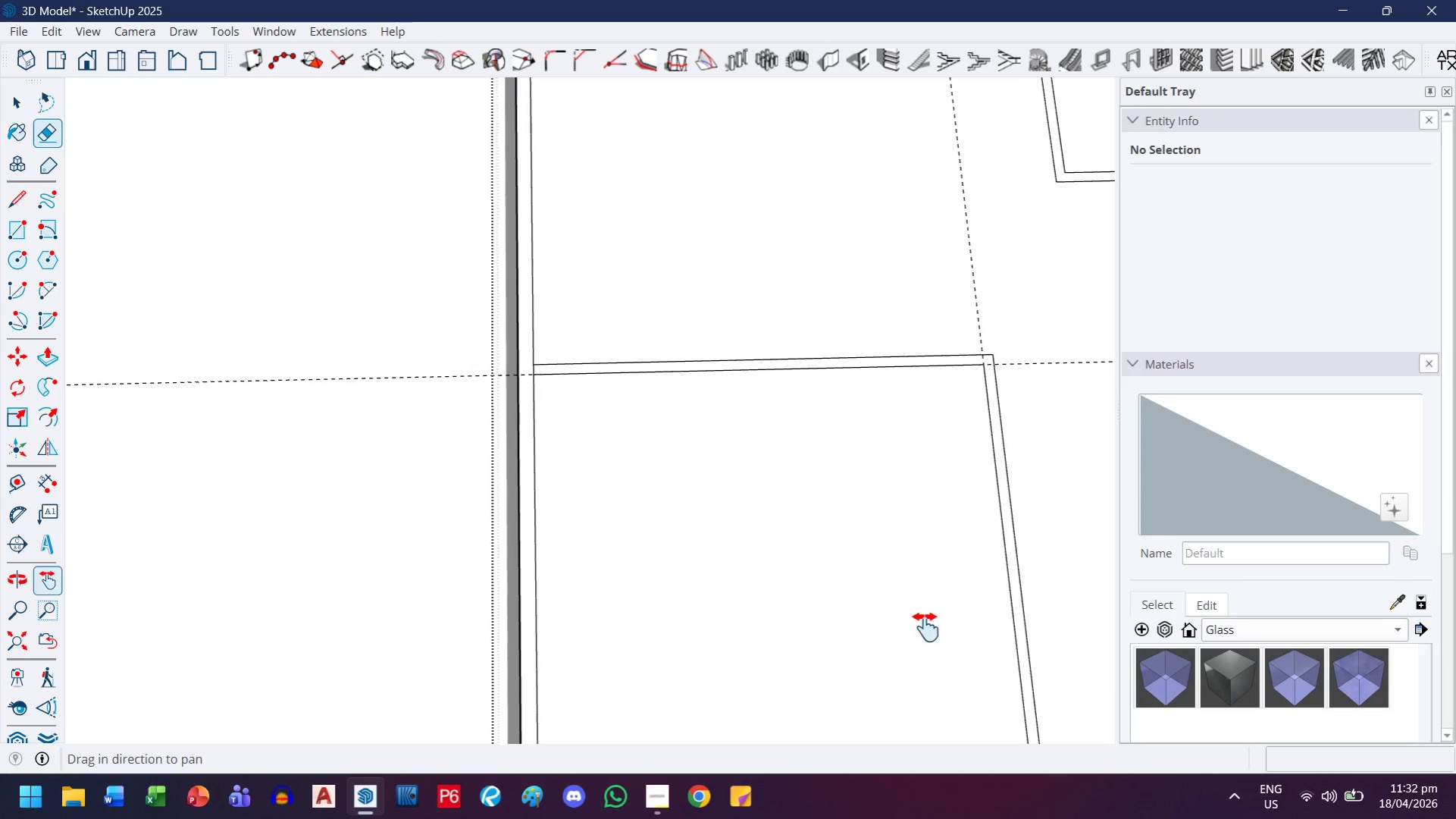 
key(Escape)
 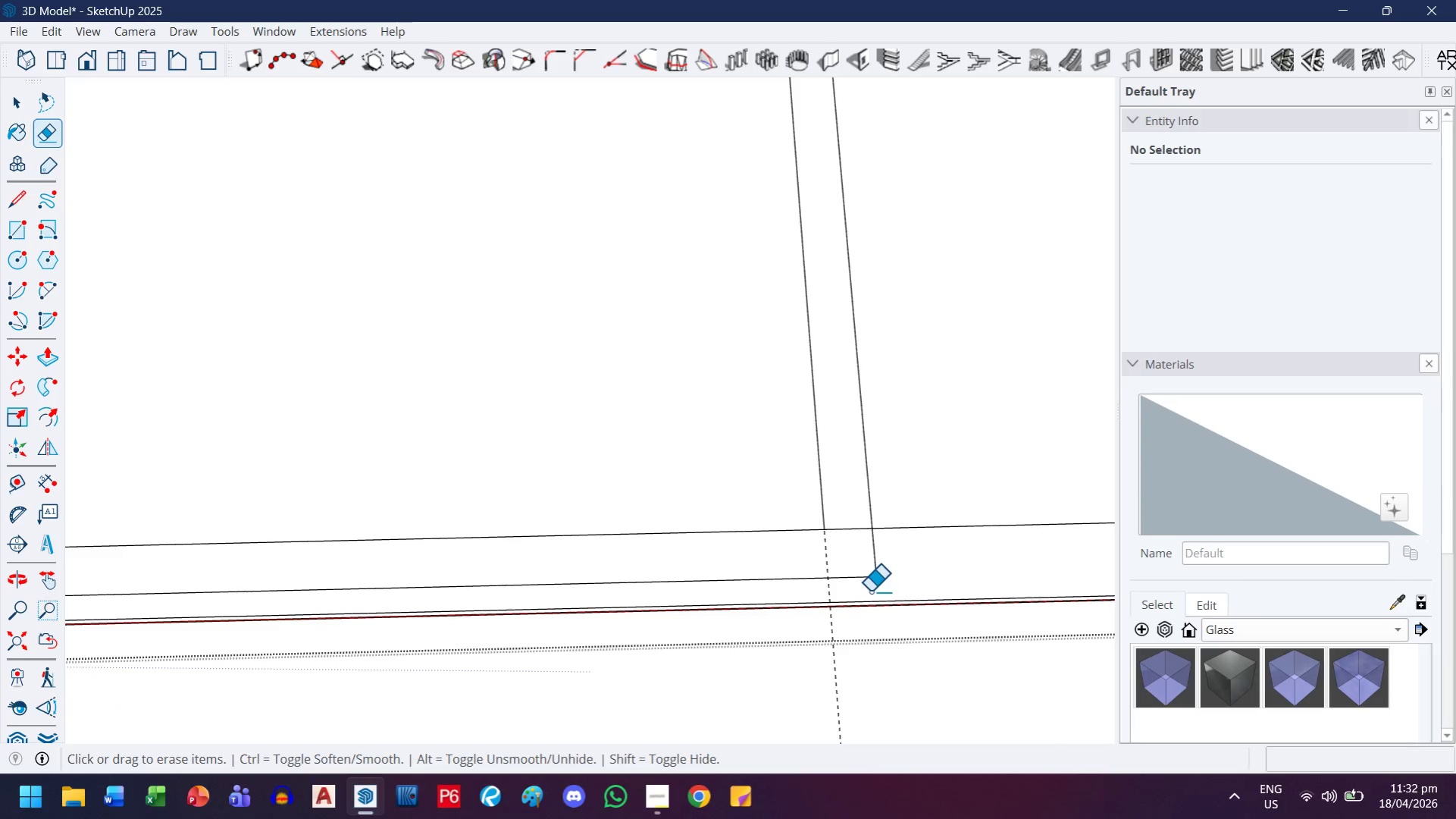 
left_click_drag(start_coordinate=[870, 591], to_coordinate=[869, 571])
 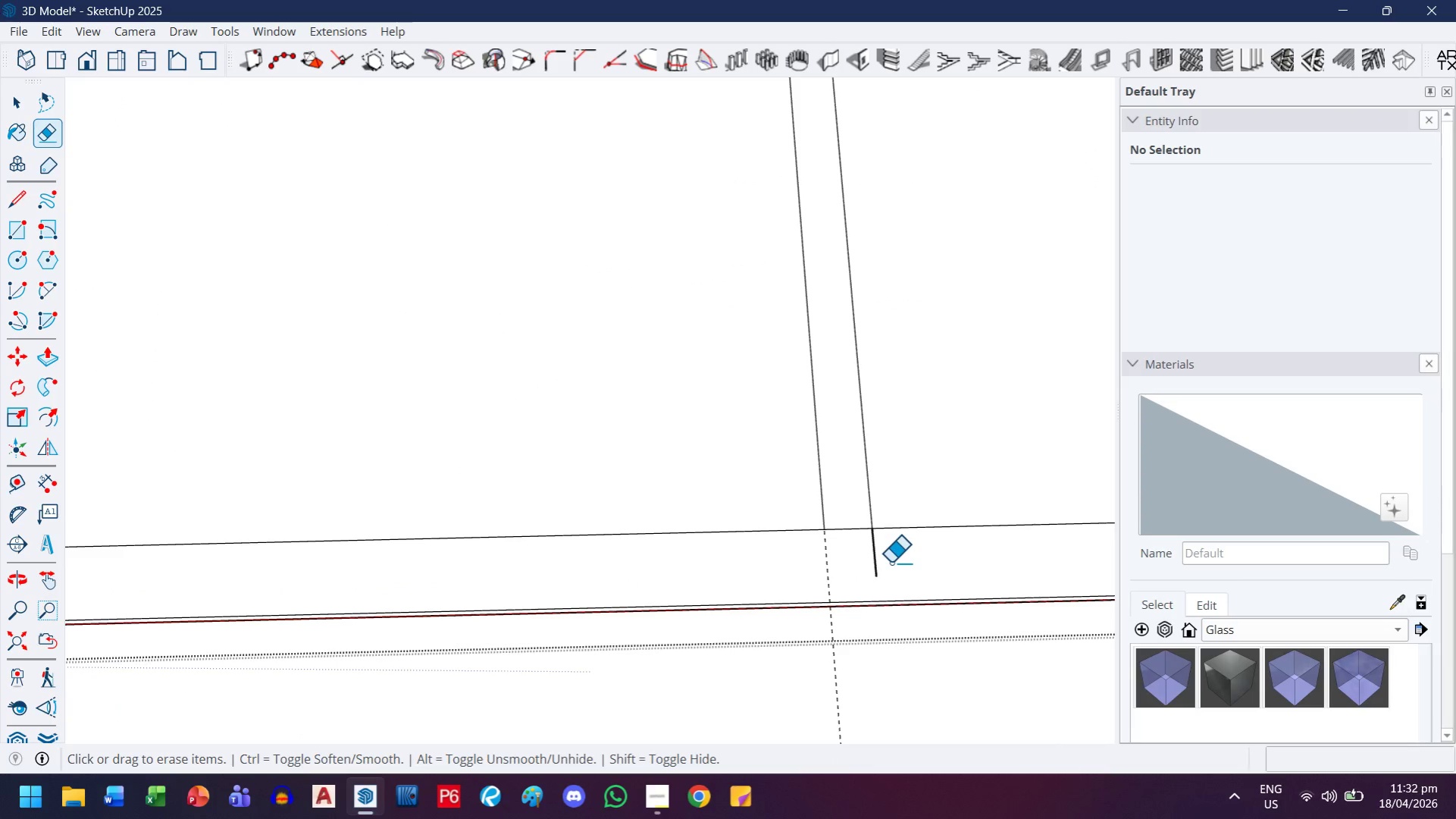 
scroll: coordinate [866, 580], scroll_direction: up, amount: 14.0
 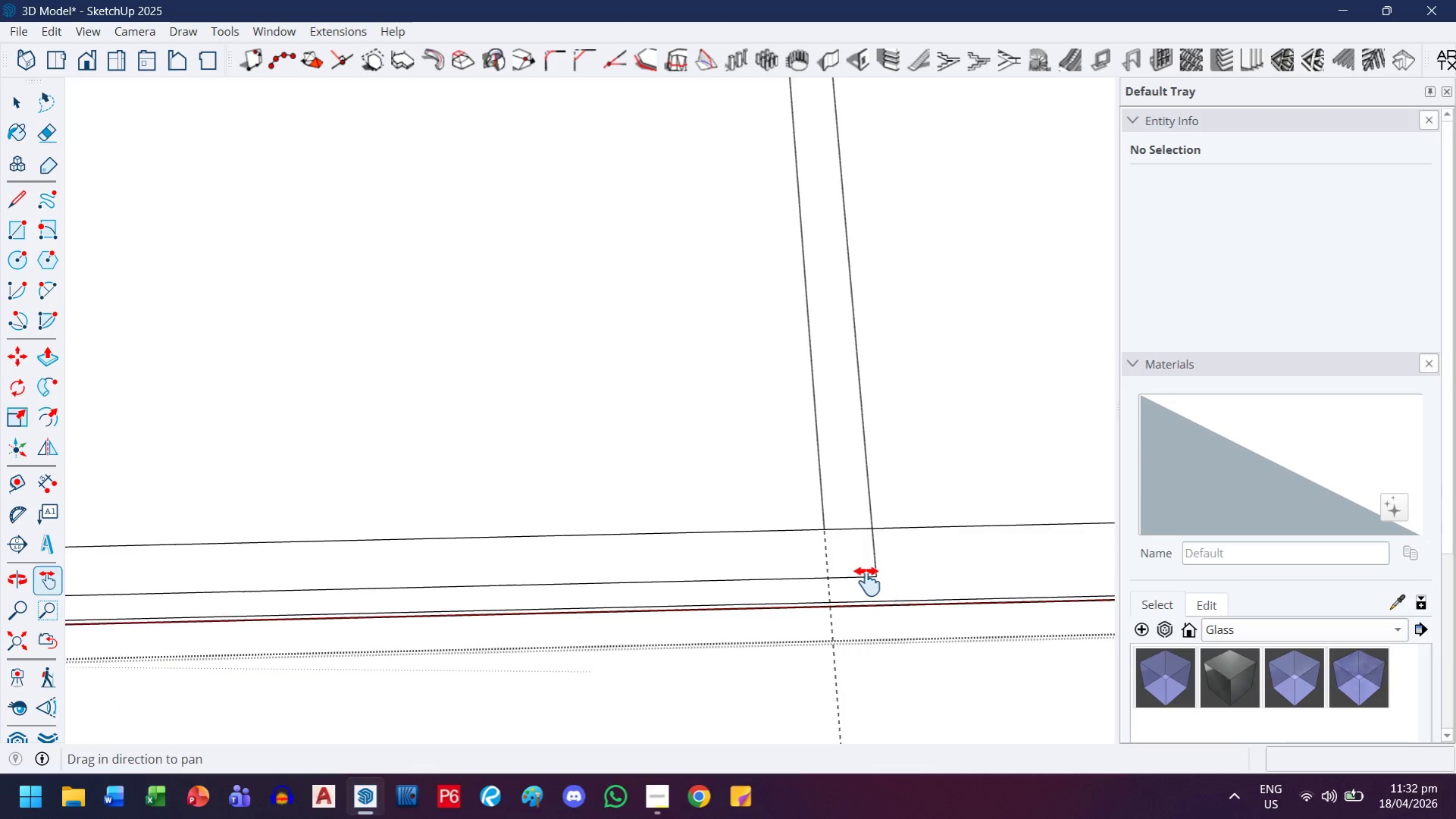 
left_click_drag(start_coordinate=[891, 561], to_coordinate=[874, 569])
 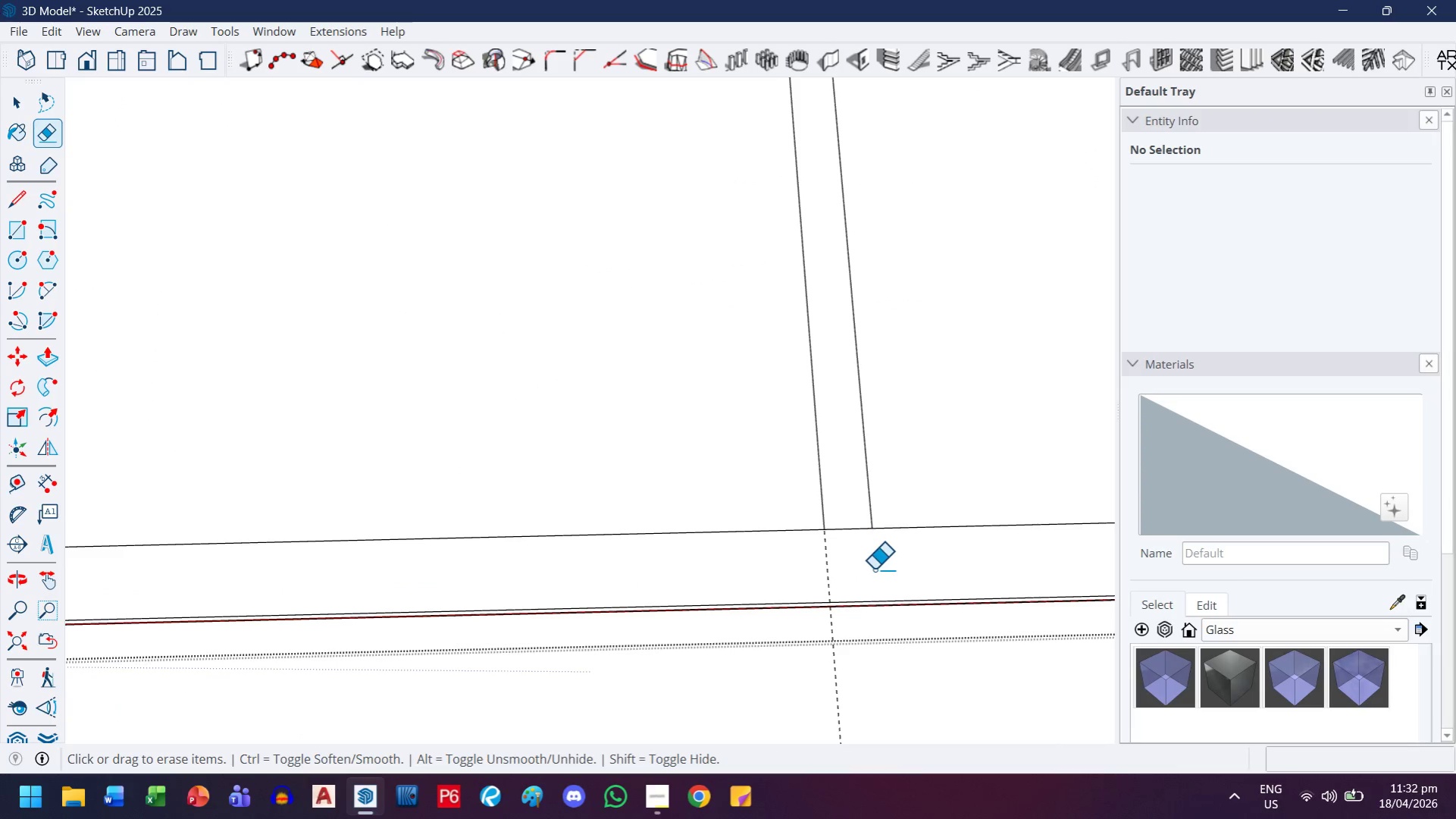 
key(H)
 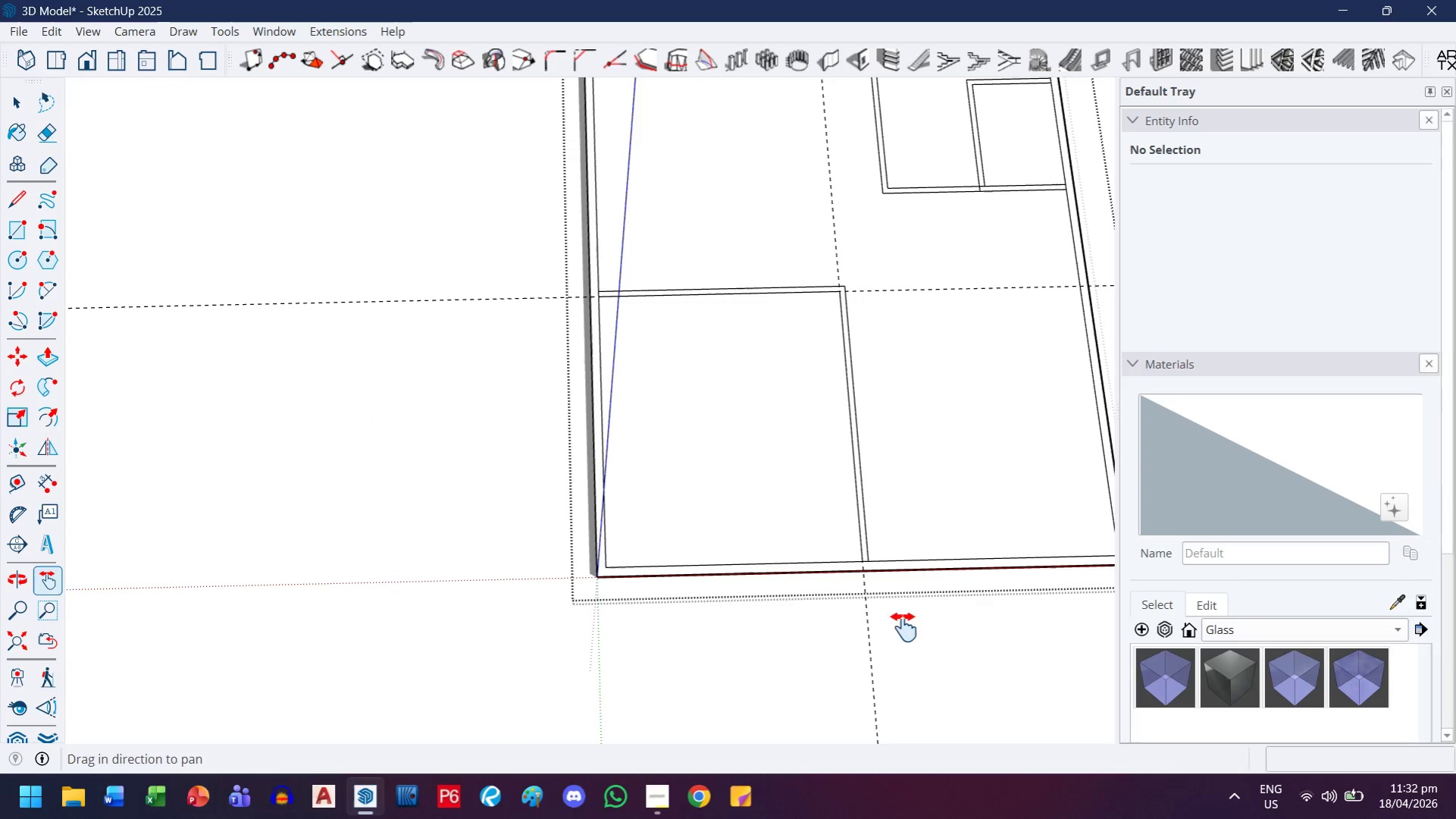 
key(Escape)
 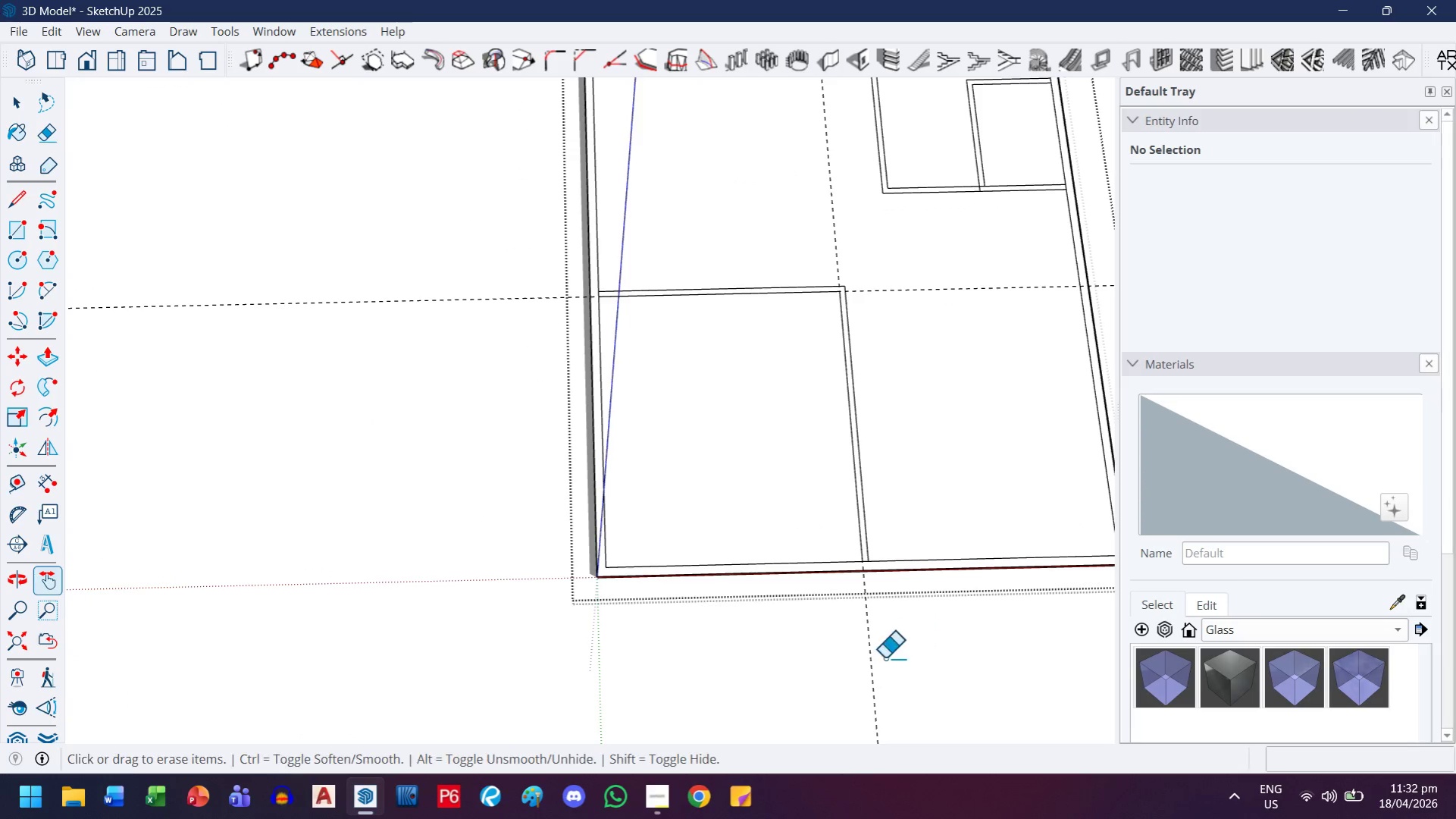 
left_click_drag(start_coordinate=[888, 656], to_coordinate=[835, 672])
 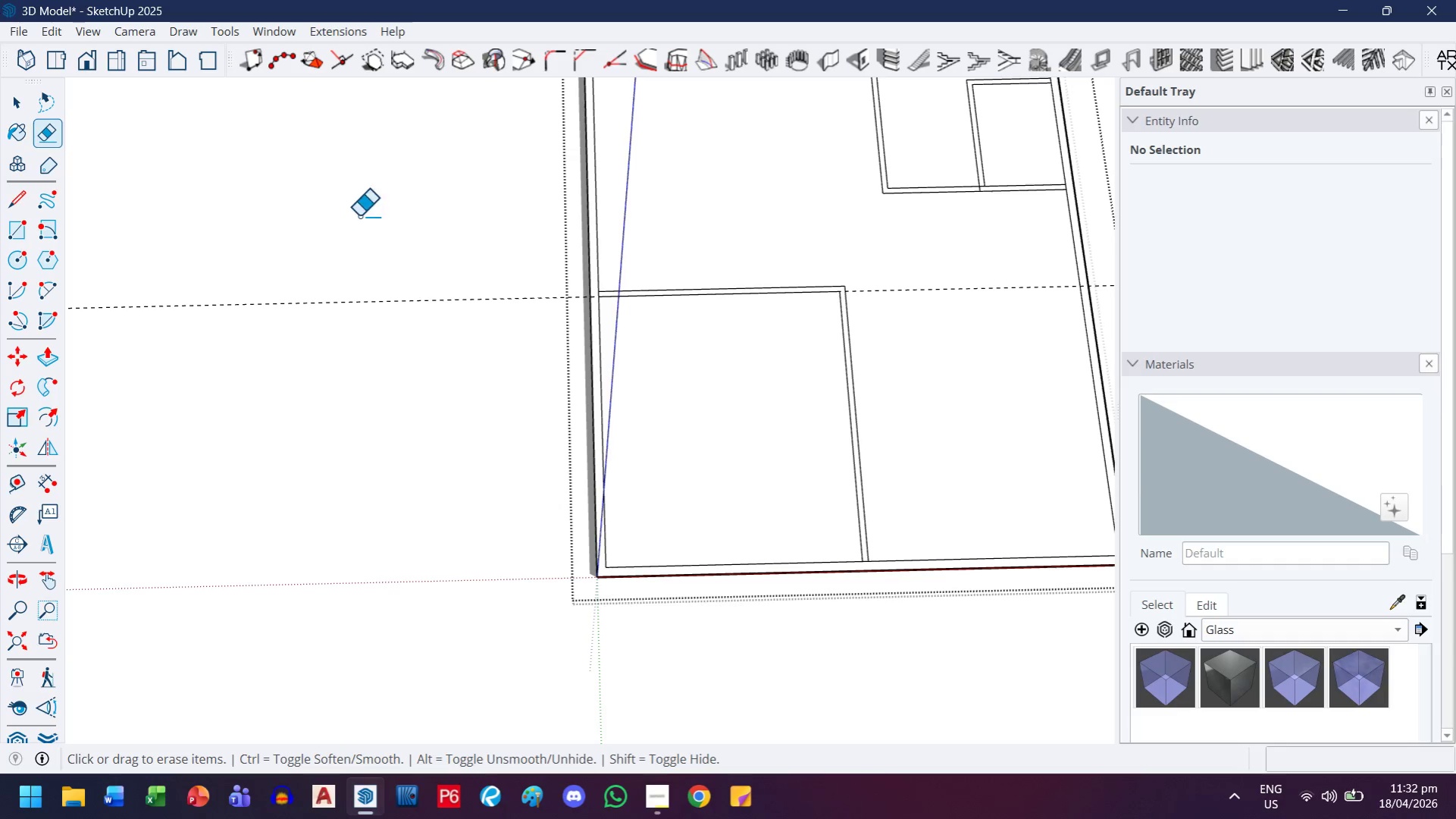 
scroll: coordinate [868, 563], scroll_direction: down, amount: 23.0
 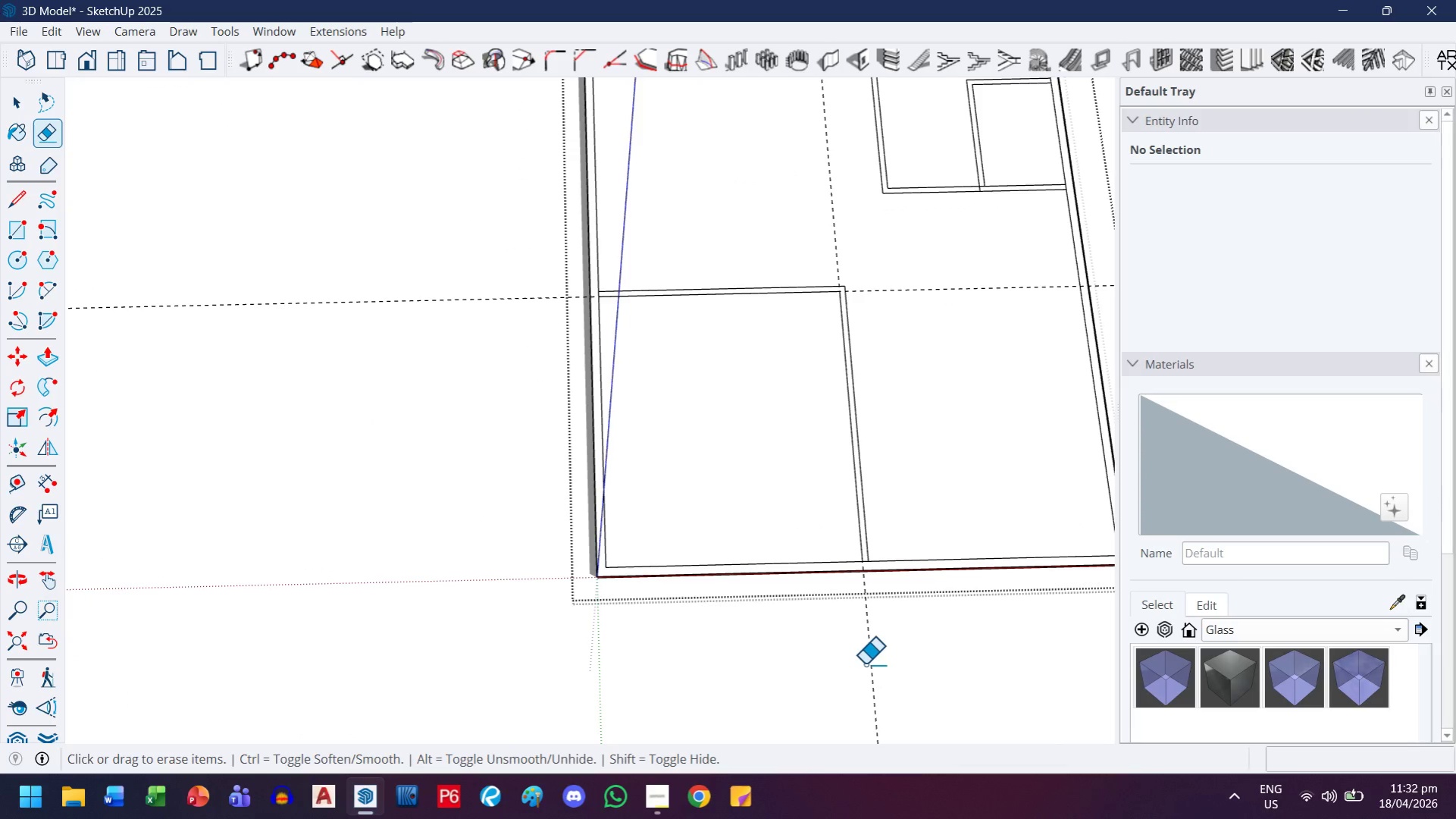 
left_click_drag(start_coordinate=[360, 215], to_coordinate=[340, 313])
 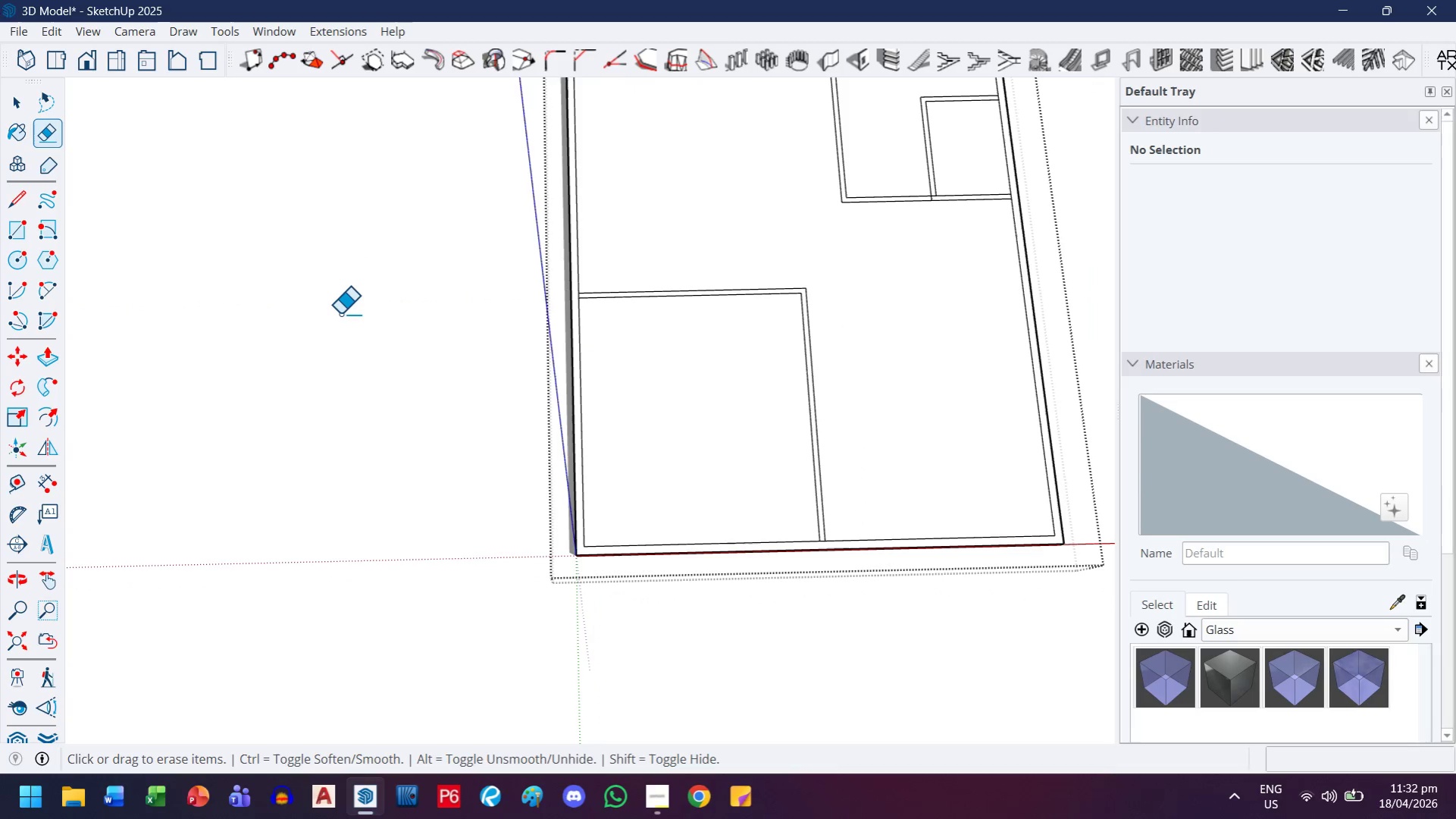 
key(H)
 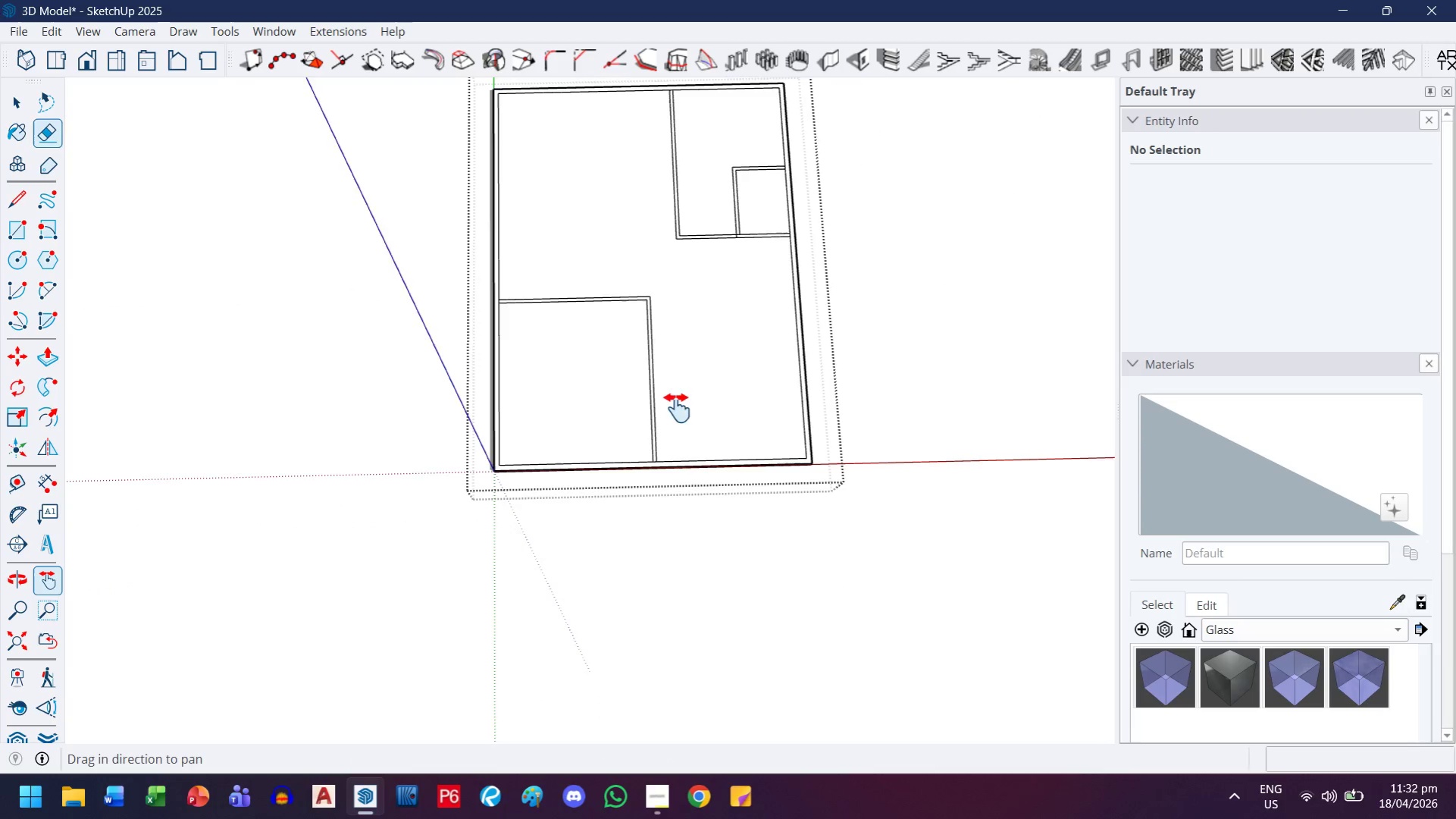 
left_click_drag(start_coordinate=[693, 406], to_coordinate=[513, 473])
 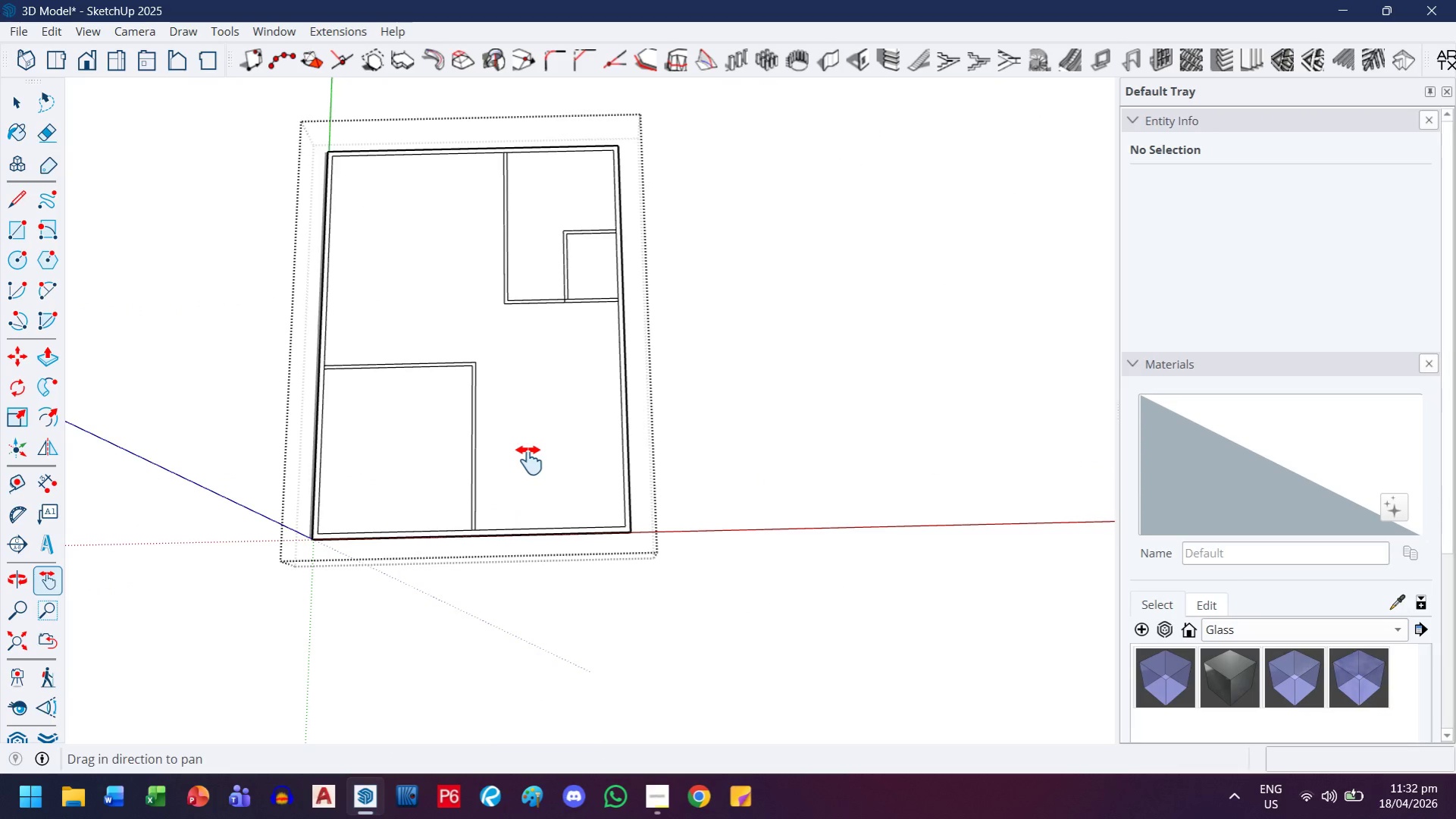 
scroll: coordinate [340, 313], scroll_direction: down, amount: 6.0
 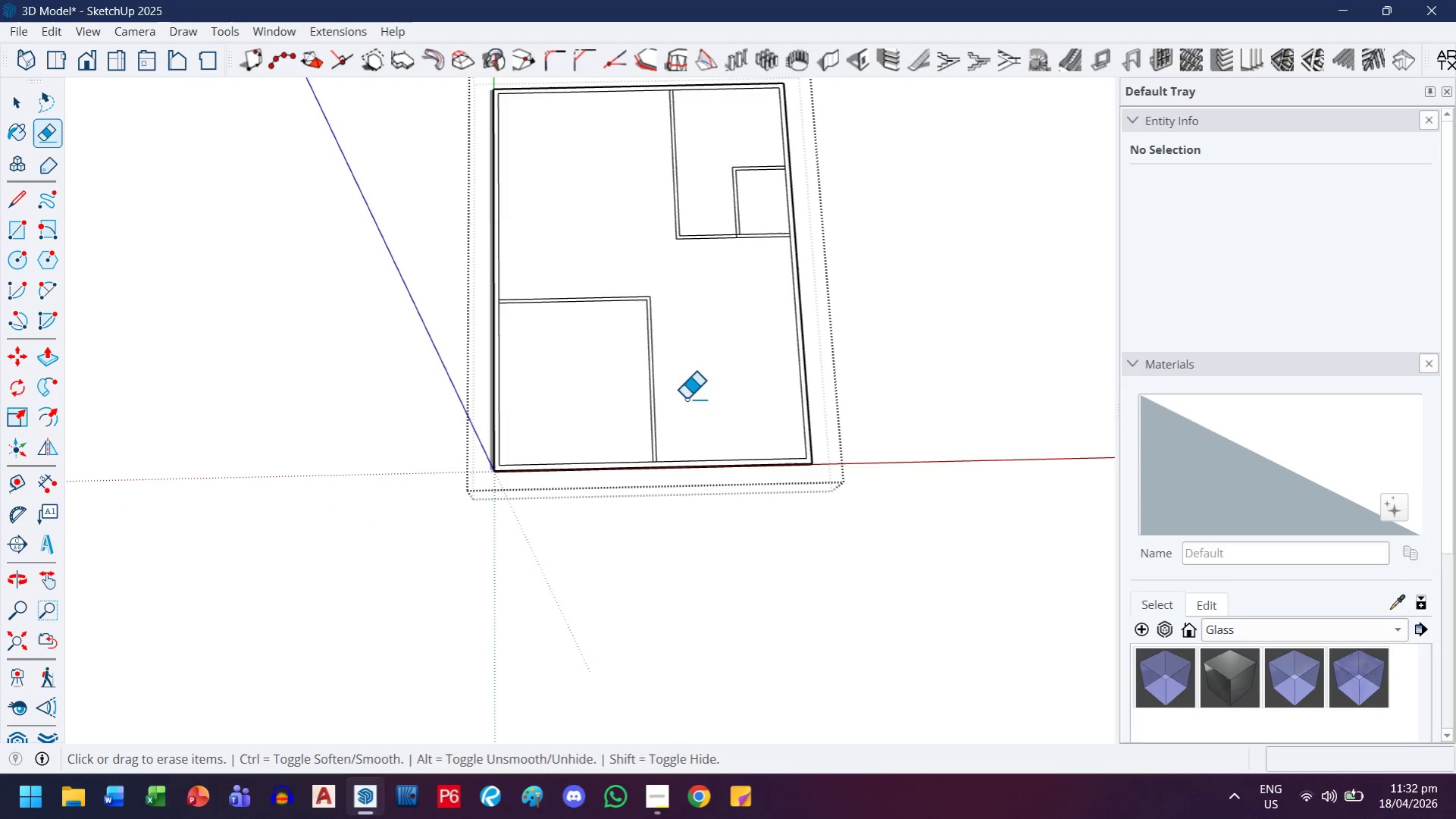 
key(T)
 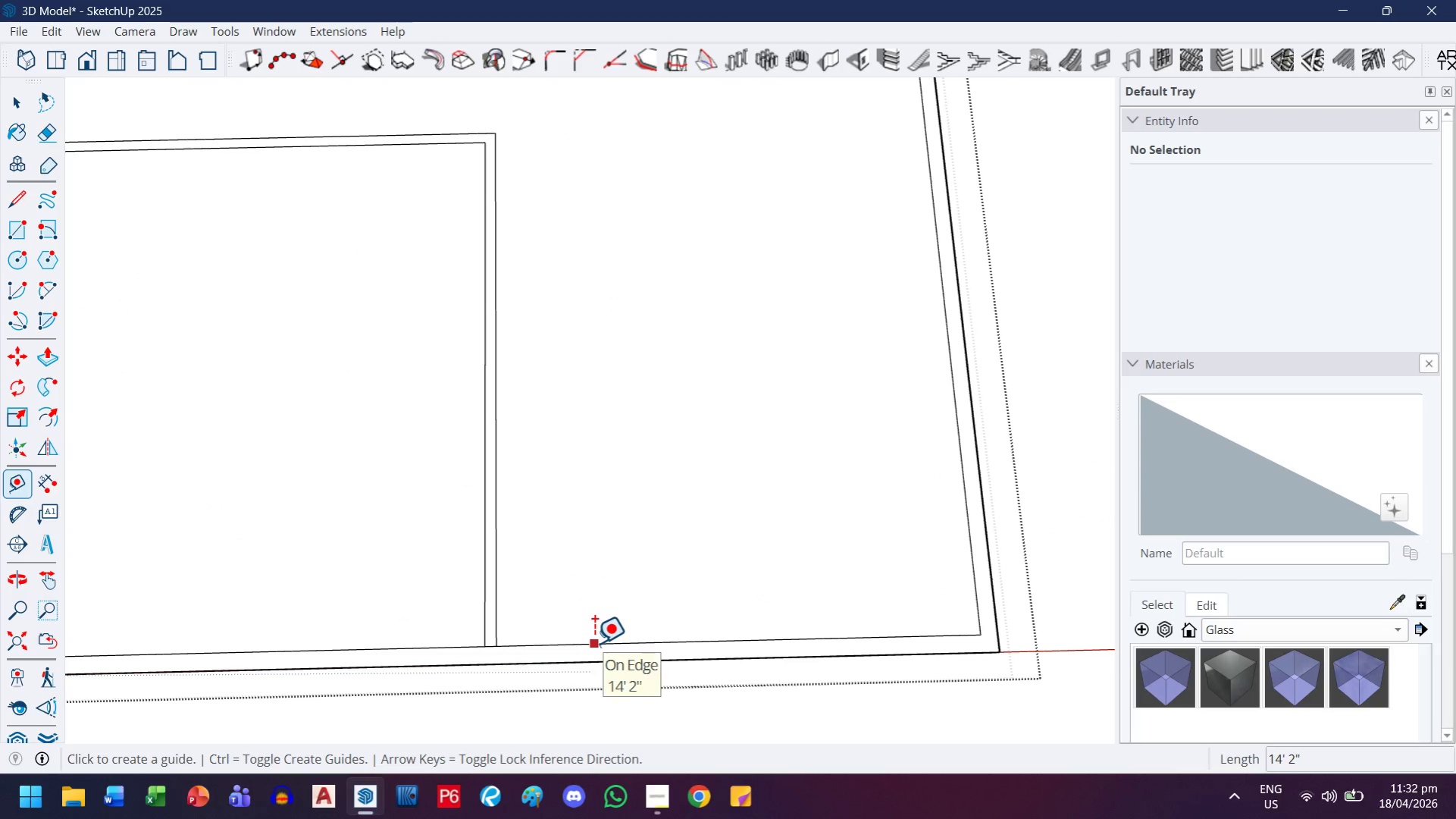 
scroll: coordinate [456, 488], scroll_direction: up, amount: 11.0
 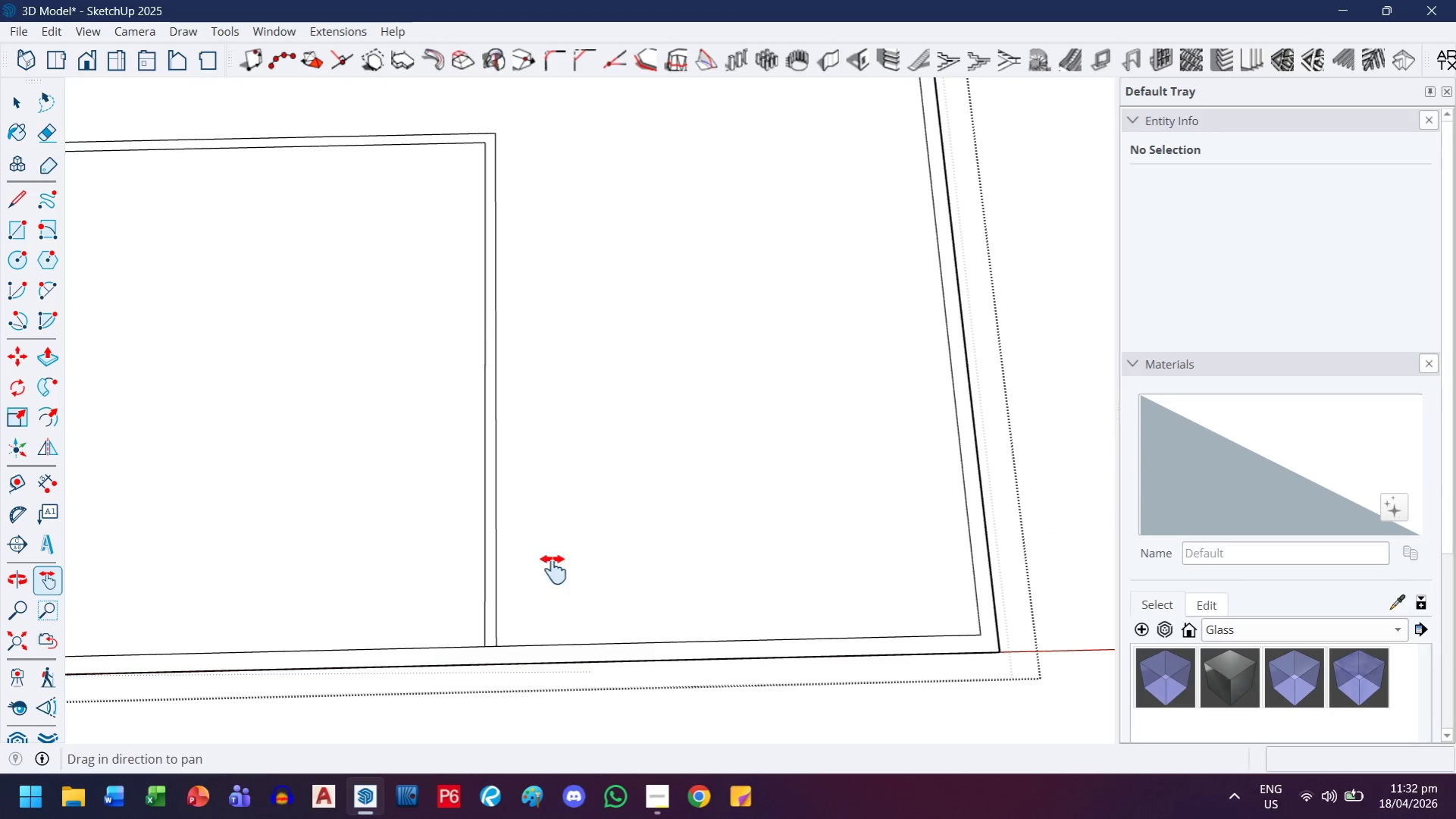 
left_click([593, 643])
 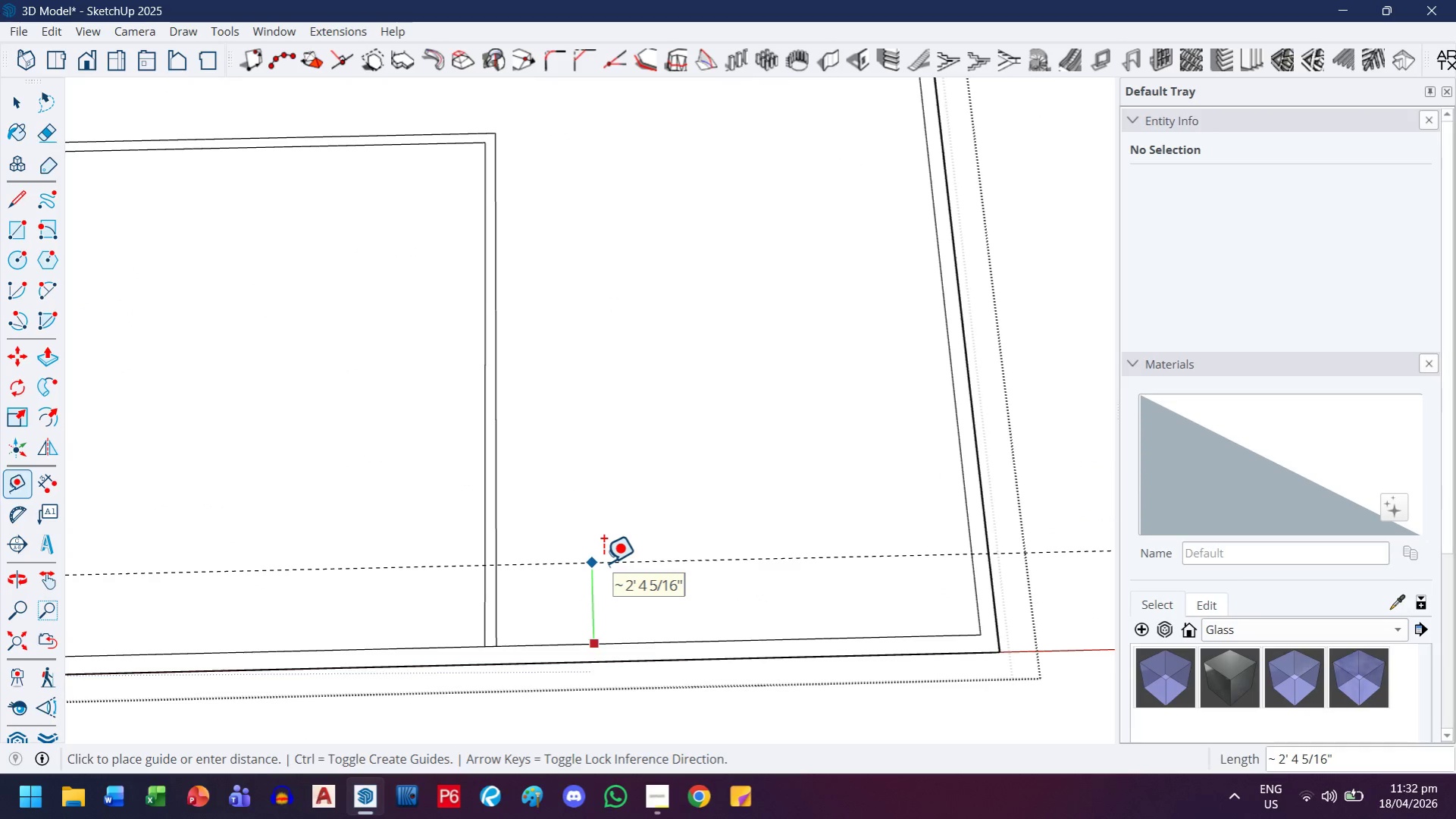 
key(ArrowUp)
 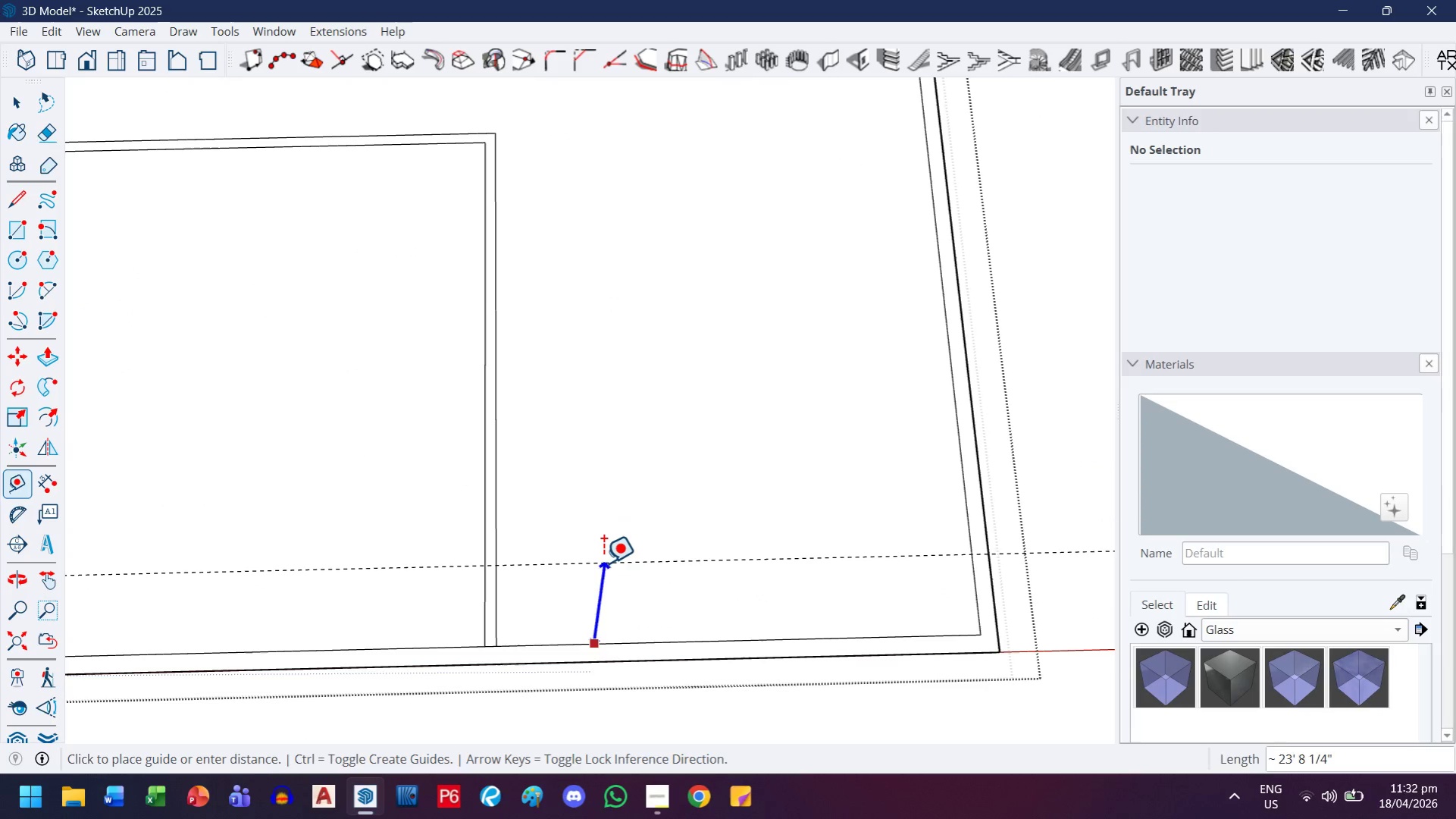 
key(ArrowLeft)
 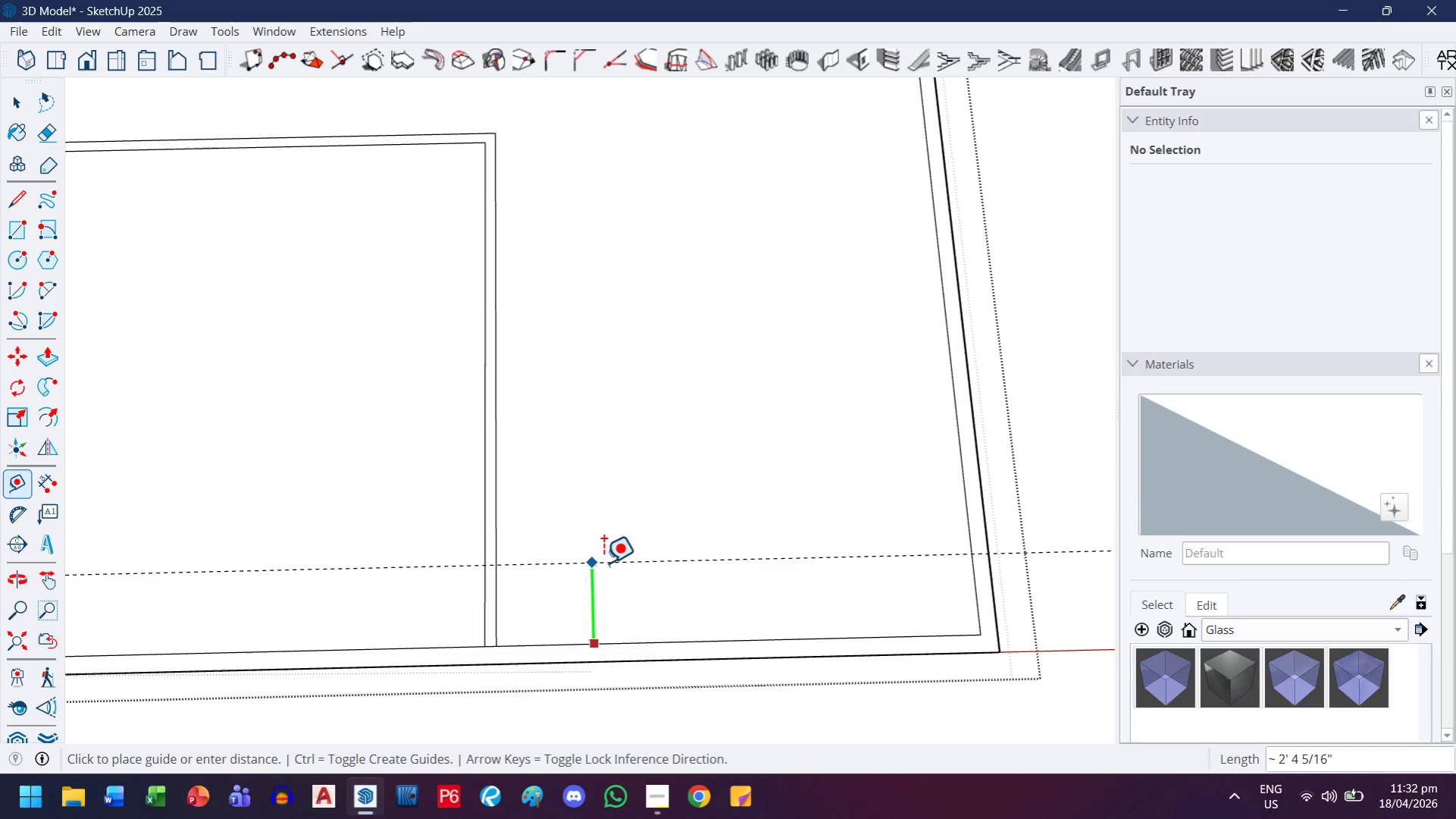 
type(12')
 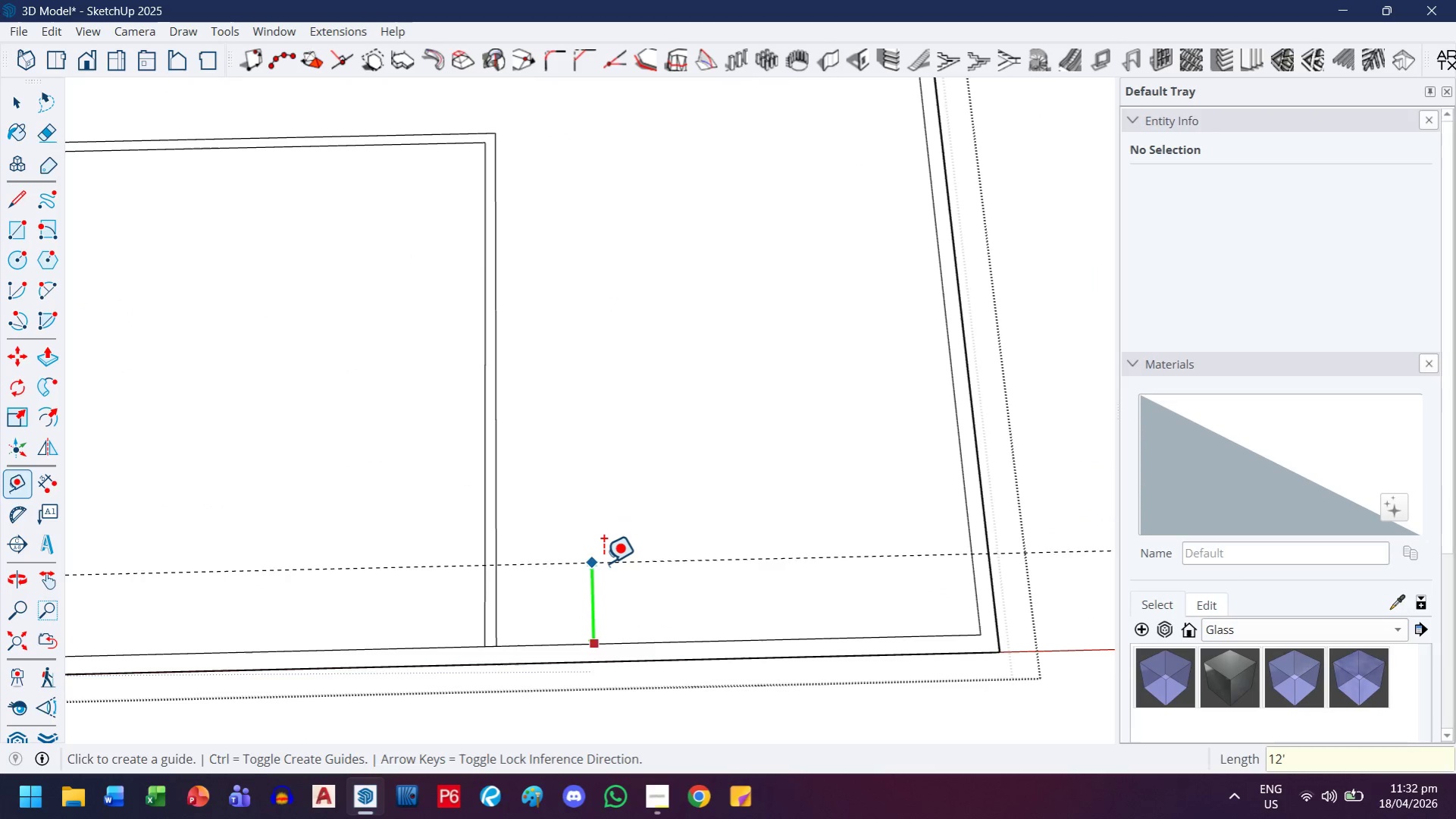 
key(Enter)
 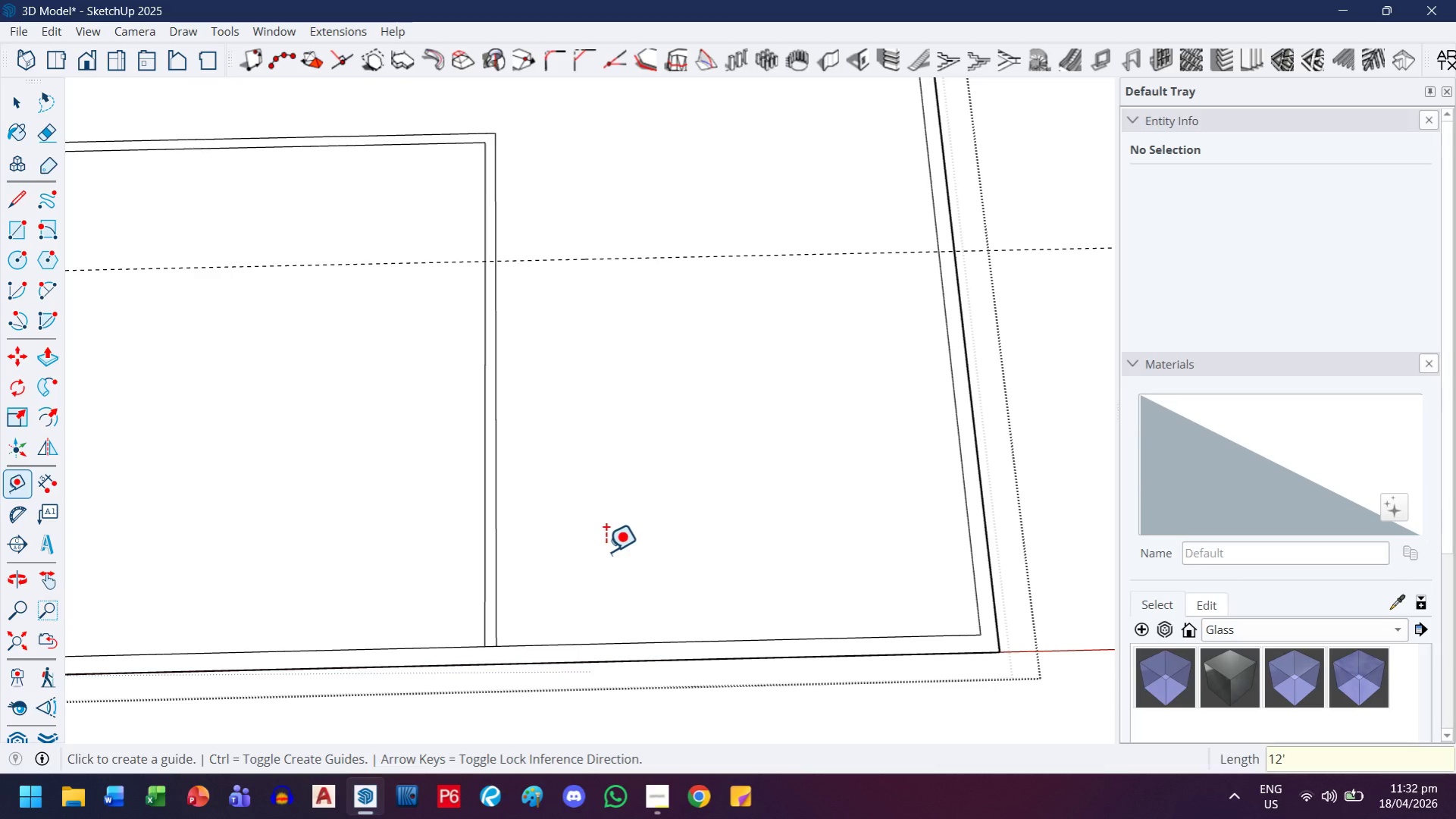 
scroll: coordinate [659, 494], scroll_direction: down, amount: 8.0
 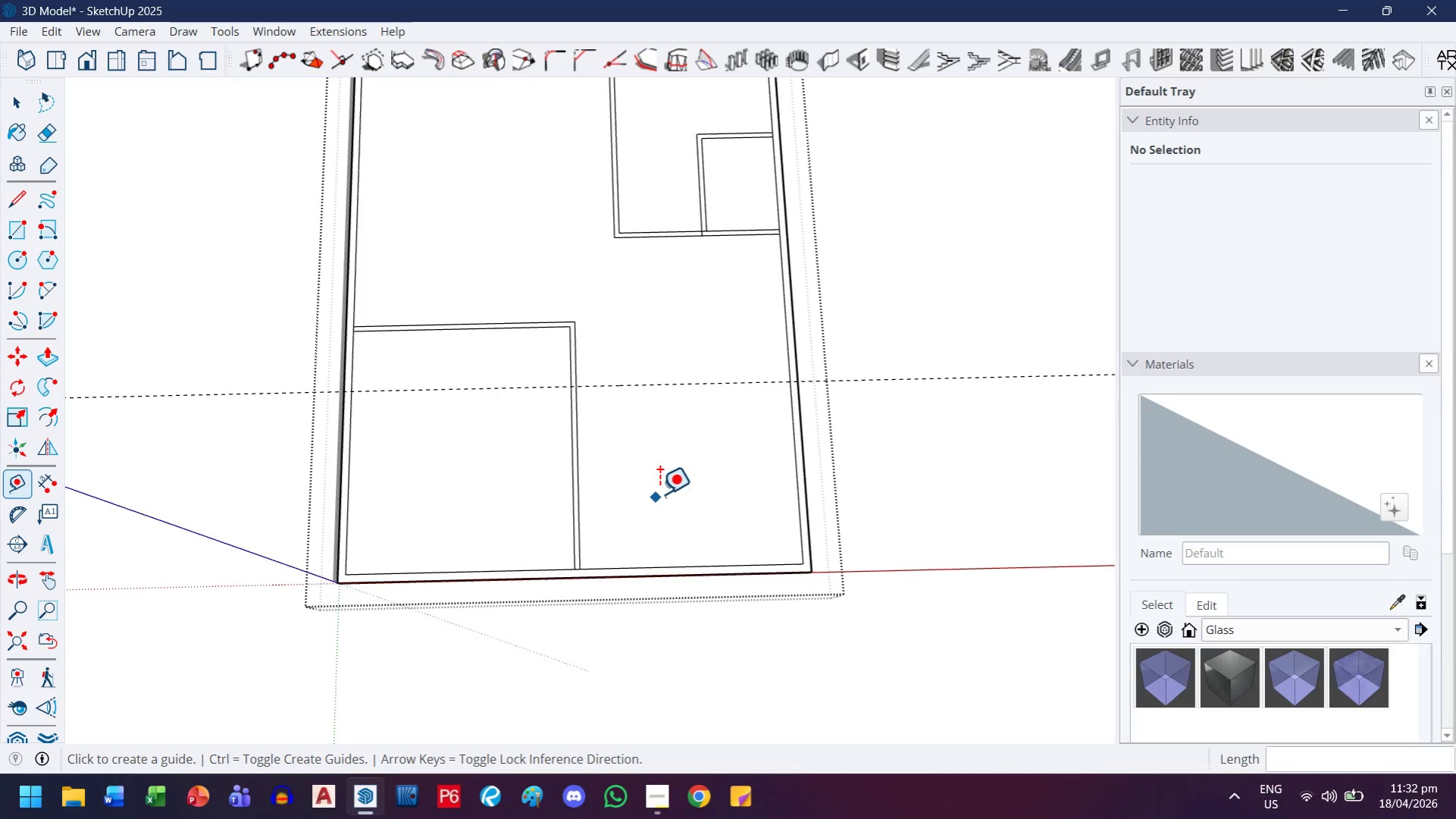 
mouse_move([687, 477])
 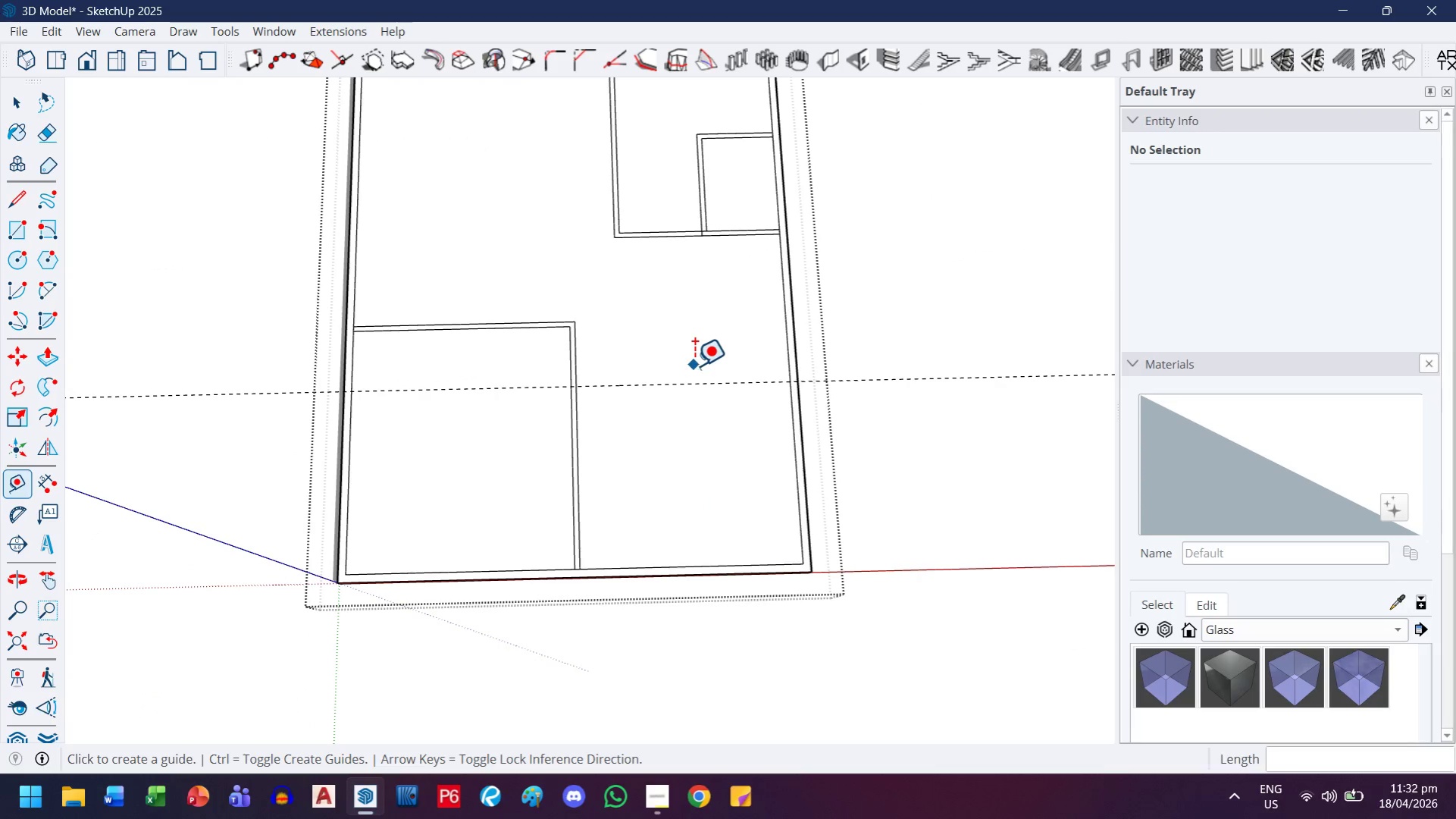 
mouse_move([677, 345])
 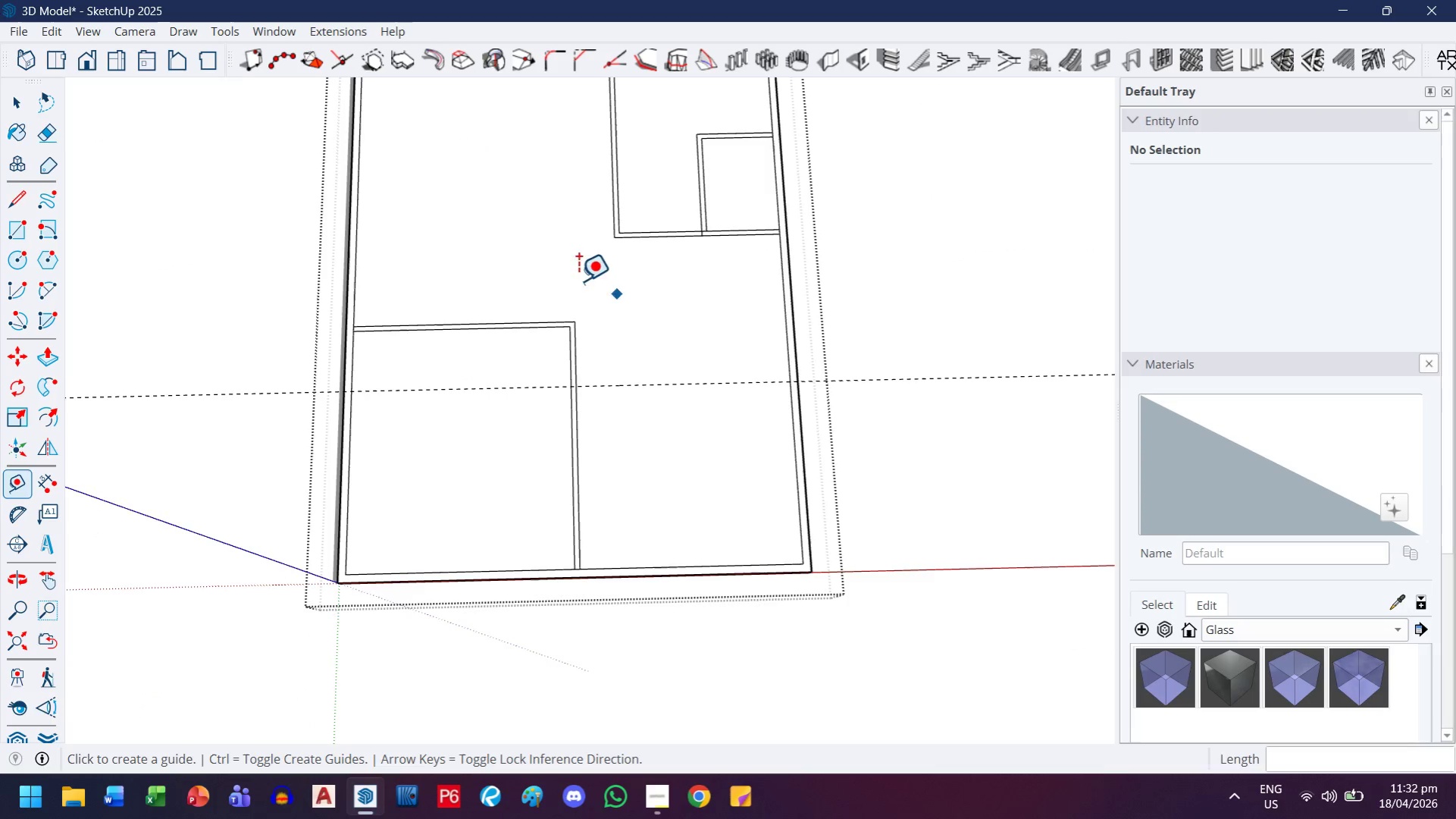 
scroll: coordinate [551, 335], scroll_direction: up, amount: 11.0
 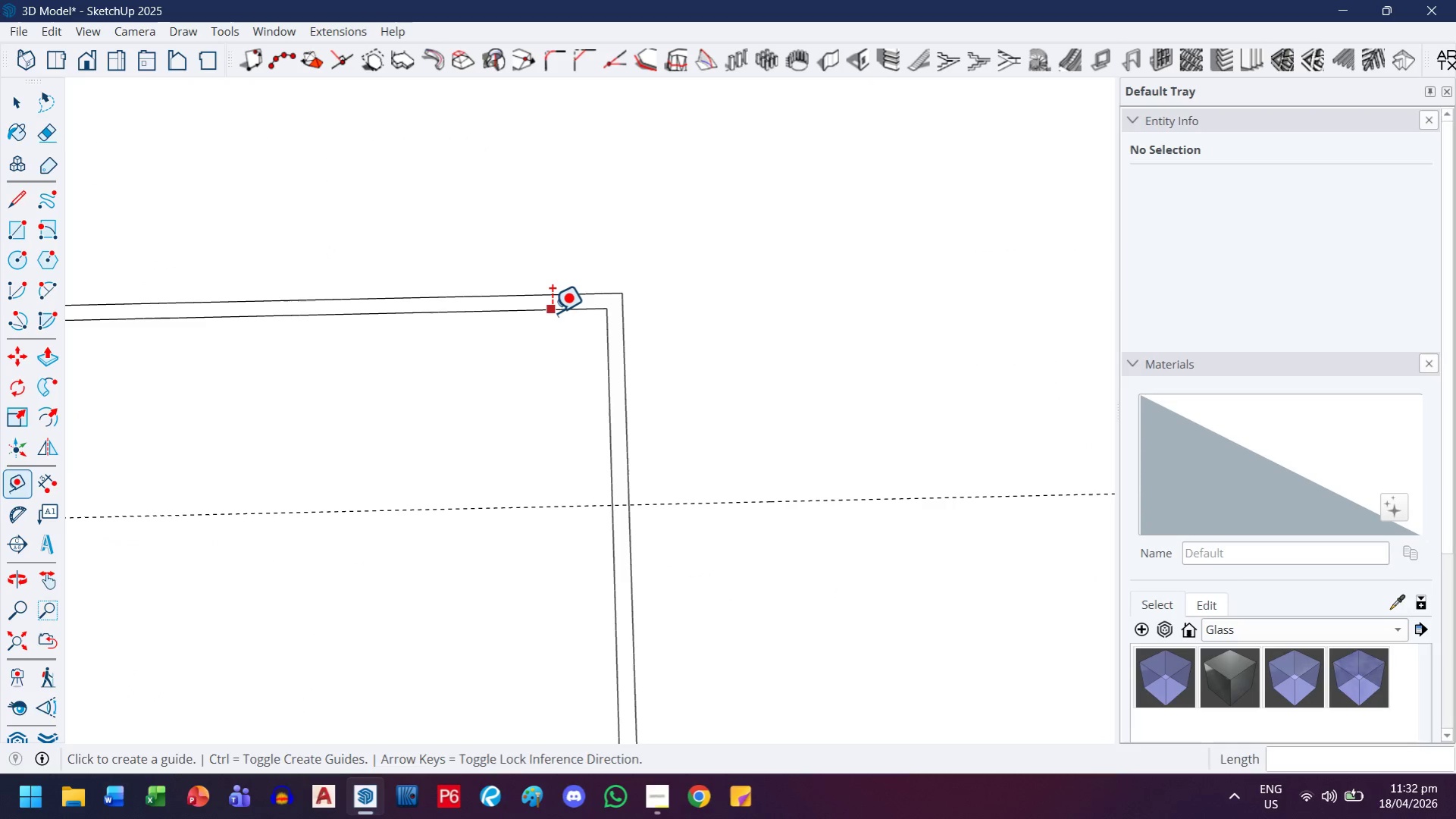 
left_click([551, 312])
 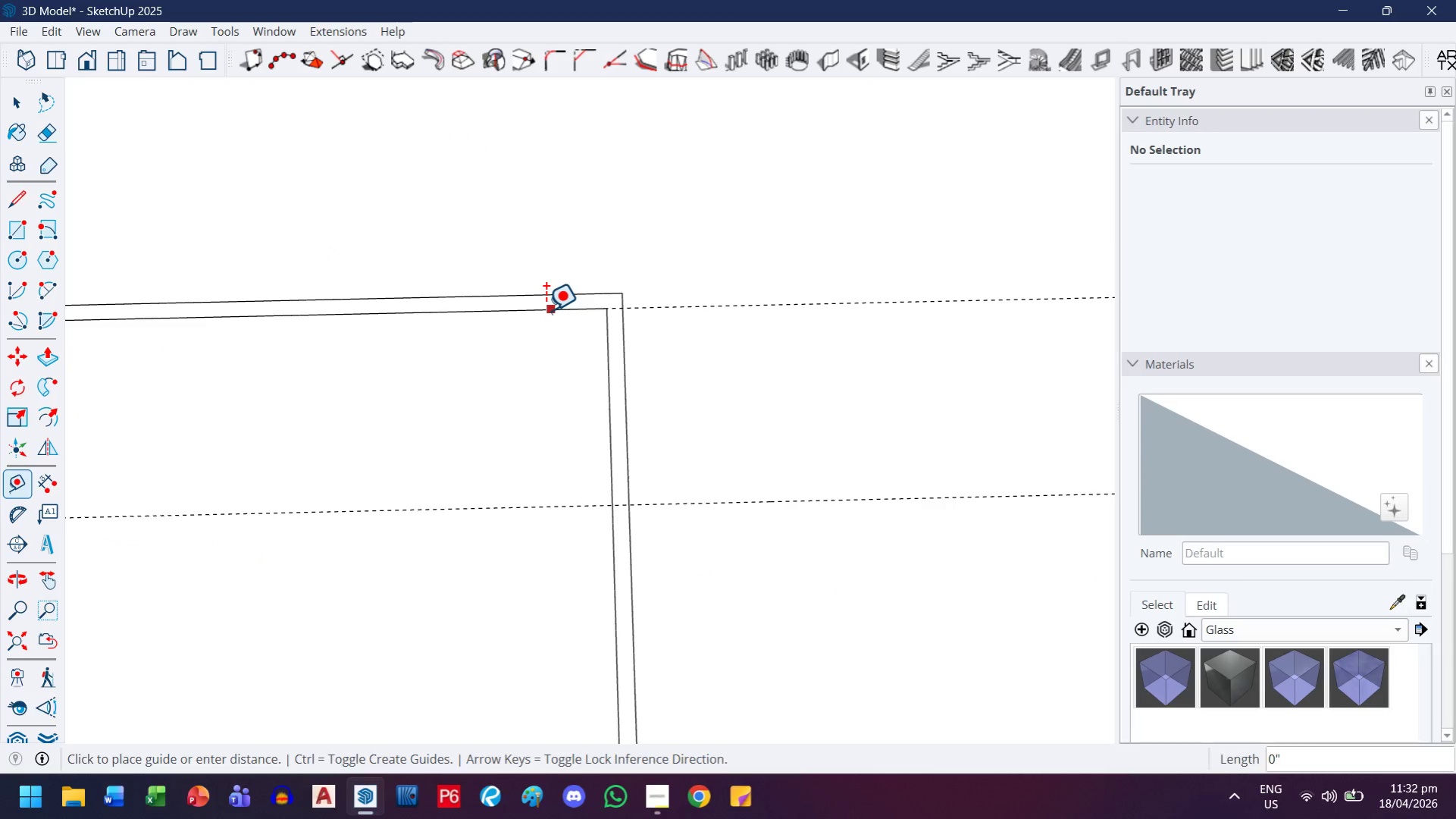 
left_click([545, 310])
 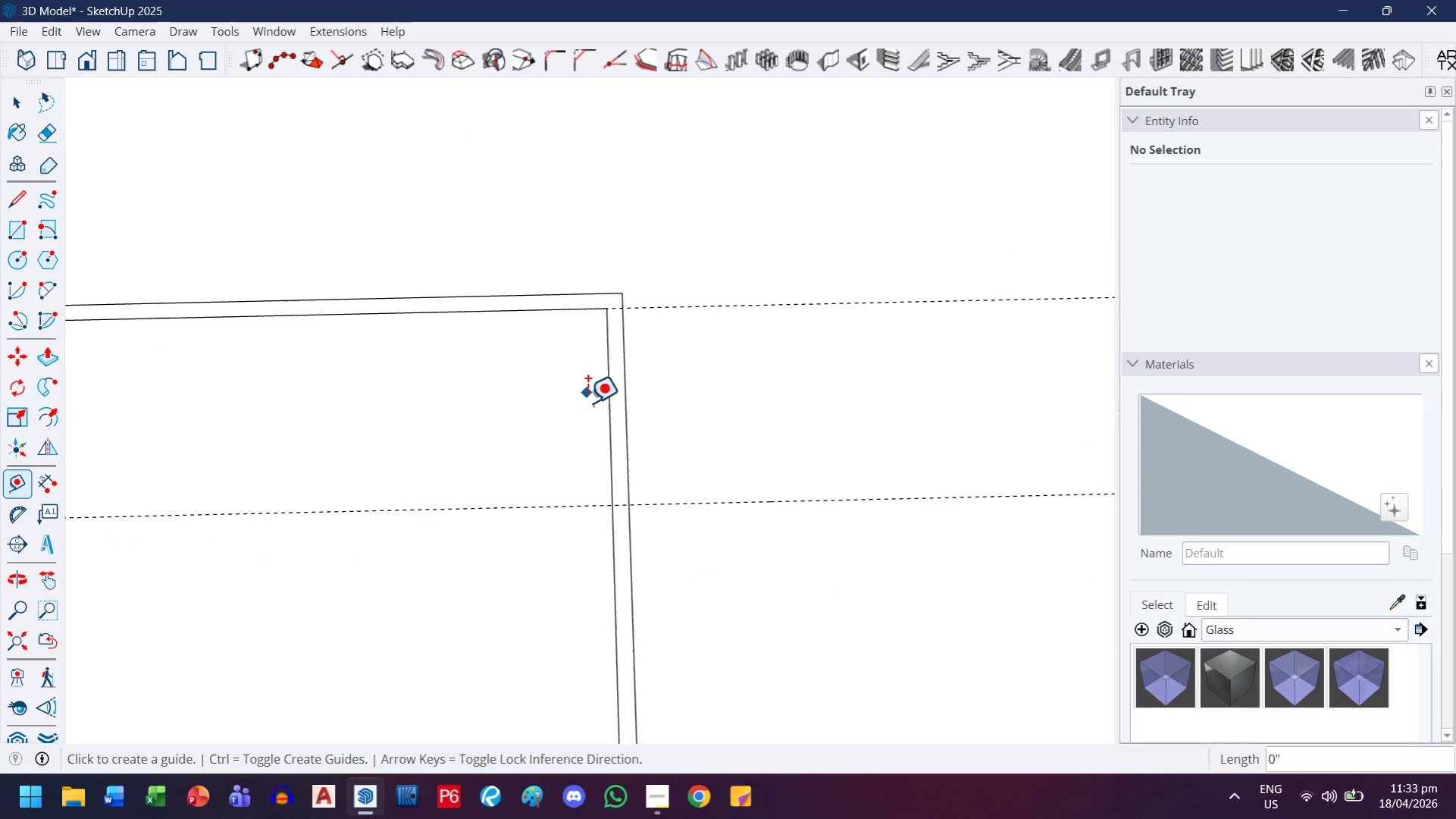 
scroll: coordinate [587, 403], scroll_direction: down, amount: 10.0
 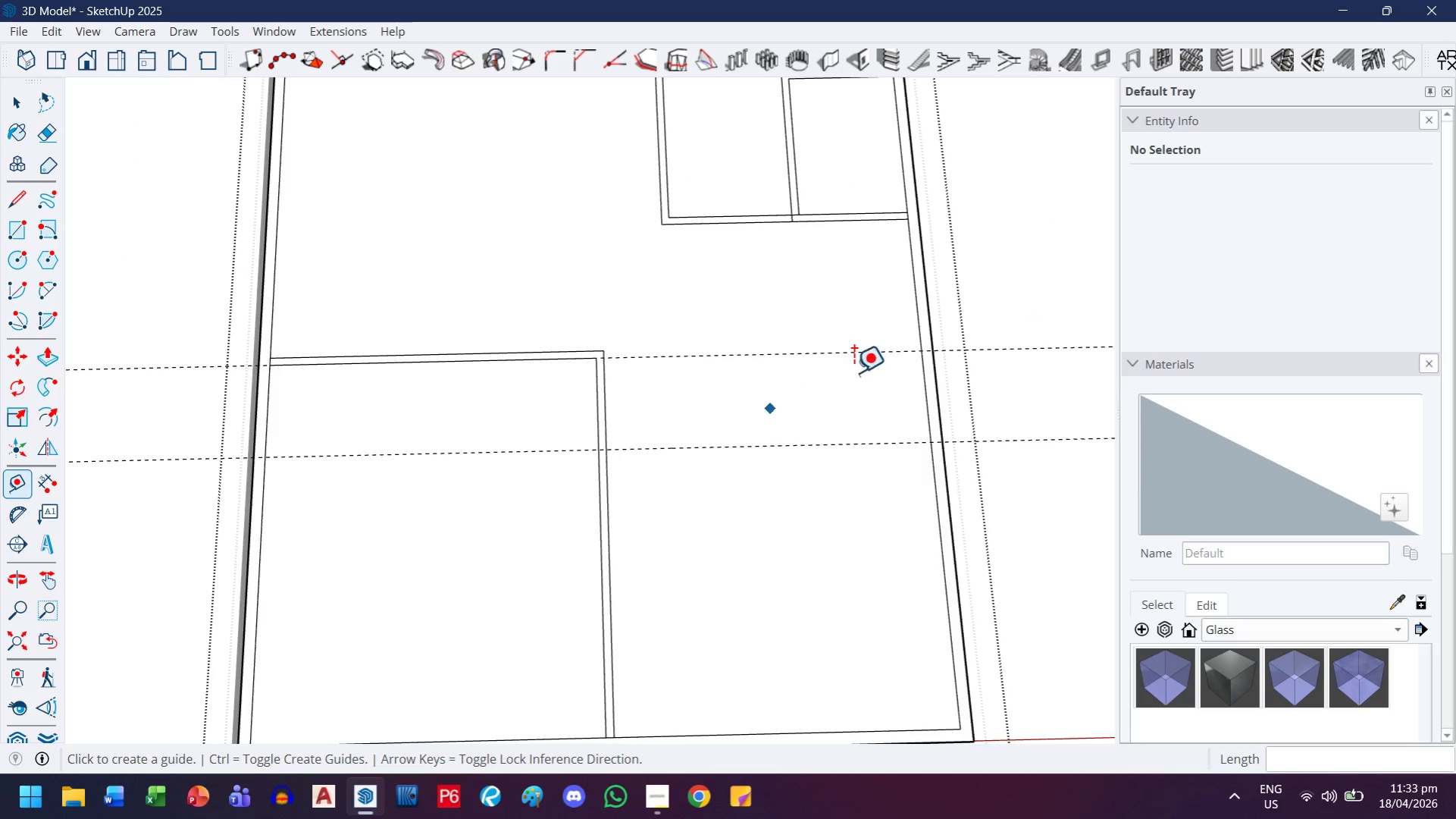 
left_click([921, 392])
 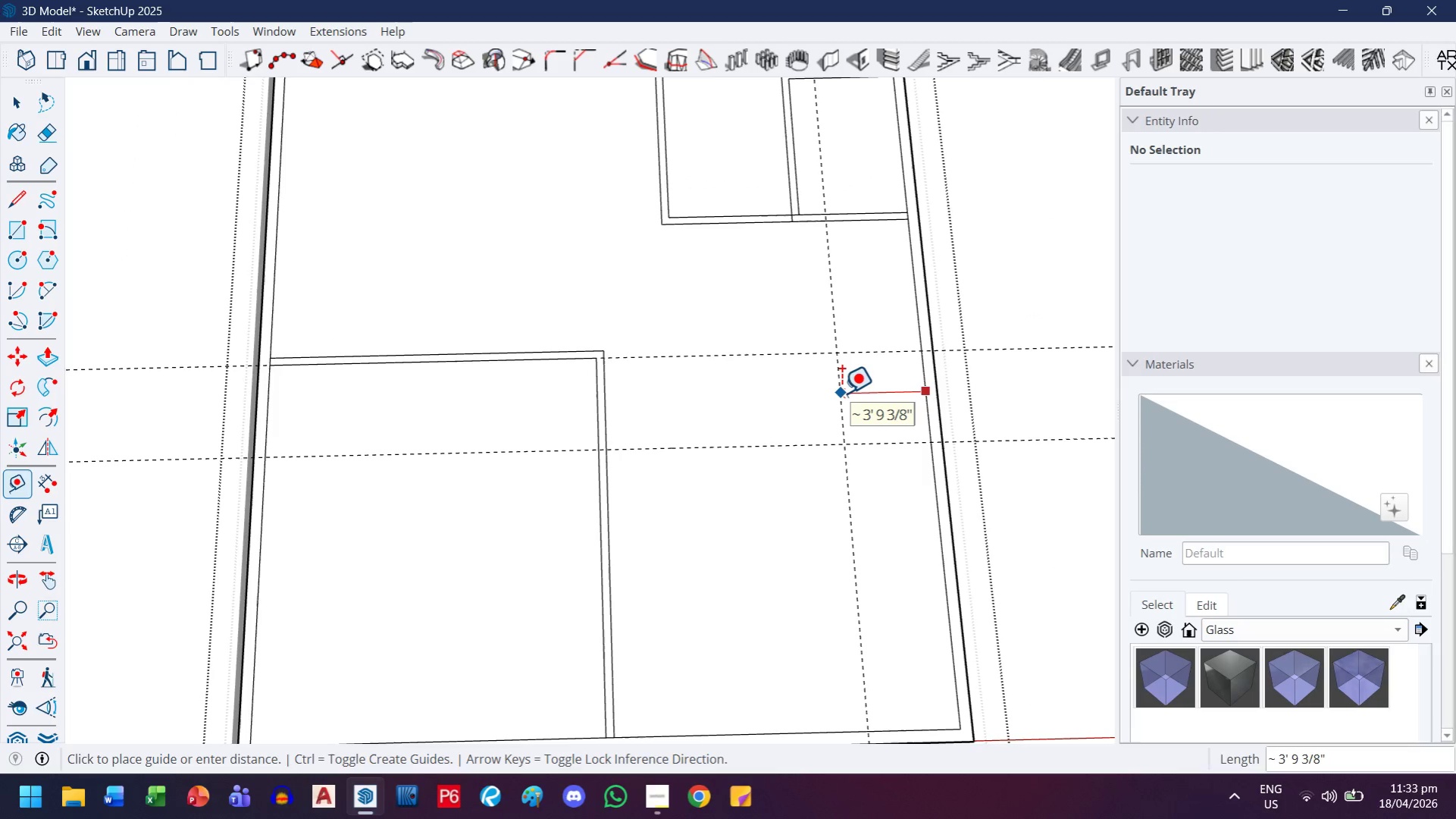 
key(ArrowLeft)
 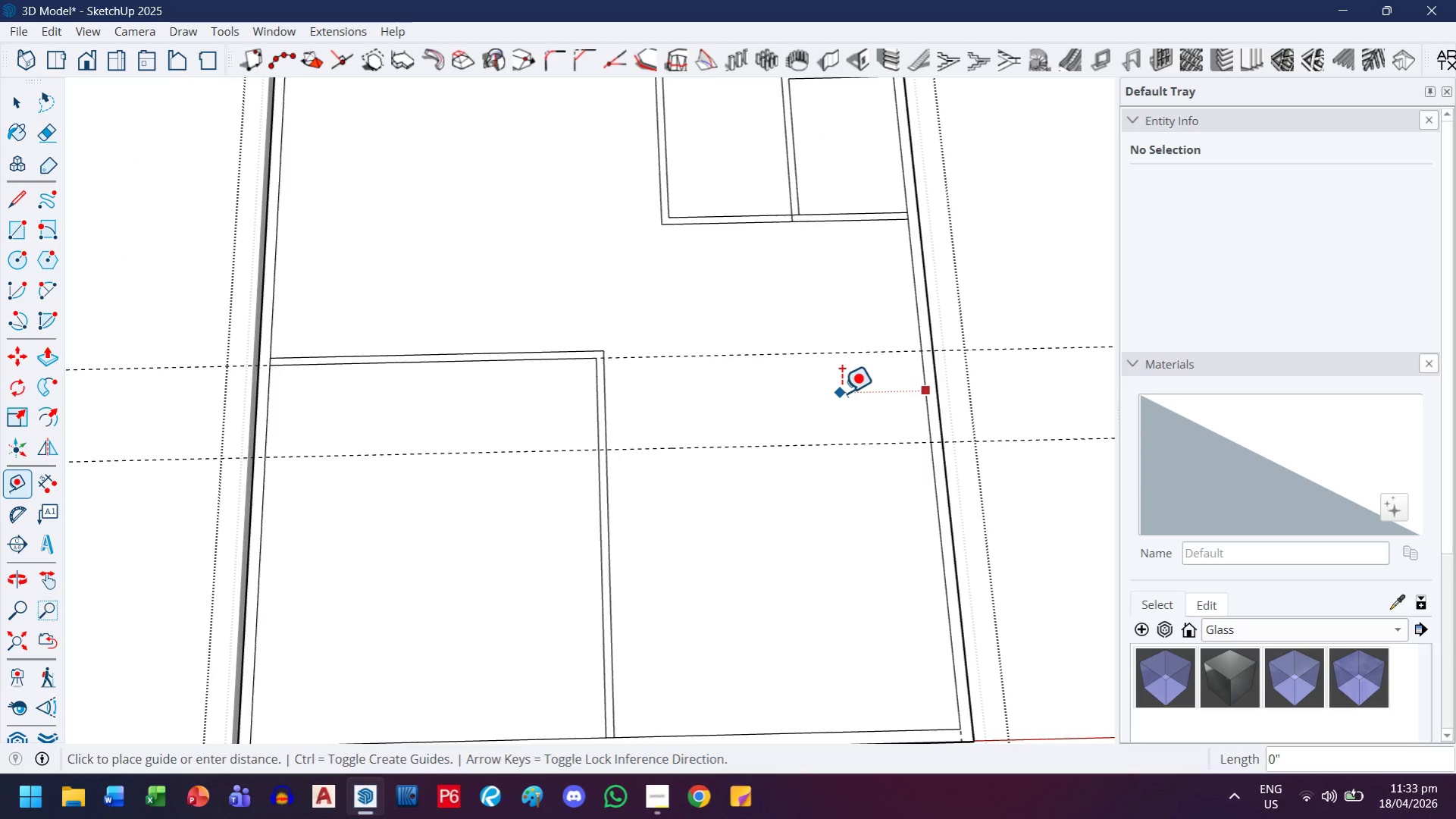 
key(ArrowRight)
 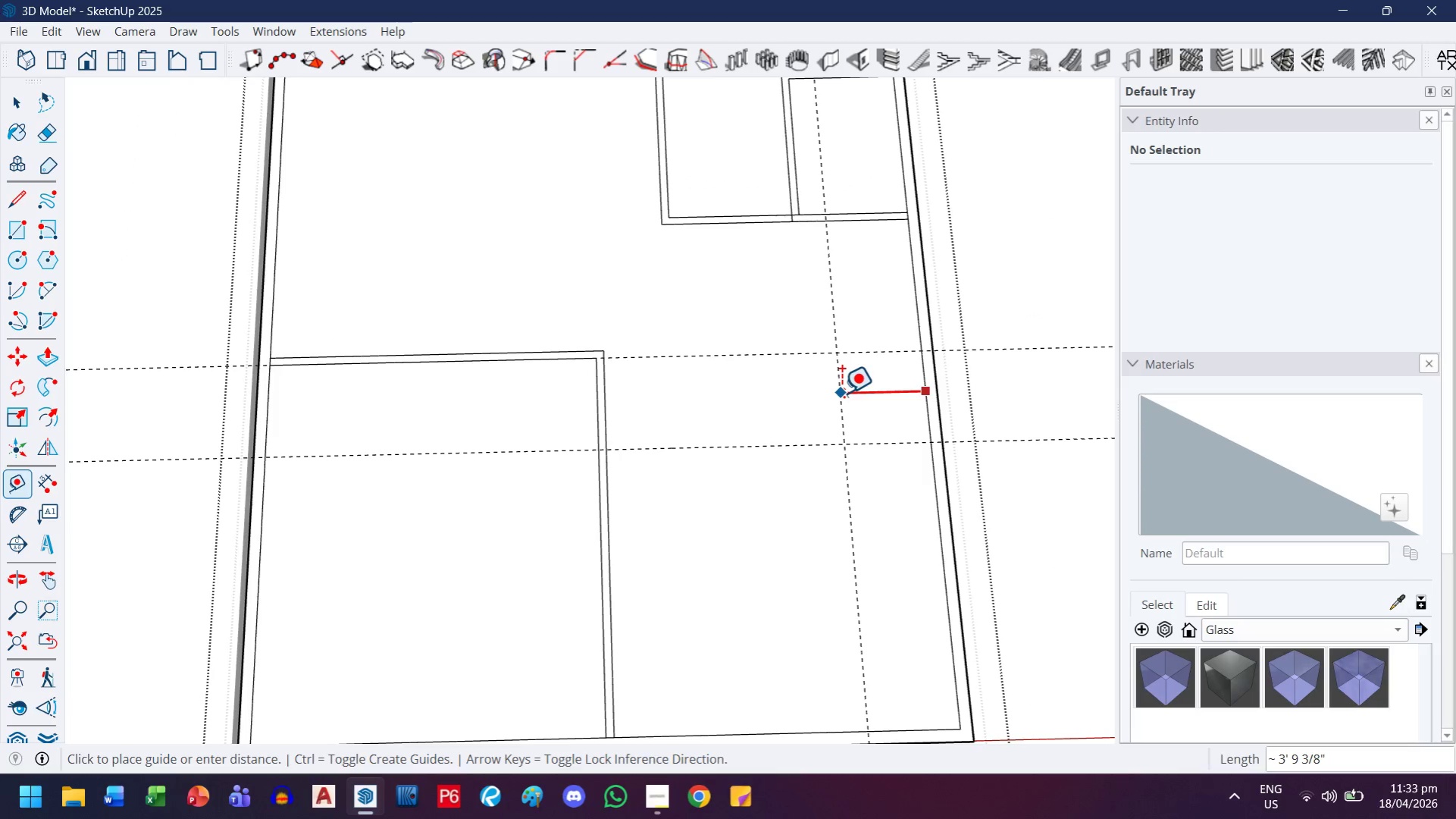 
type(7'10)
 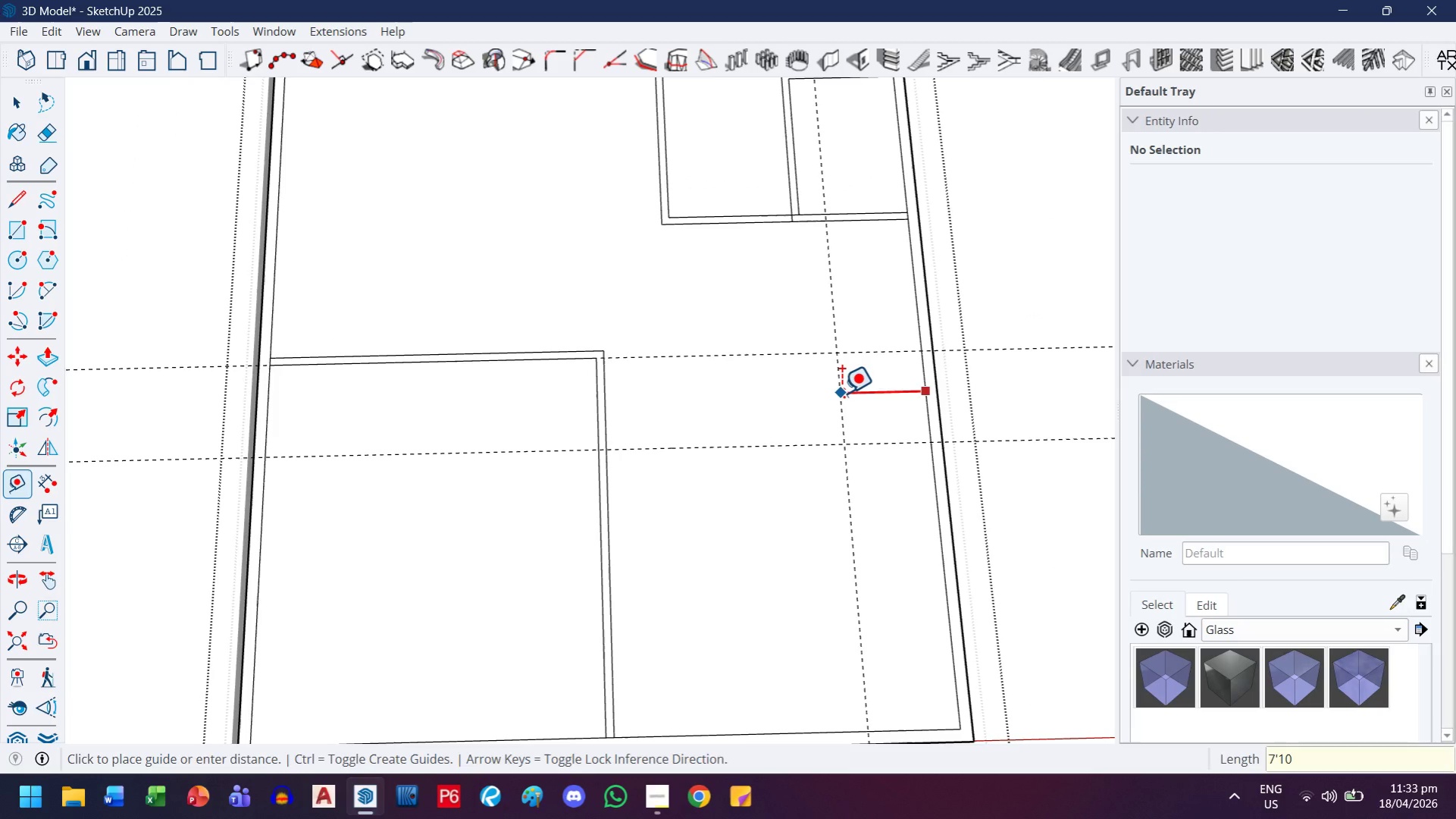 
key(Enter)
 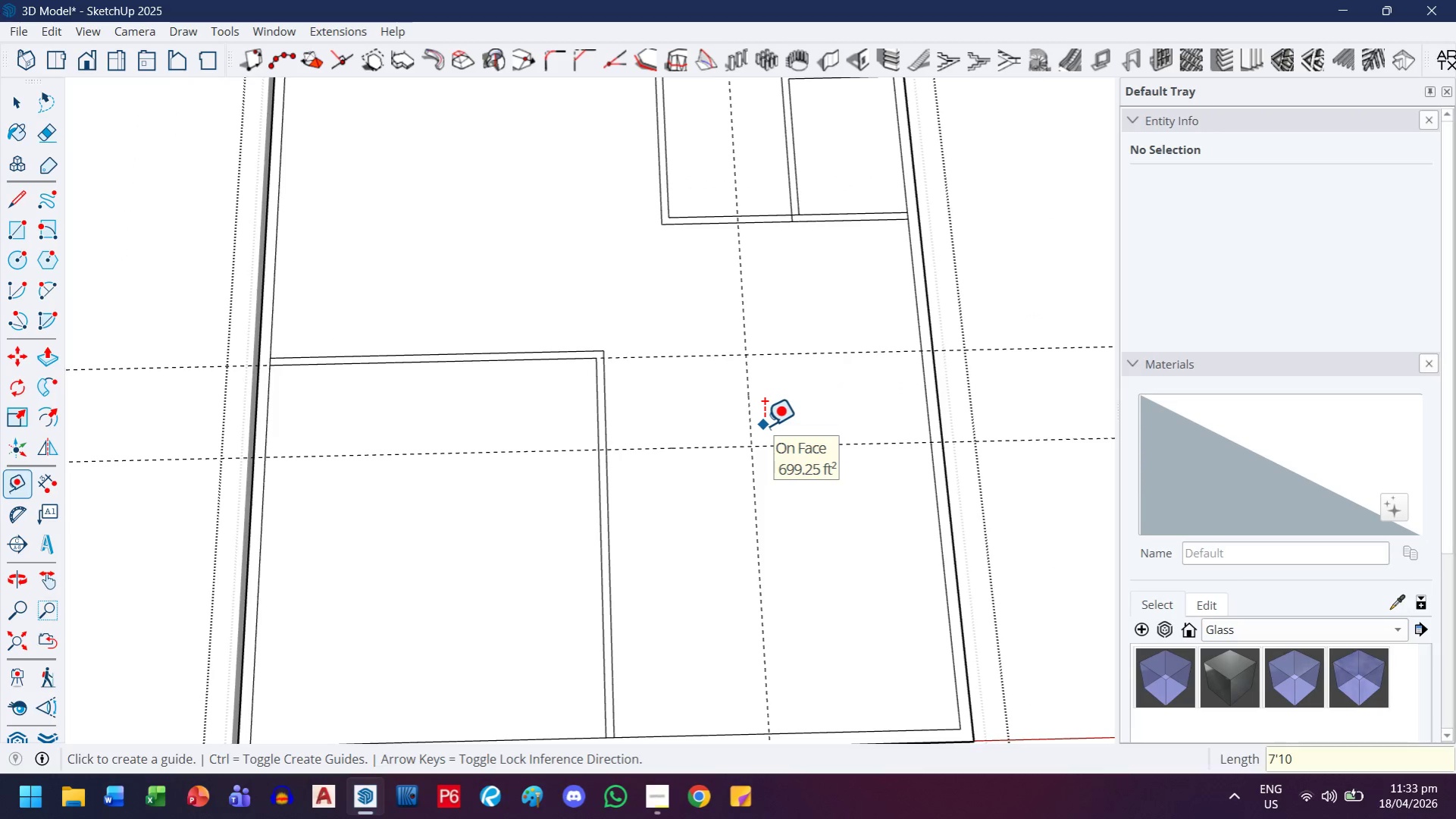 
key(L)
 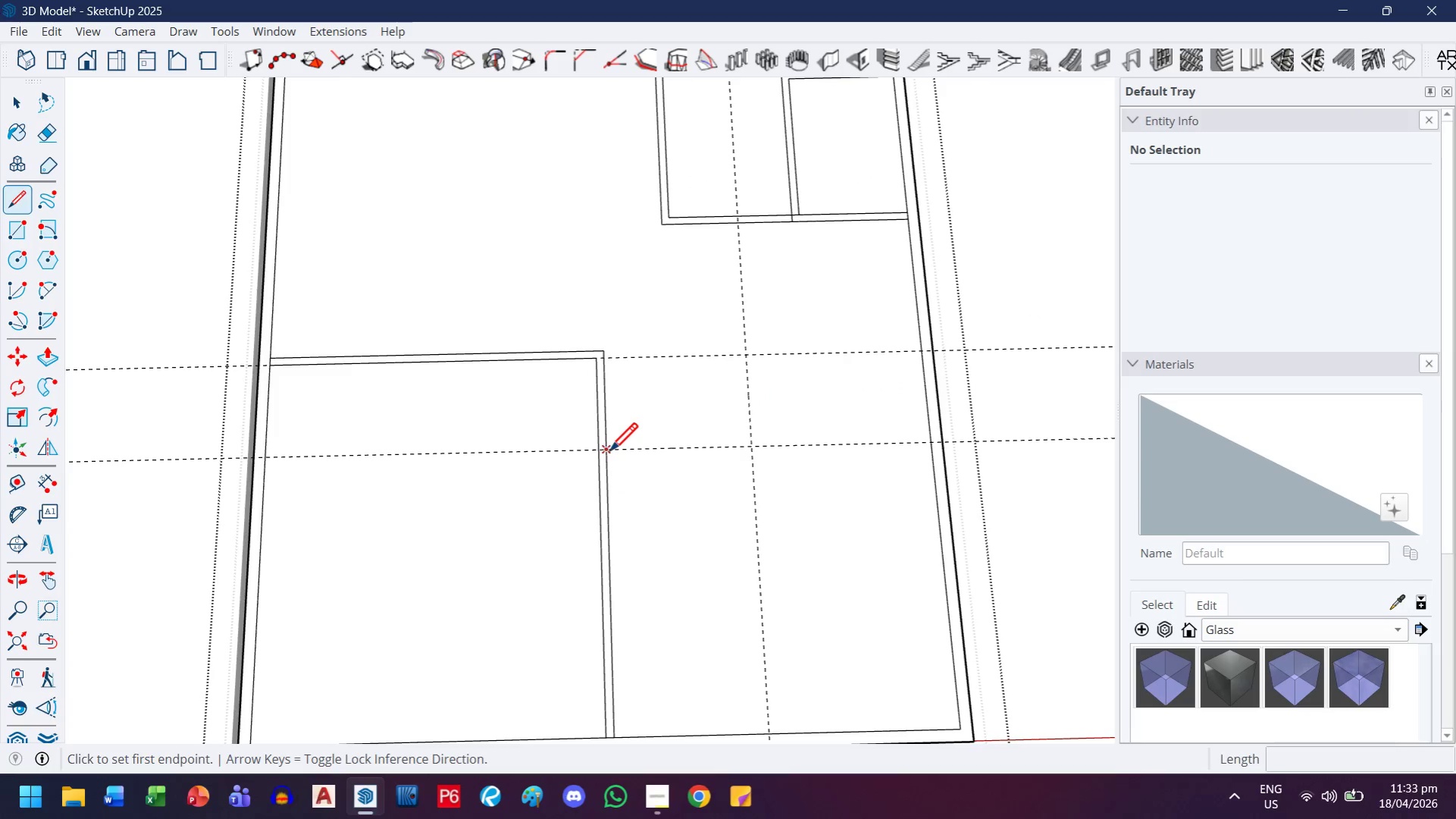 
left_click([609, 453])
 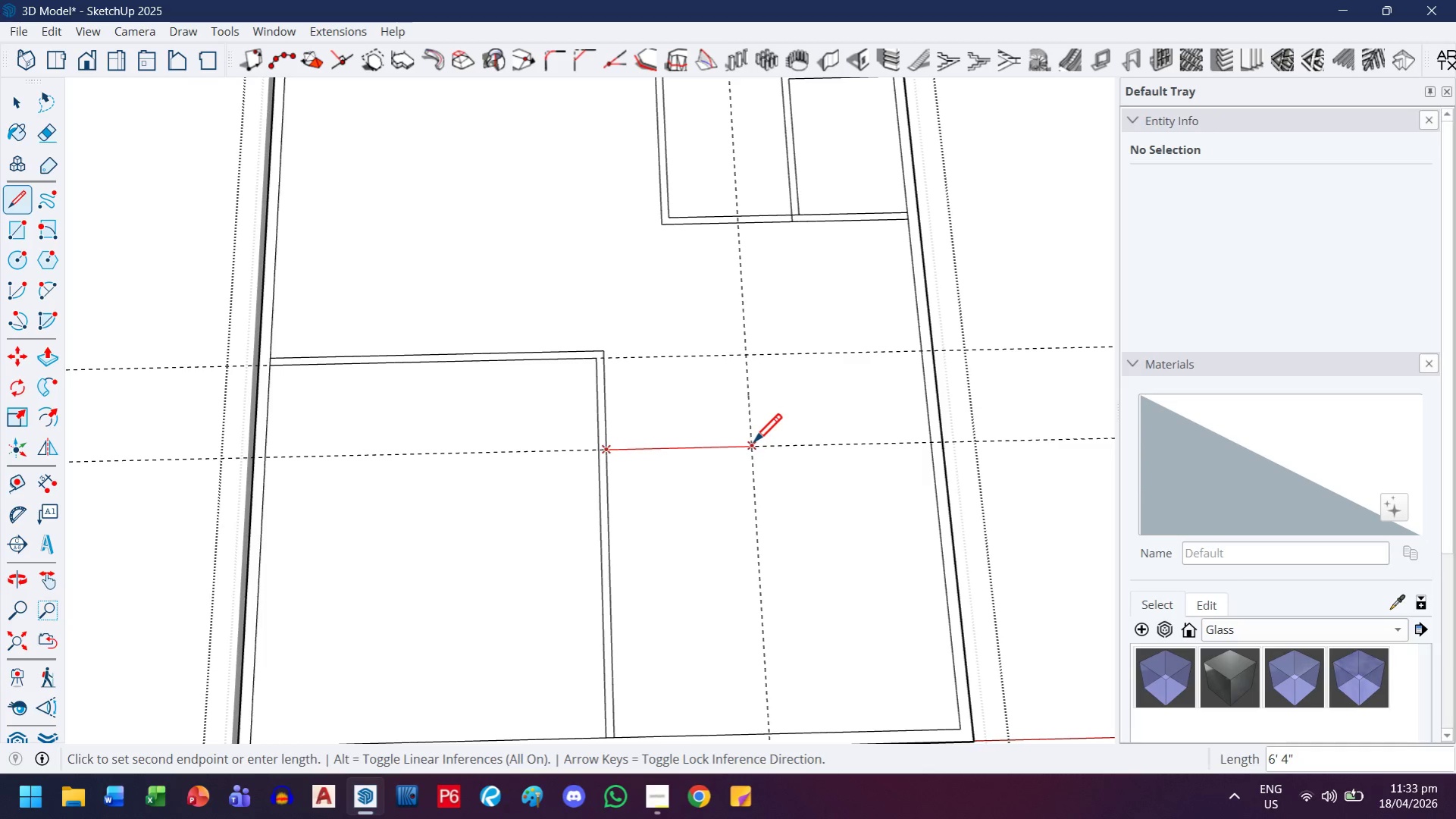 
left_click([750, 445])
 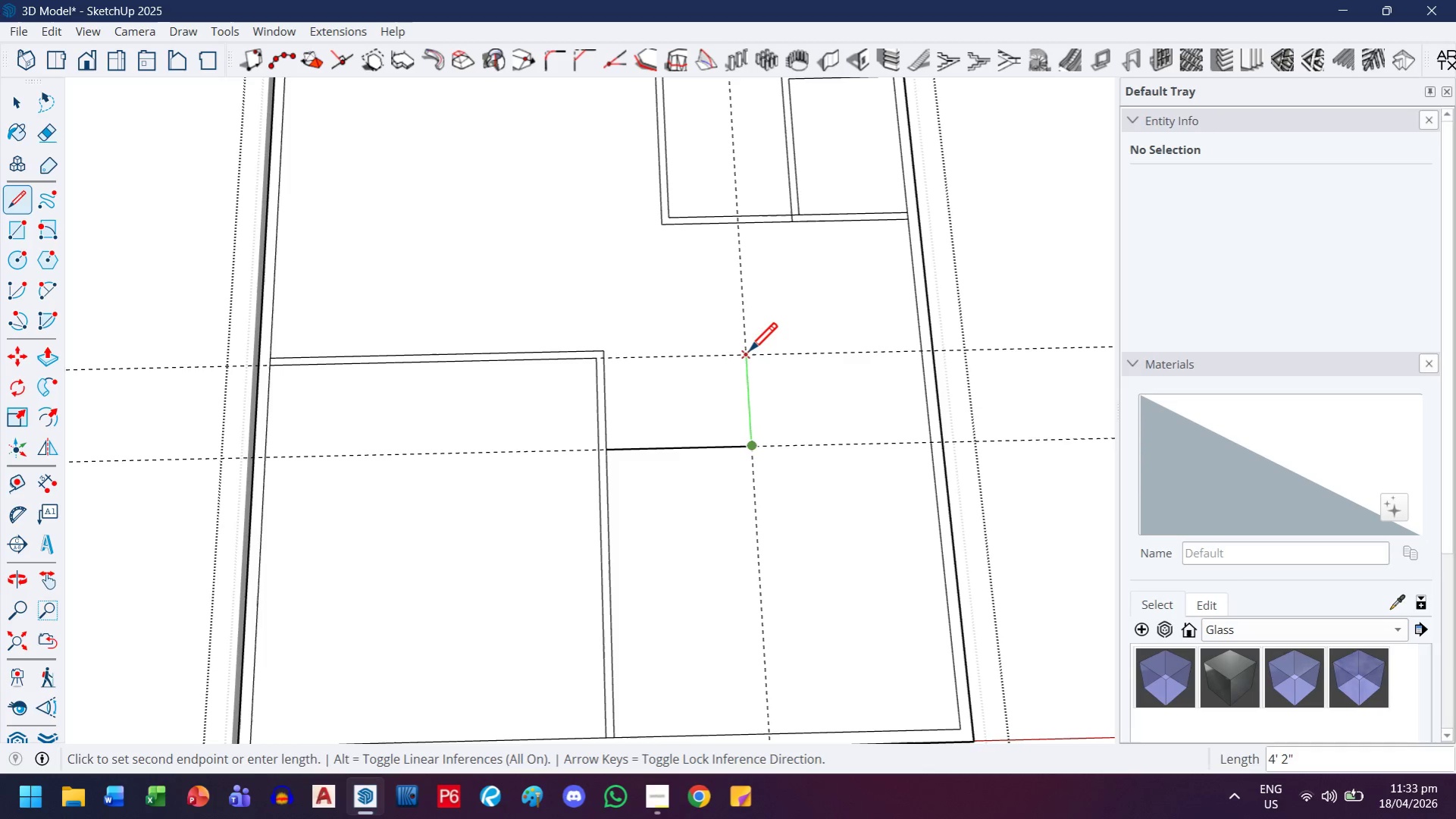 
left_click([748, 353])
 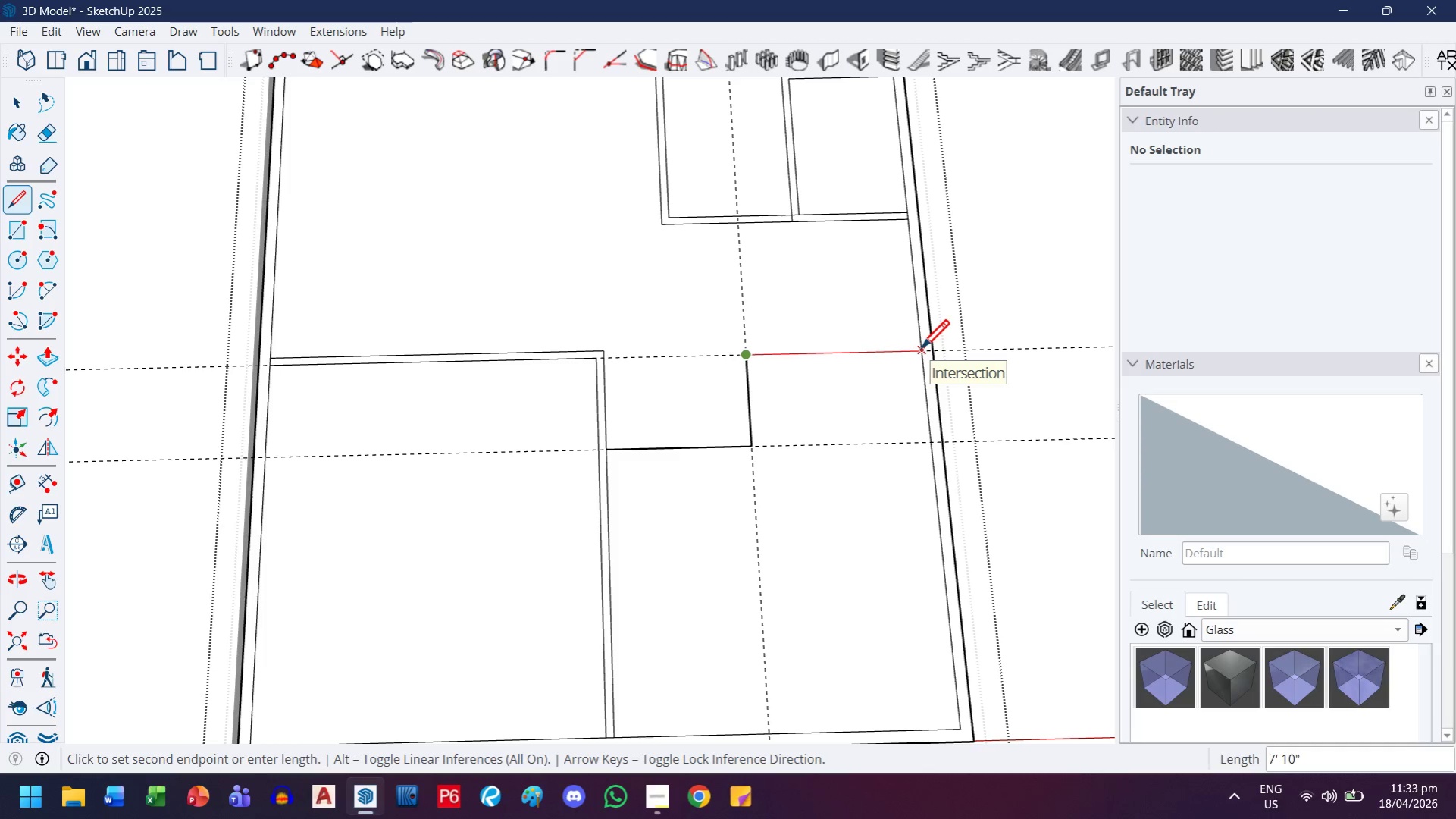 
left_click([922, 350])
 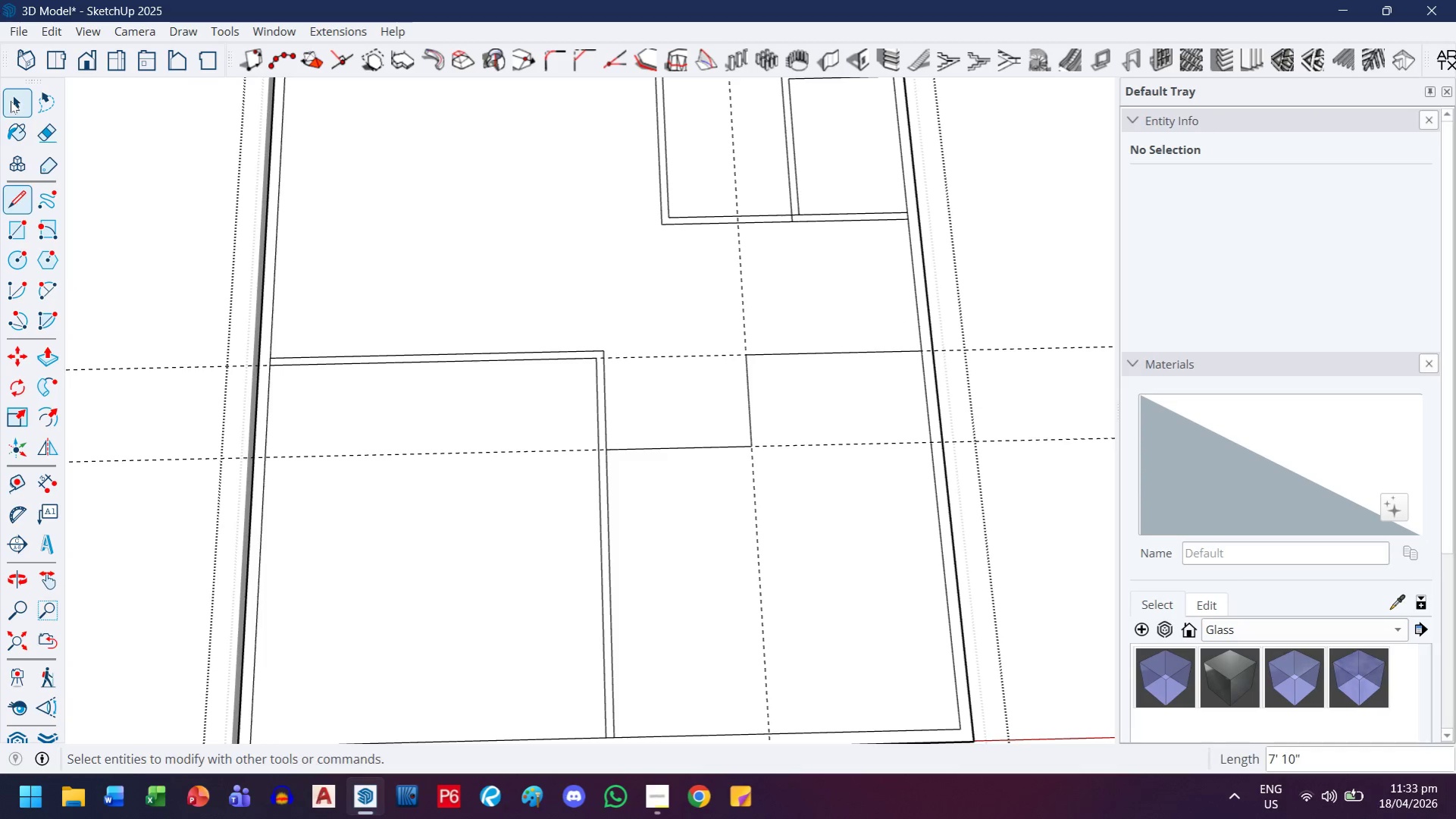 
double_click([841, 541])
 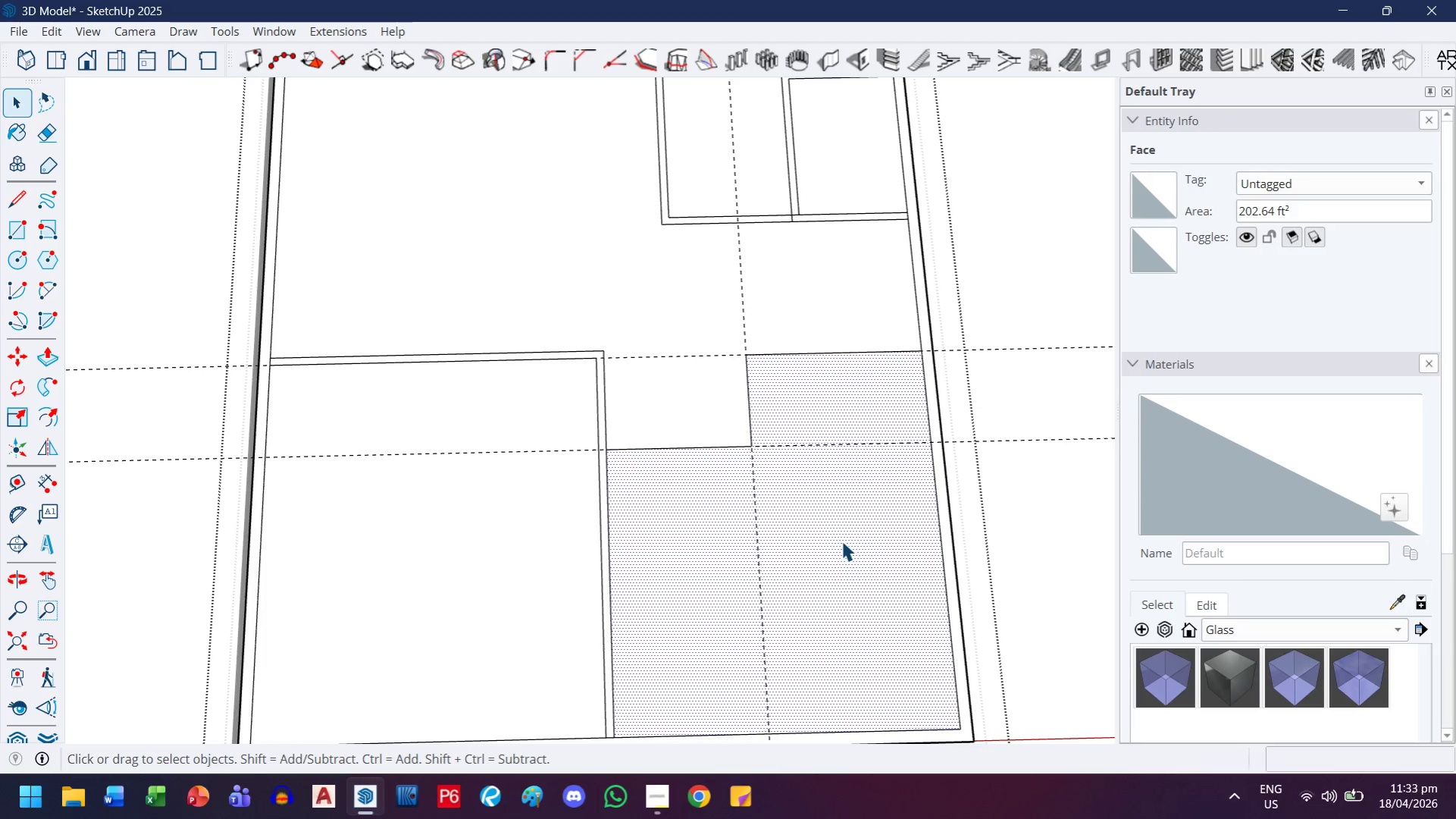 
key(F)
 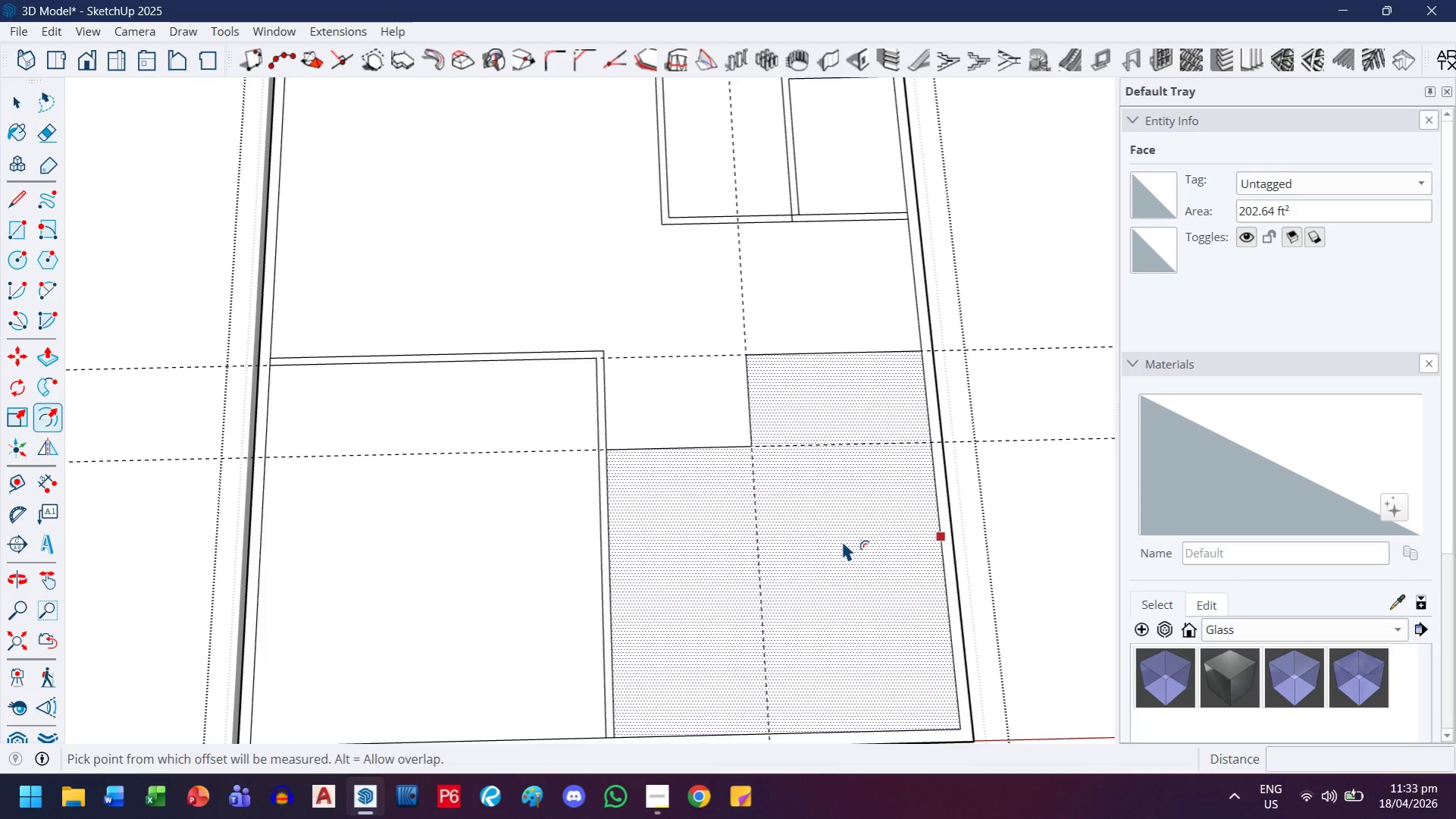 
left_click([841, 540])
 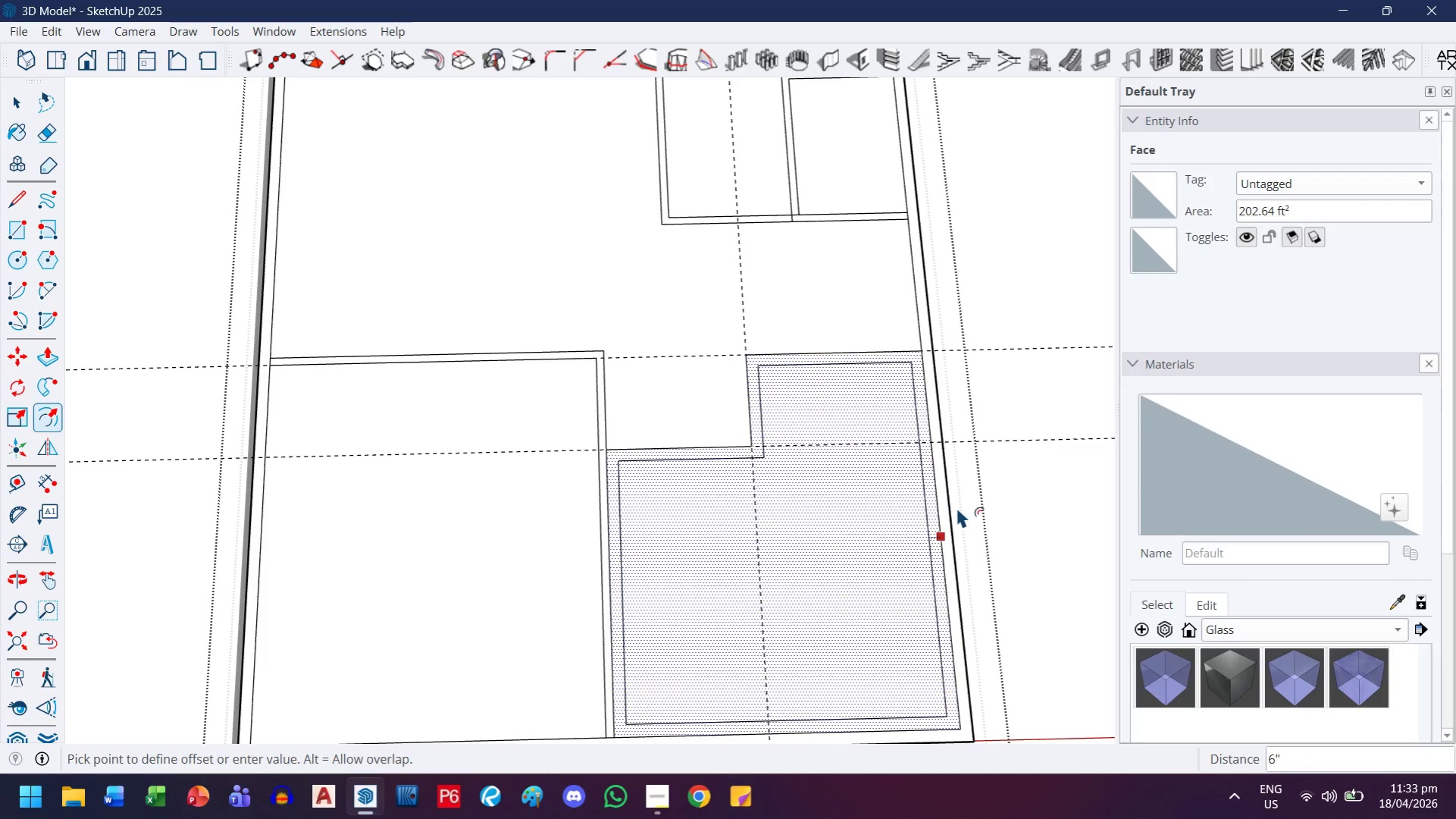 
key(Escape)
 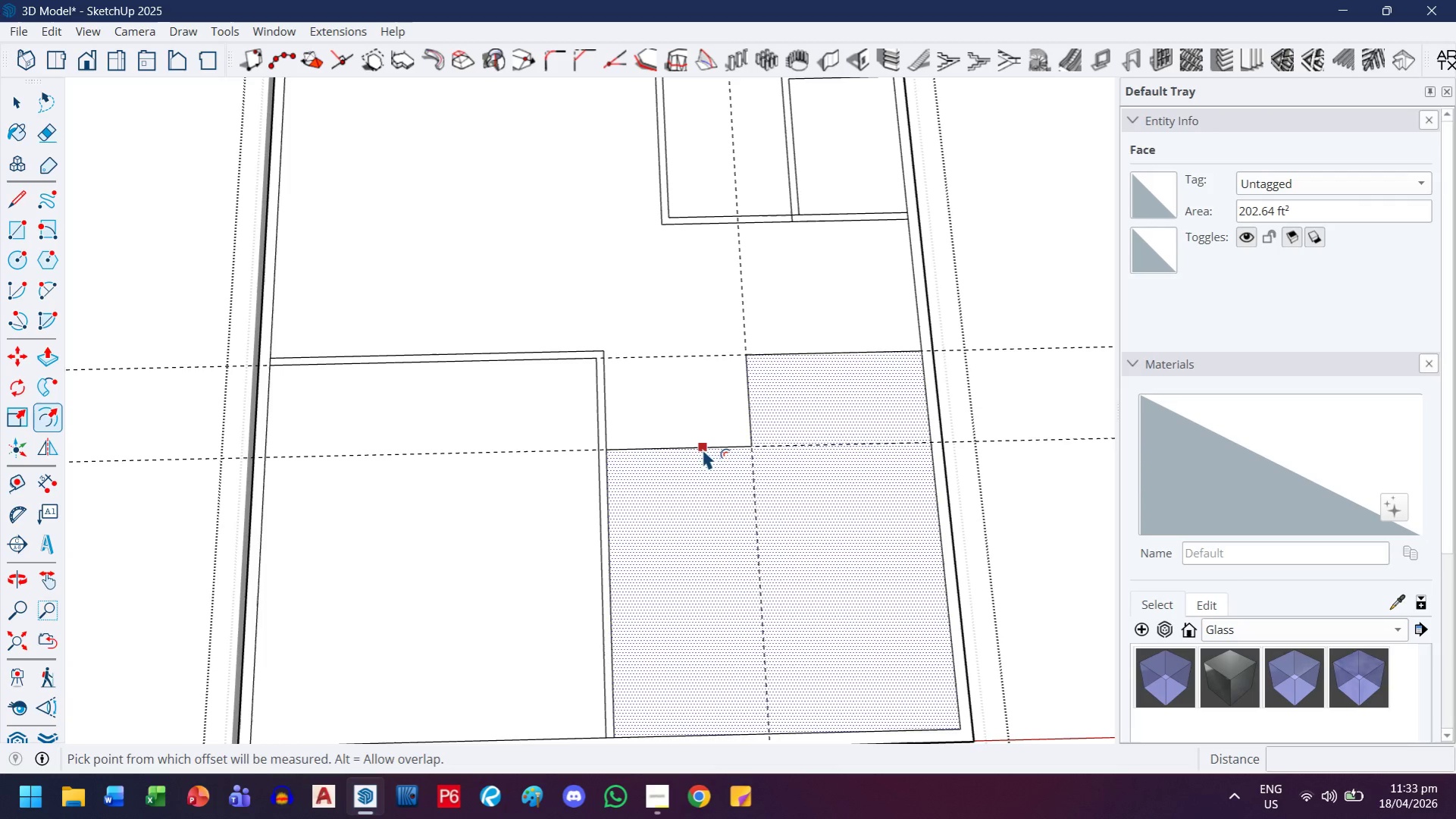 
left_click([700, 440])
 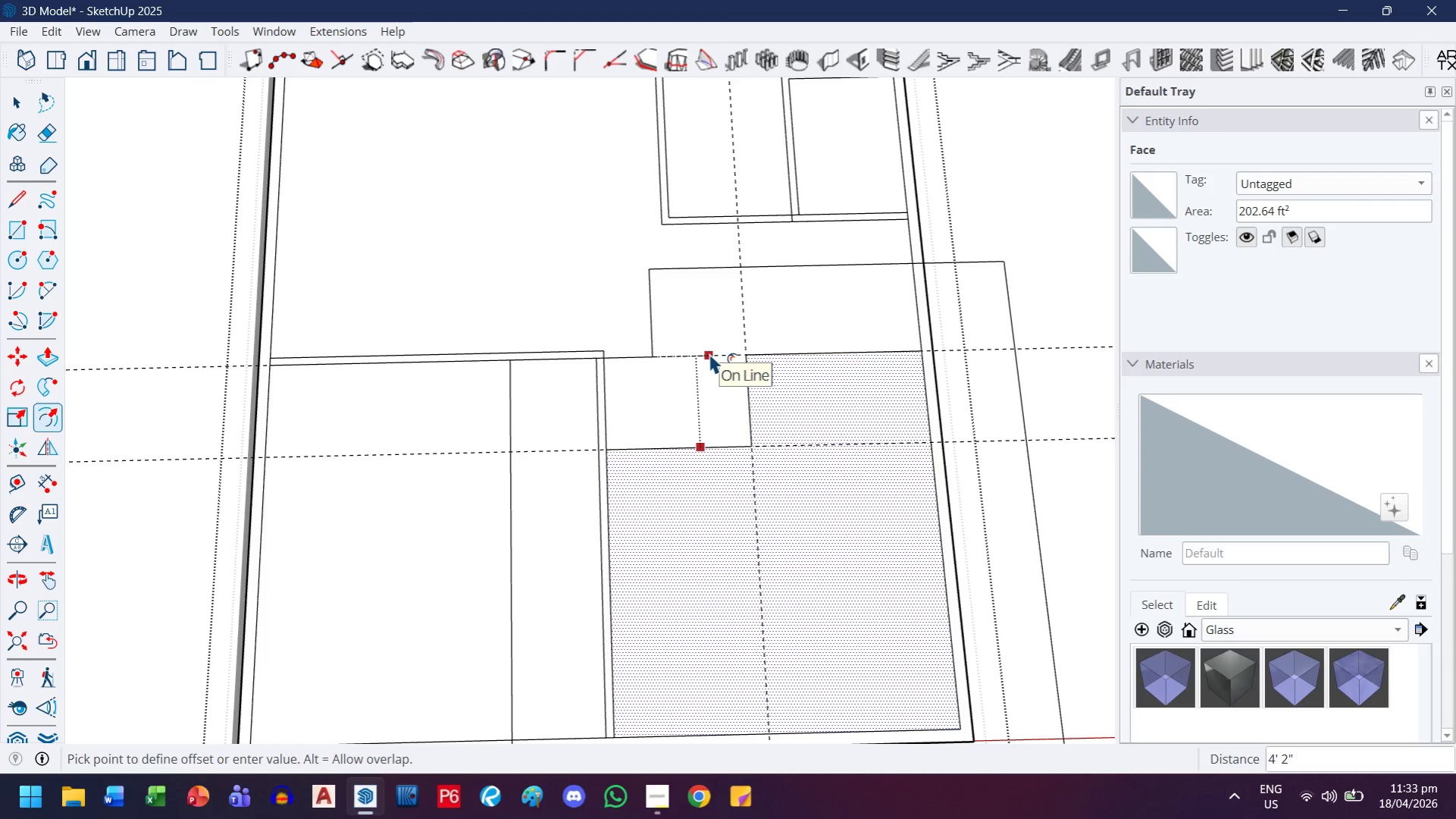 
key(4)
 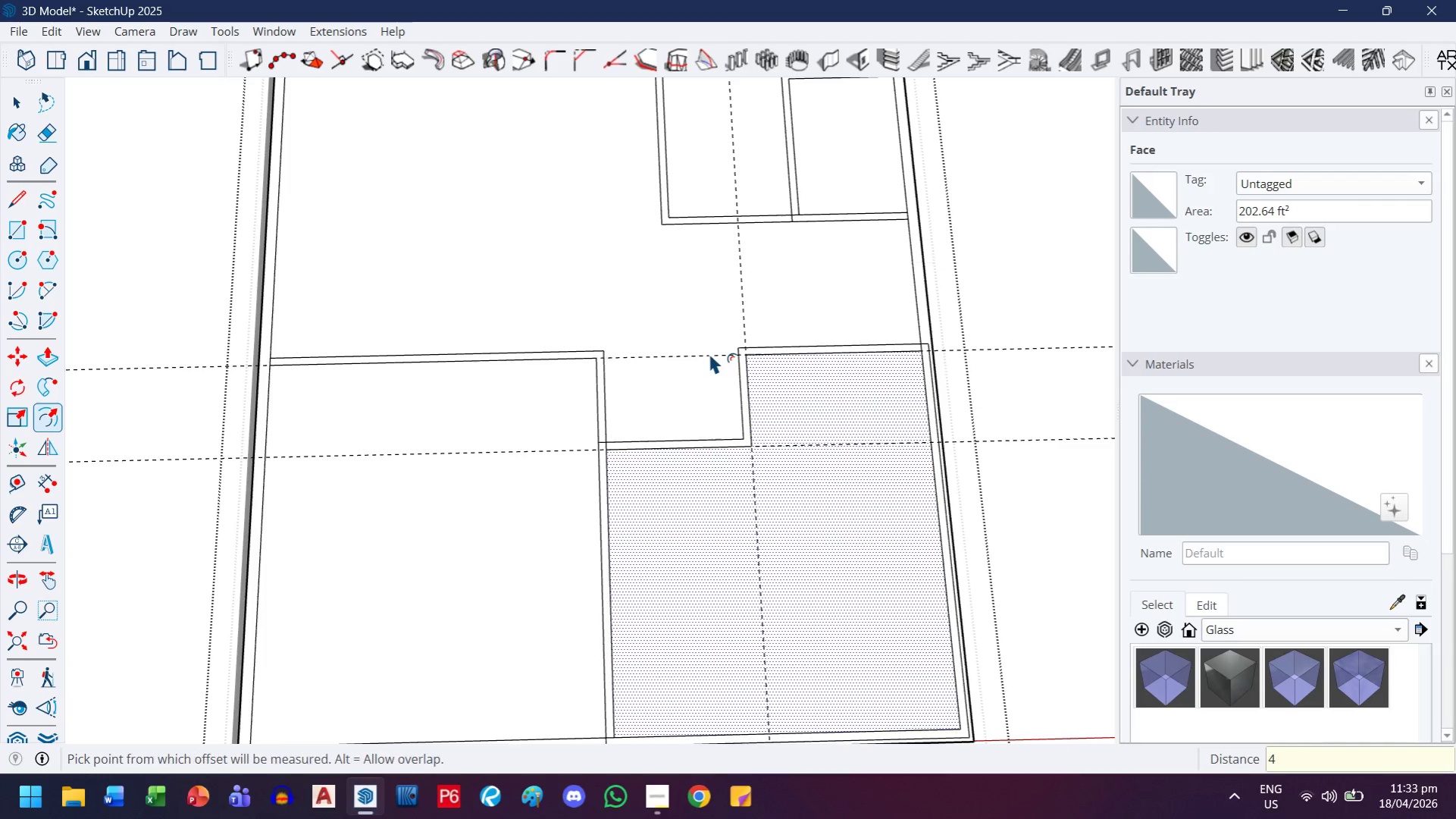 
key(Enter)
 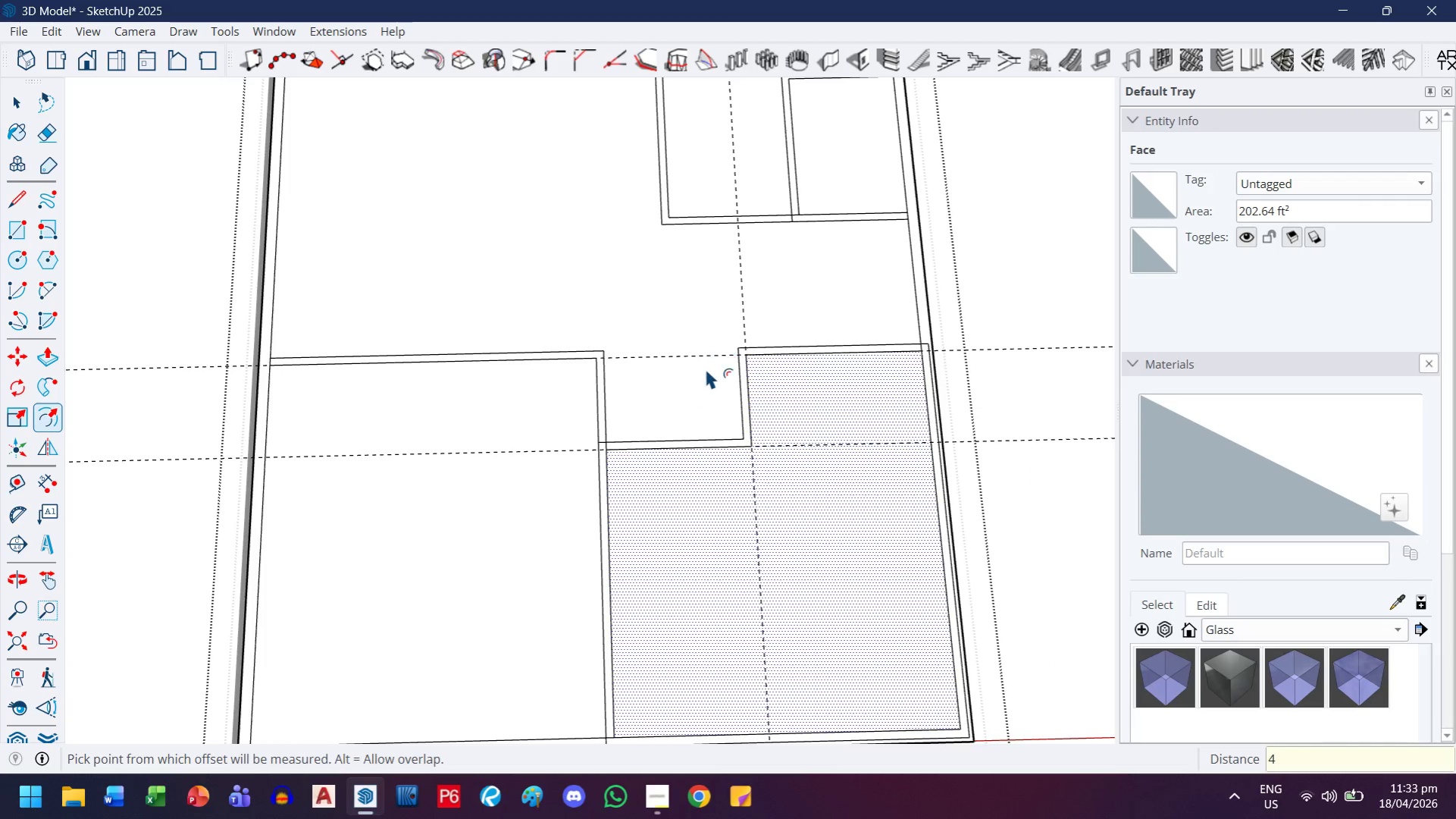 
key(H)
 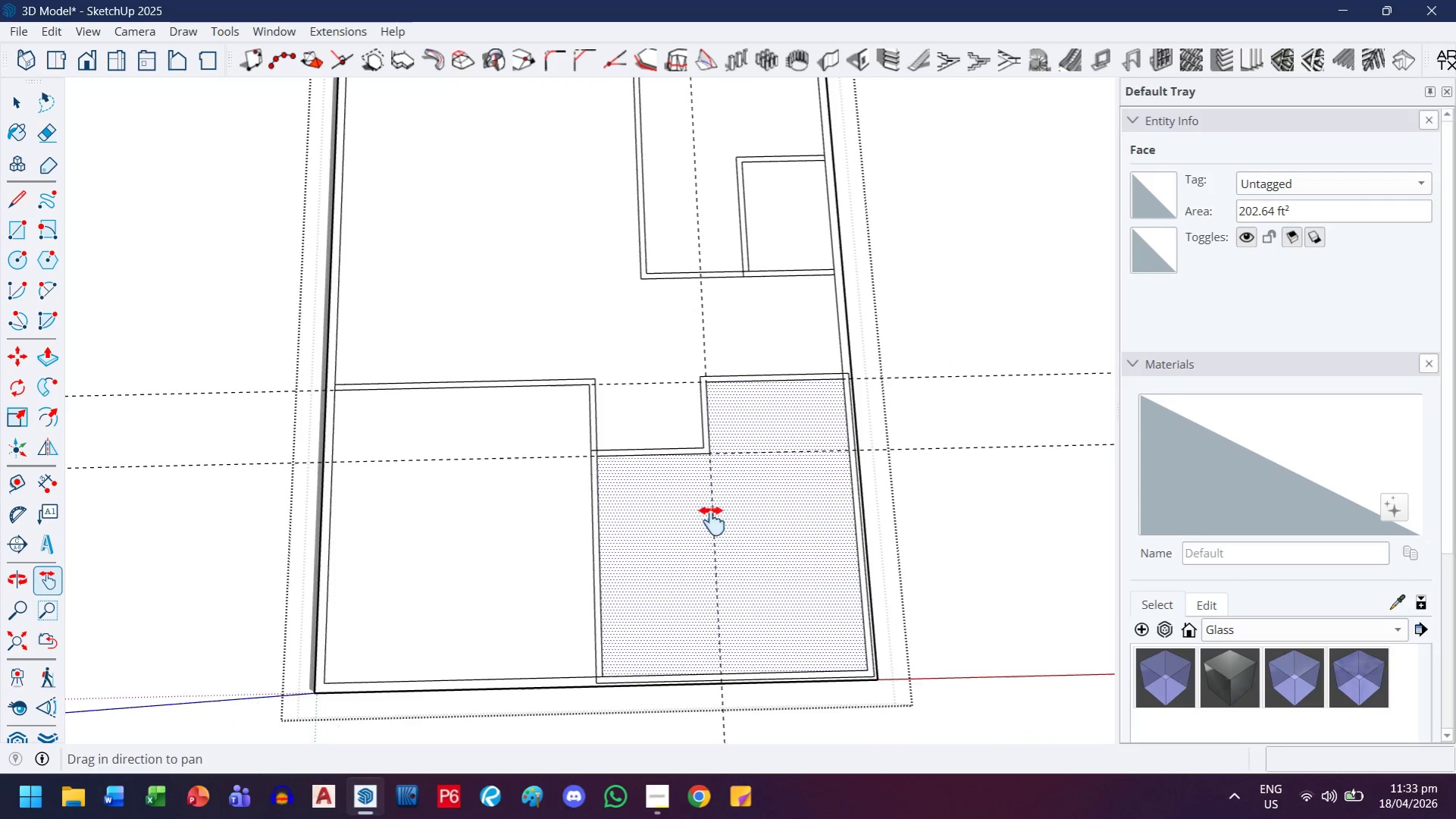 
left_click_drag(start_coordinate=[722, 560], to_coordinate=[702, 433])
 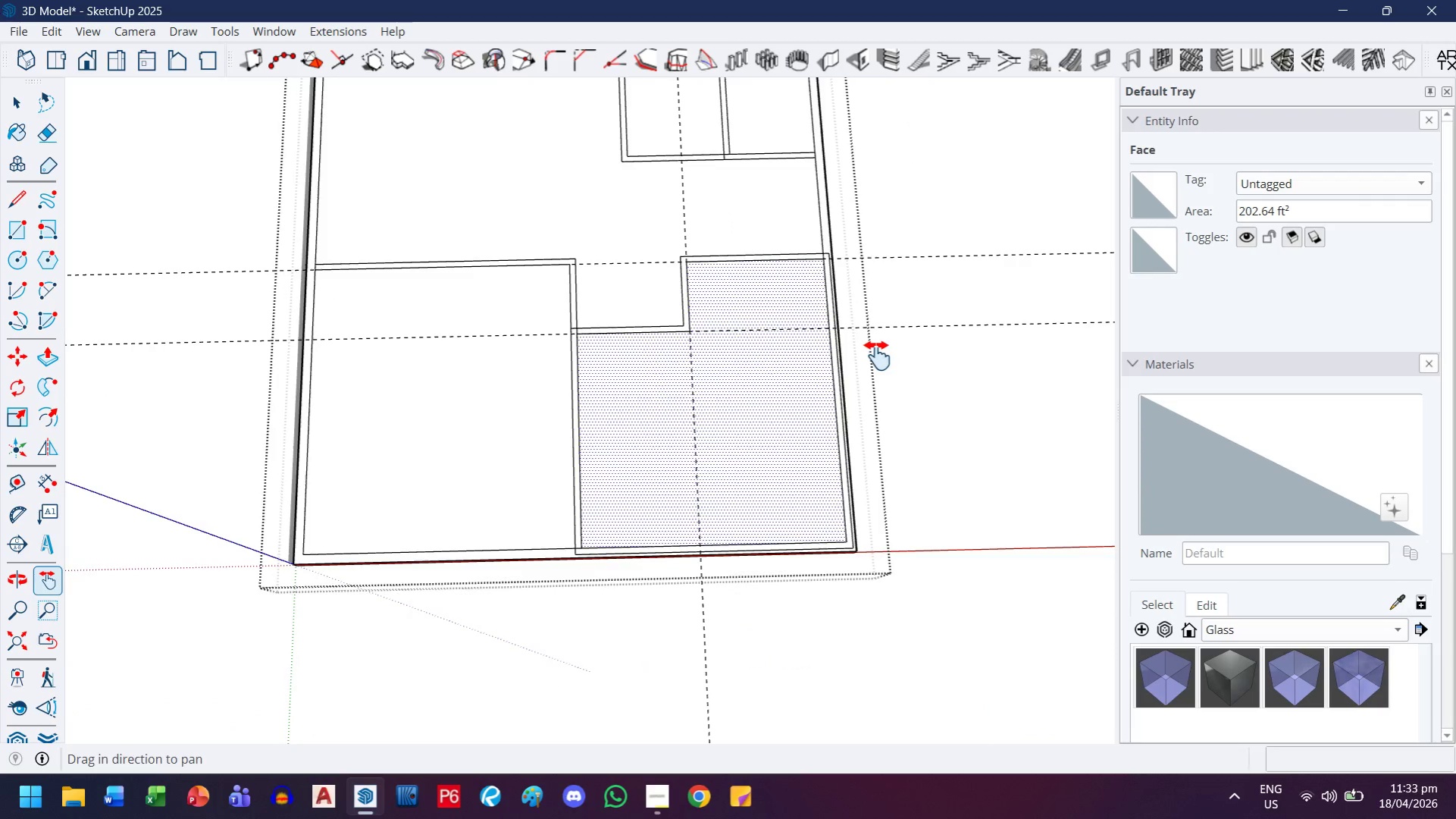 
scroll: coordinate [579, 475], scroll_direction: down, amount: 4.0
 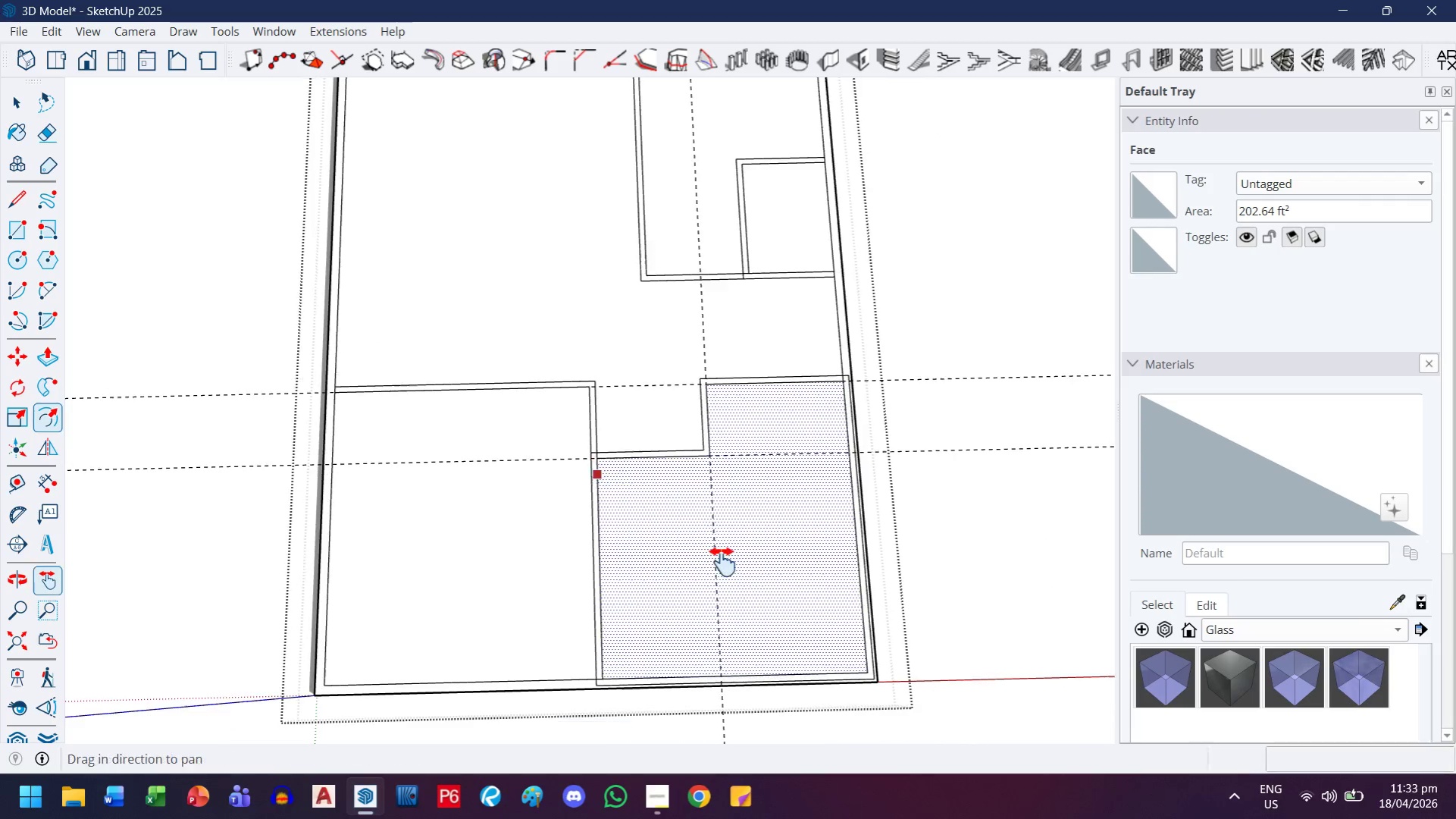 
key(Escape)
 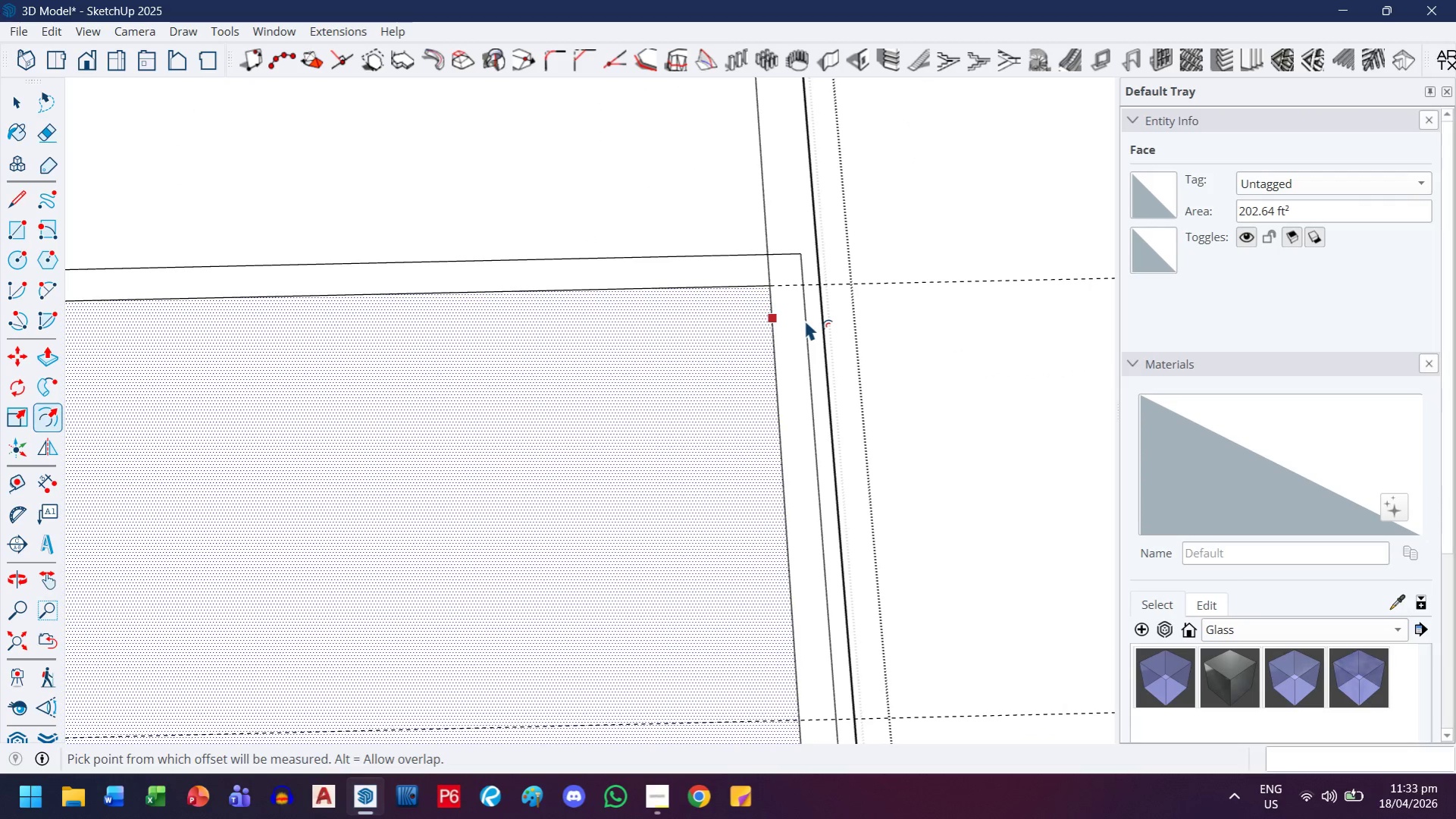 
scroll: coordinate [793, 266], scroll_direction: up, amount: 20.0
 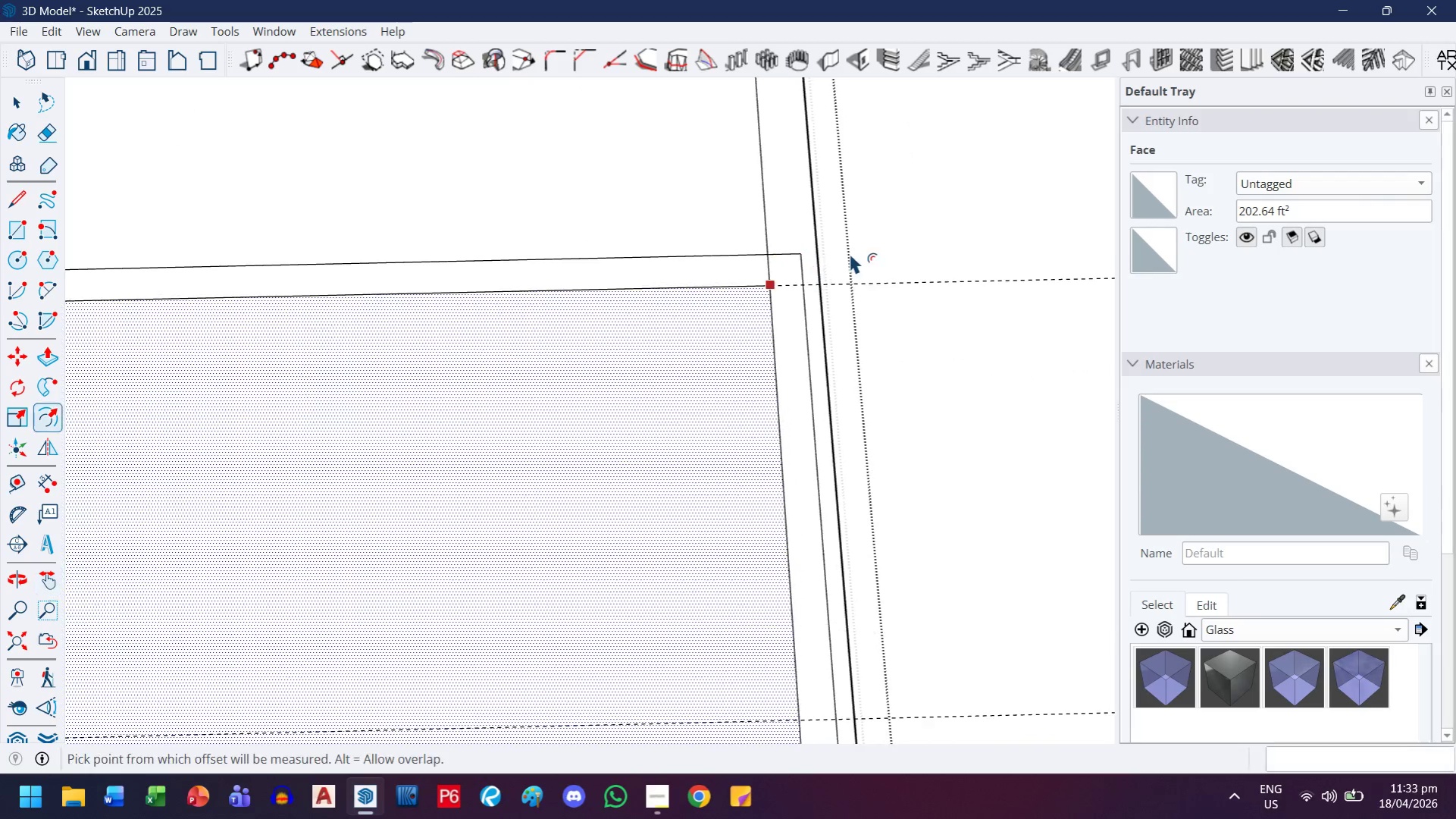 
type(eh)
 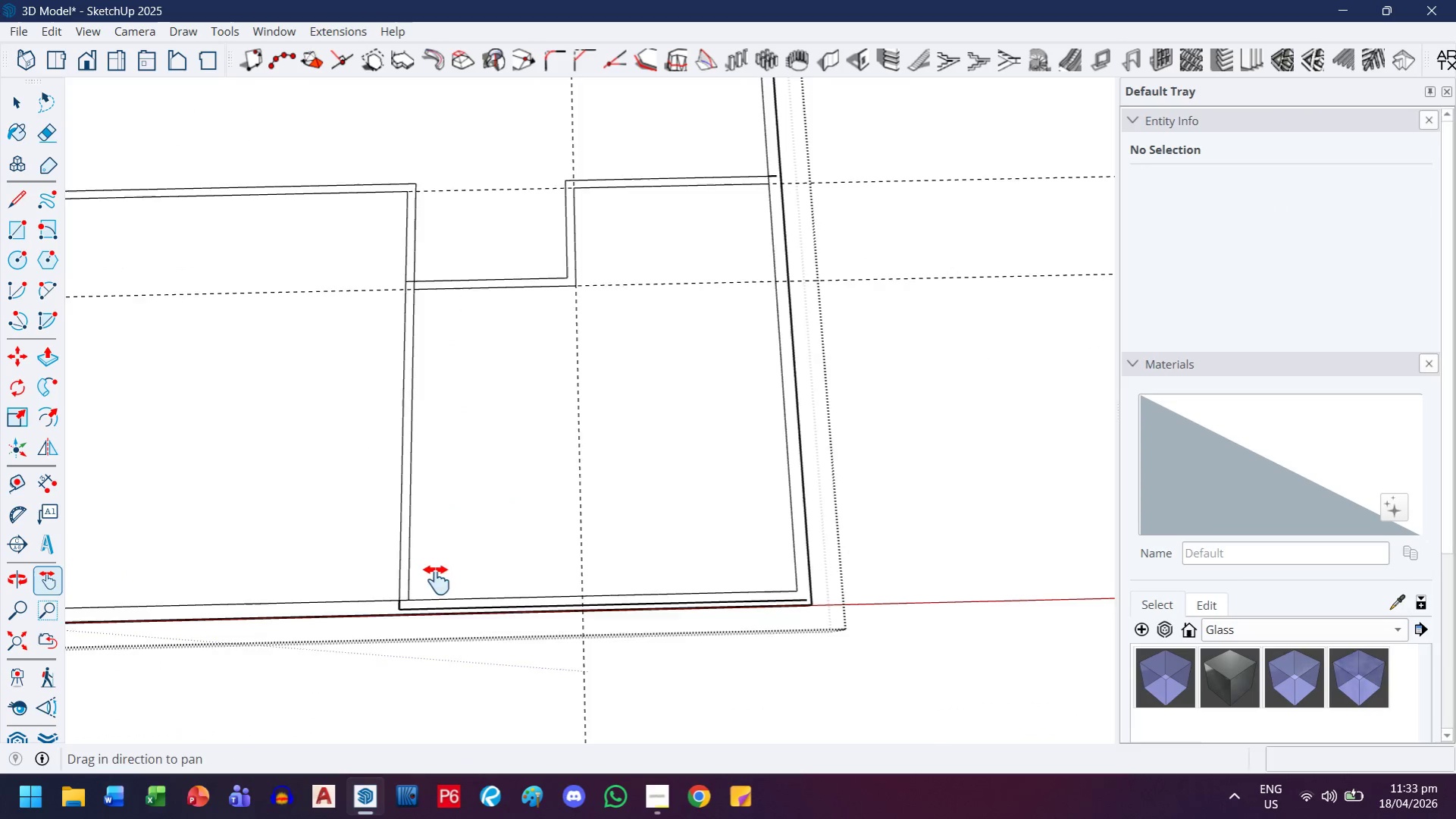 
left_click_drag(start_coordinate=[806, 360], to_coordinate=[807, 372])
 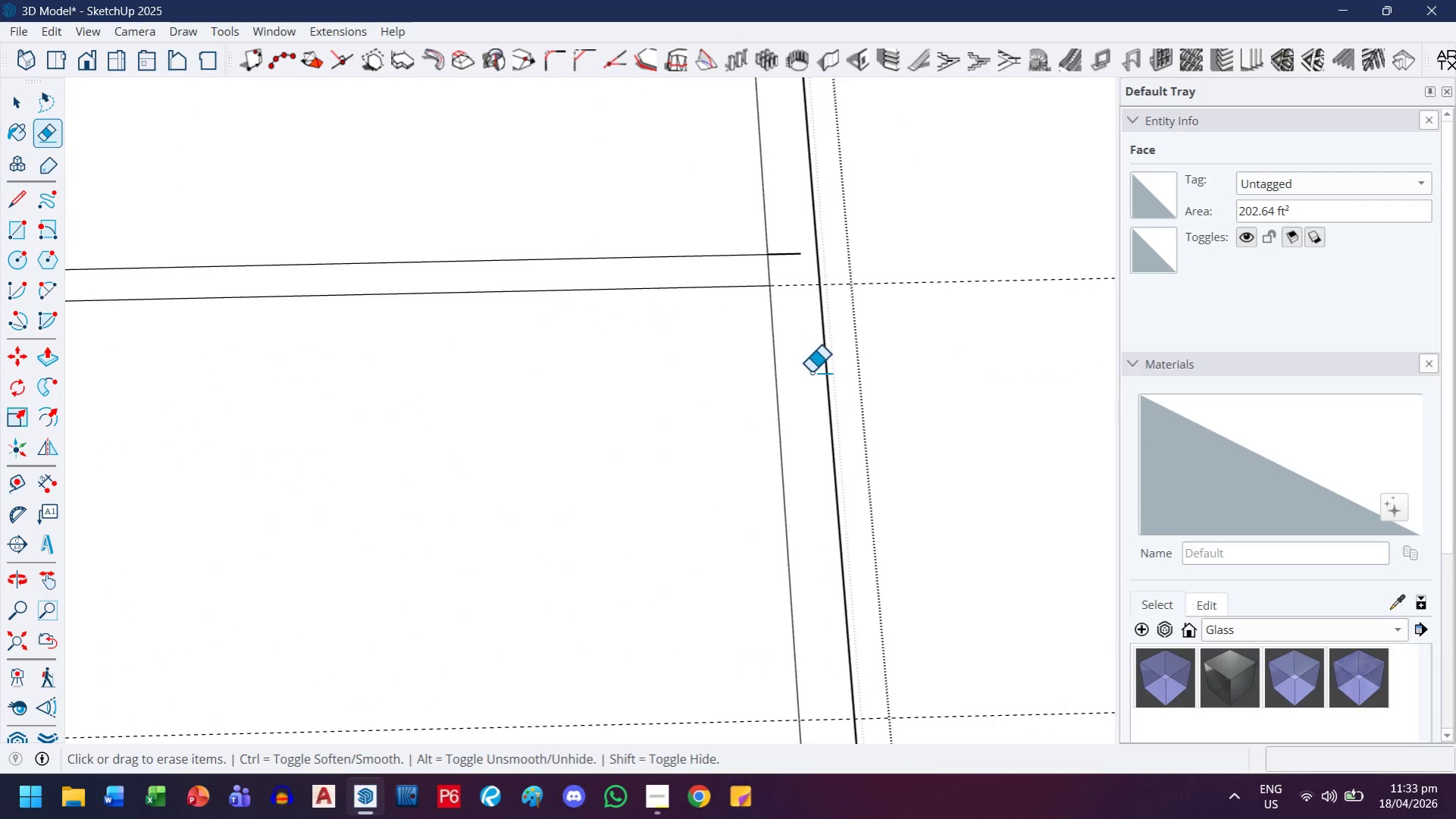 
left_click_drag(start_coordinate=[681, 534], to_coordinate=[686, 353])
 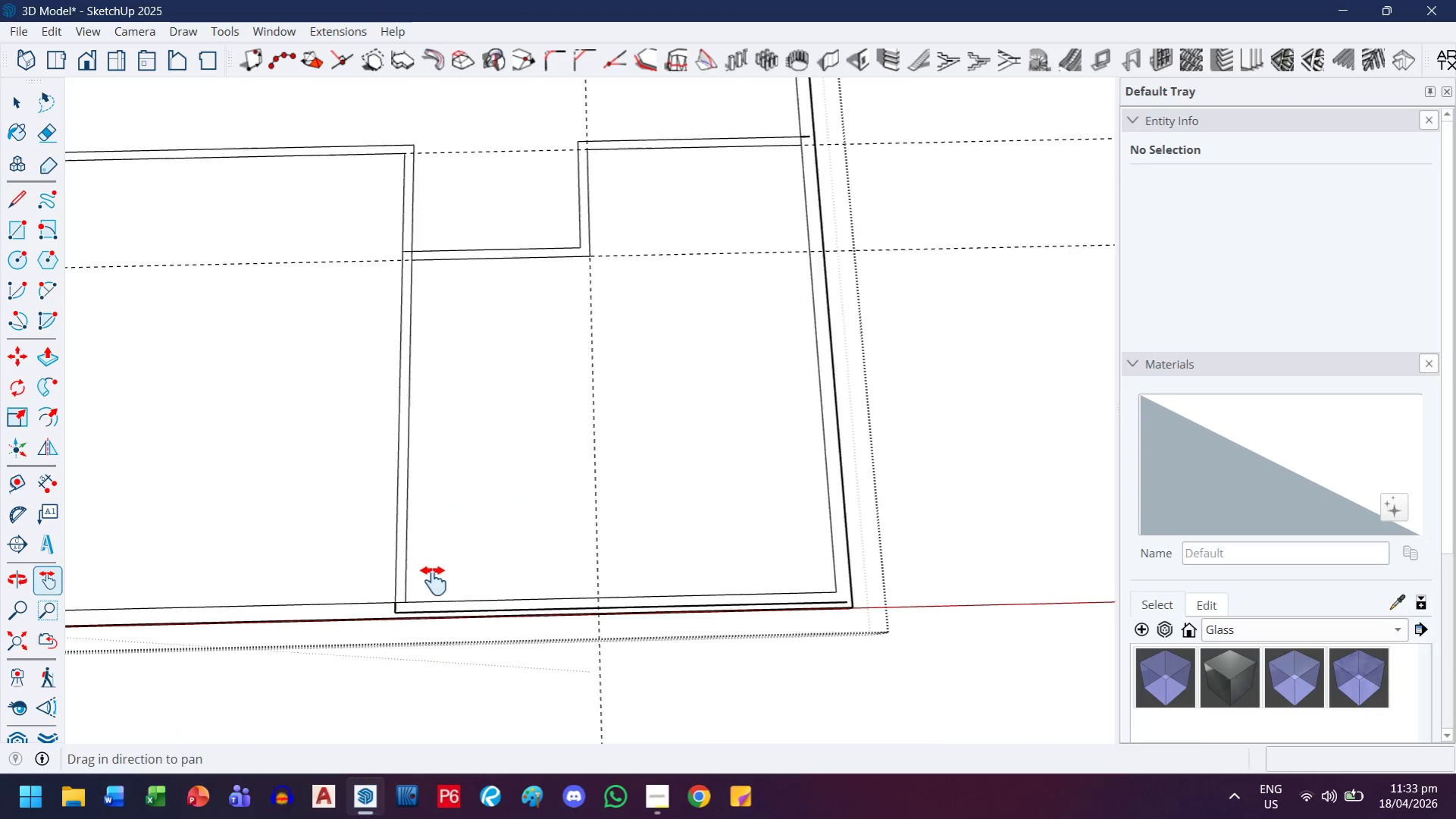 
scroll: coordinate [747, 388], scroll_direction: down, amount: 19.0
 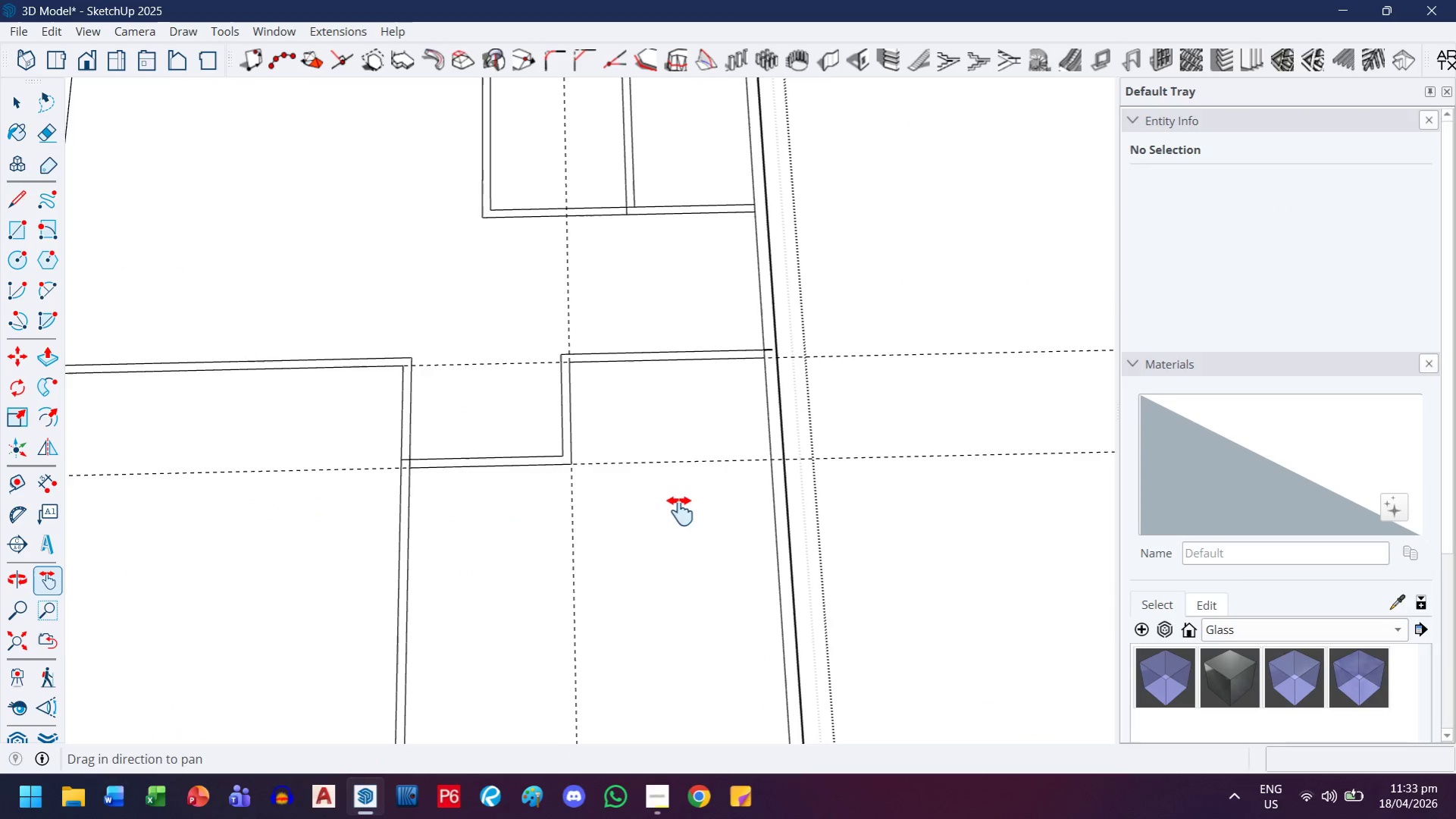 
key(Escape)
 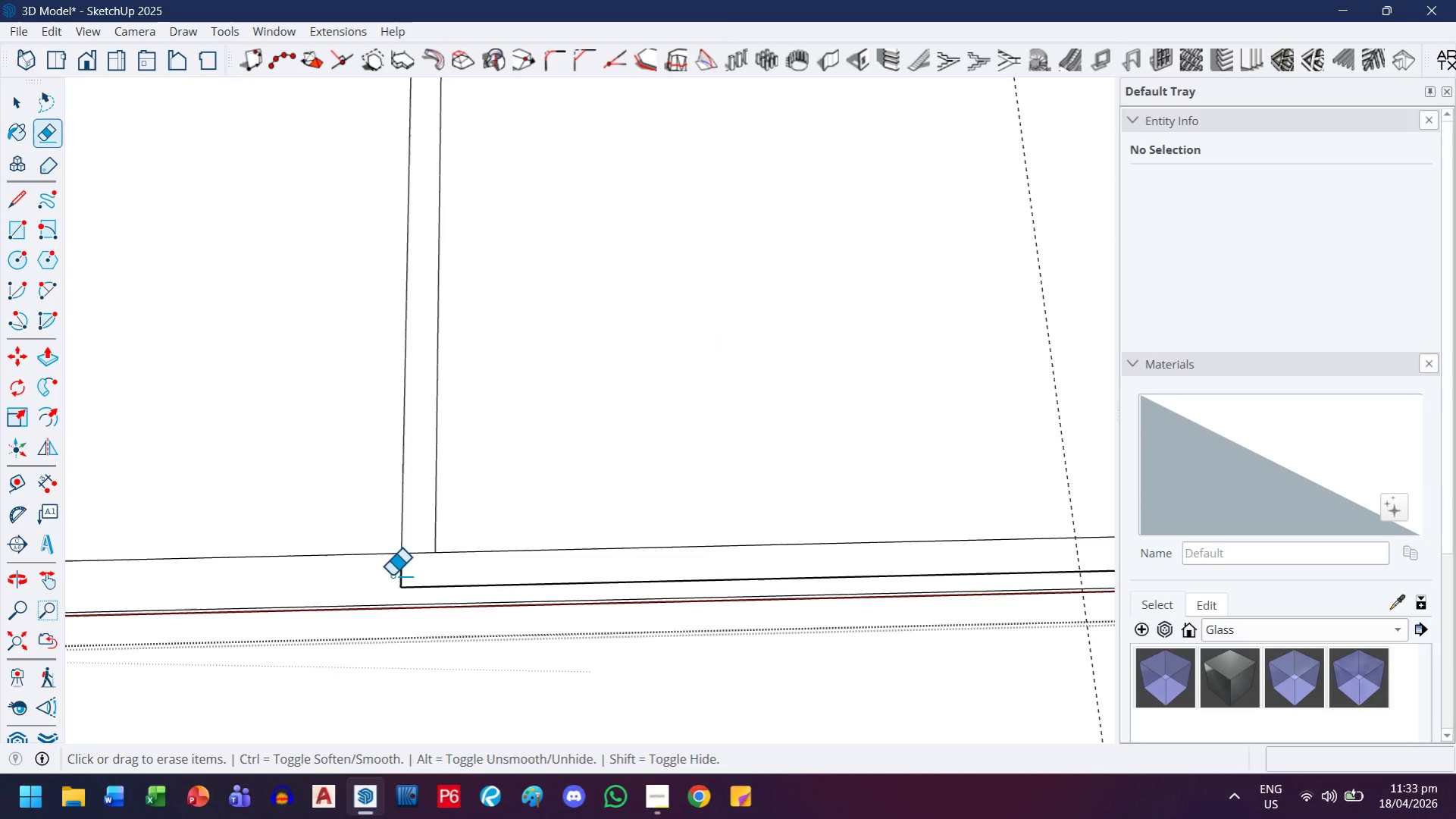 
left_click_drag(start_coordinate=[400, 575], to_coordinate=[449, 589])
 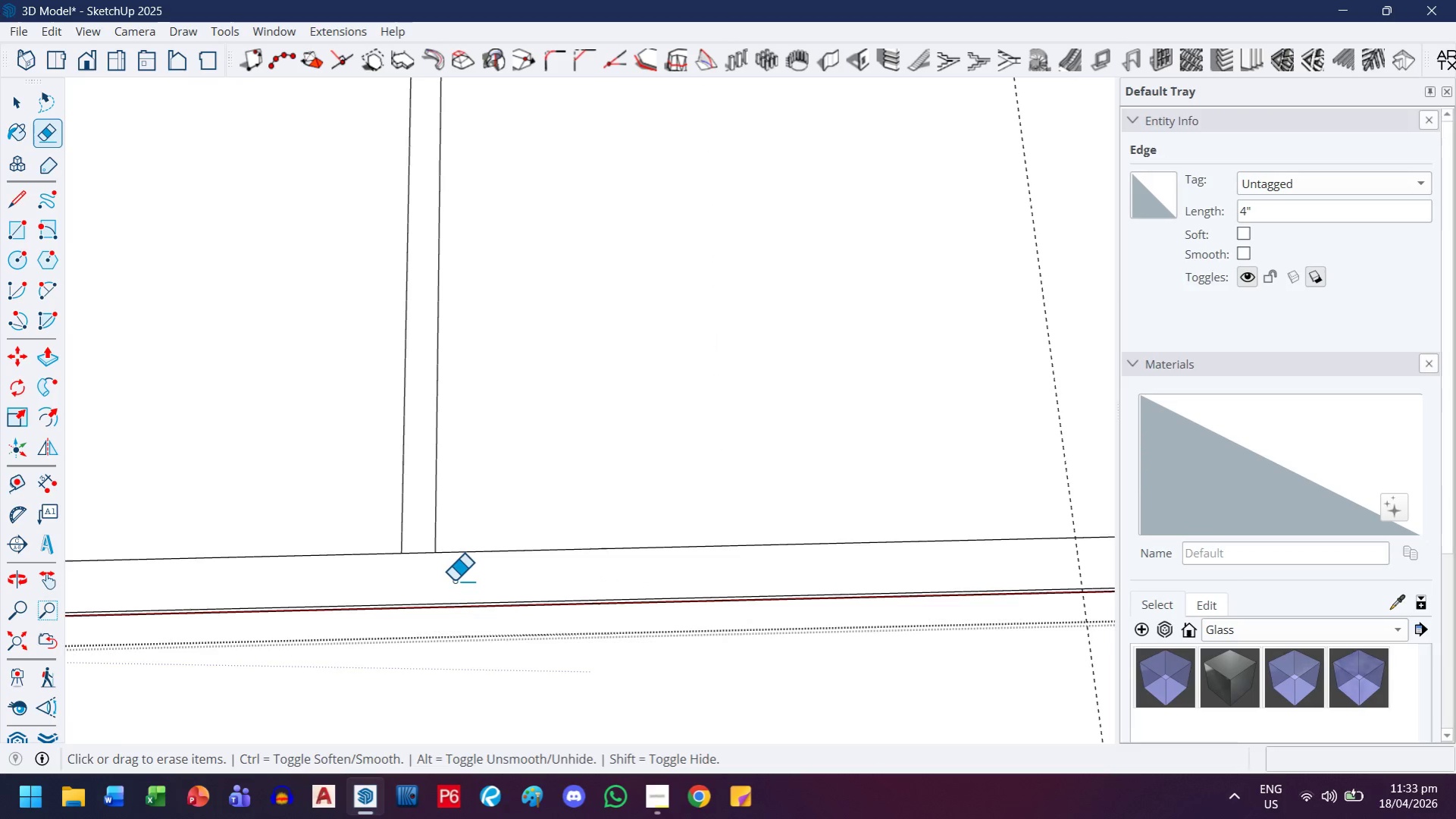 
scroll: coordinate [445, 604], scroll_direction: up, amount: 13.0
 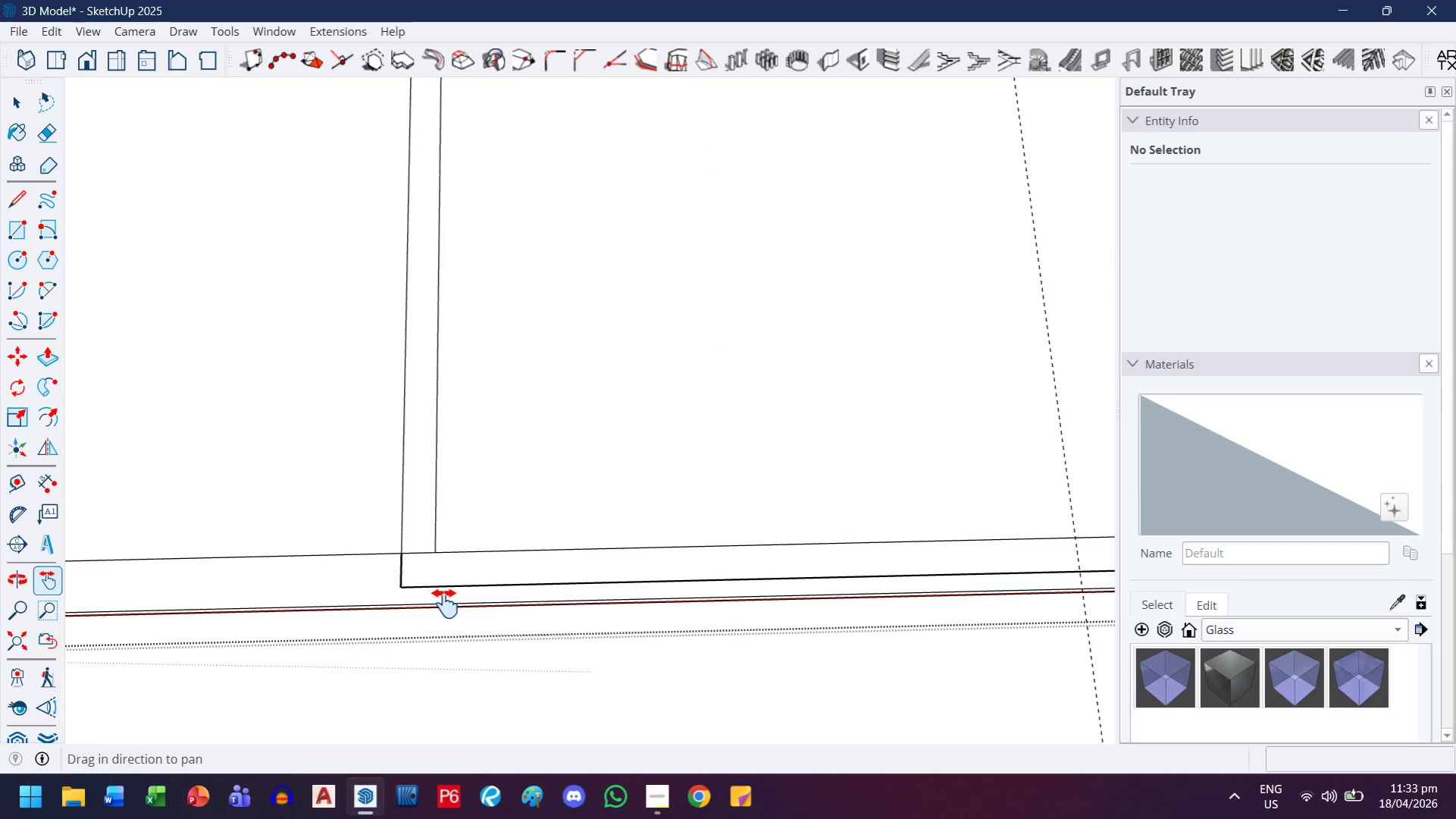 
key(H)
 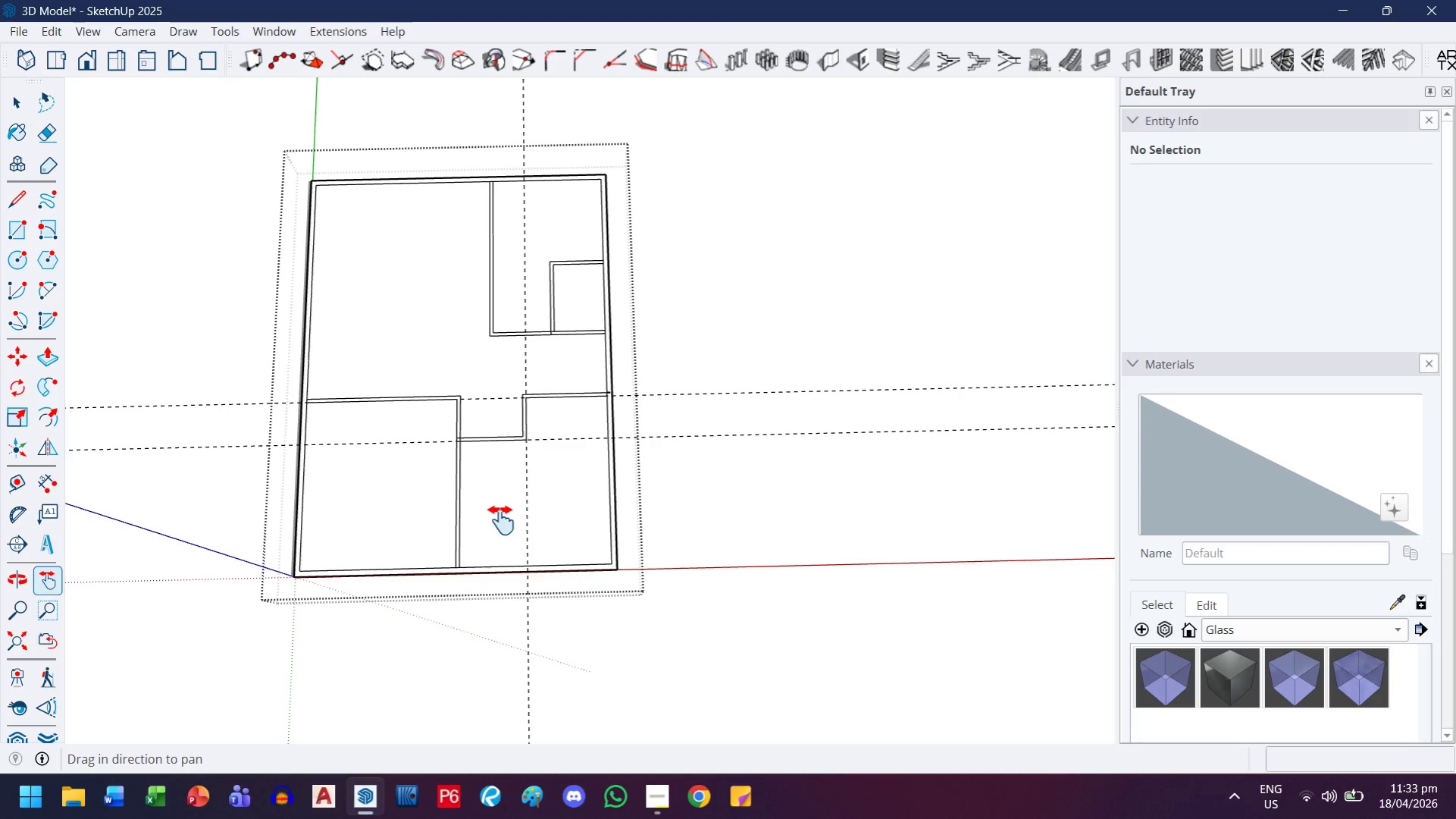 
scroll: coordinate [499, 520], scroll_direction: down, amount: 28.0
 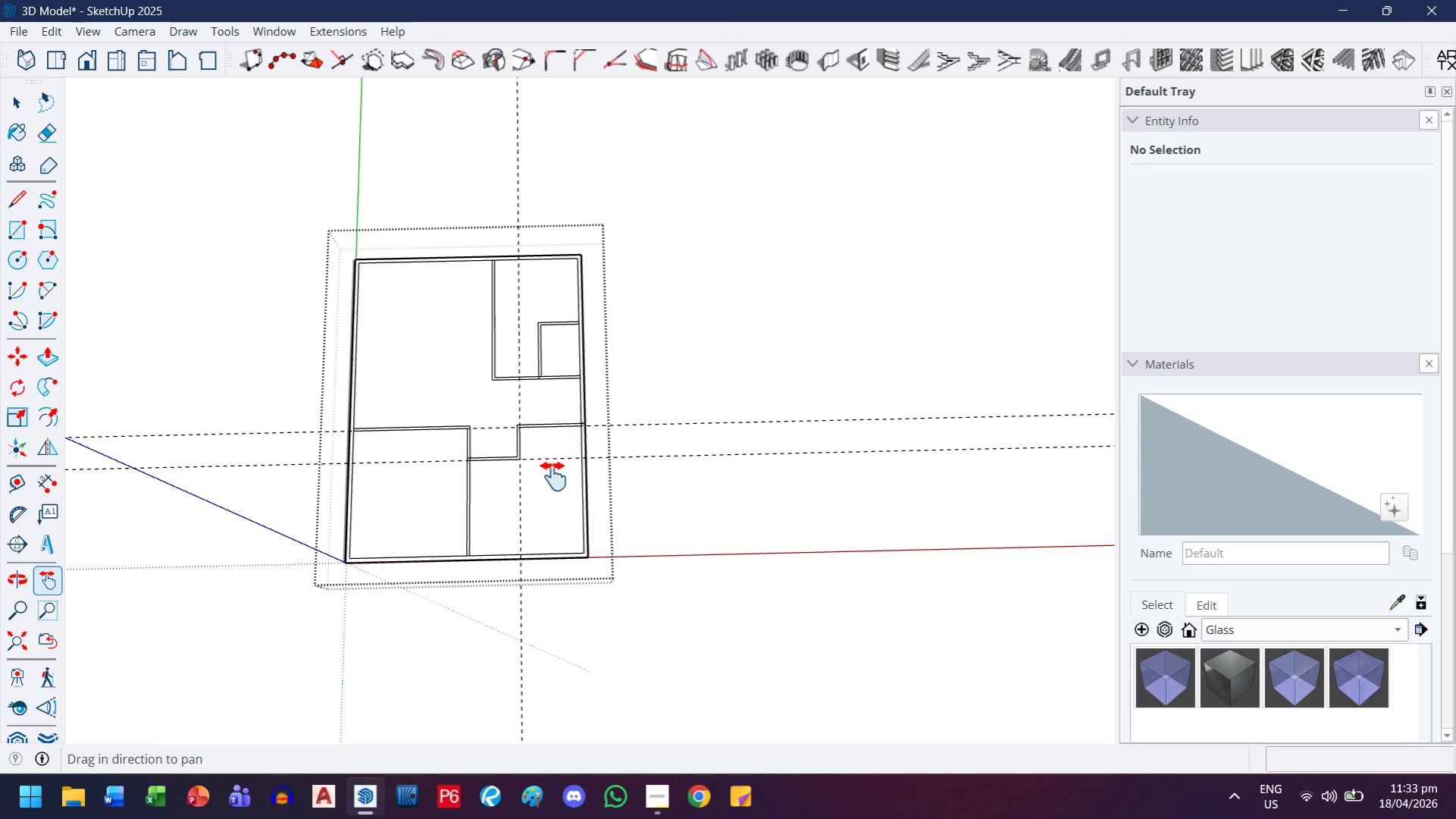 
left_click_drag(start_coordinate=[553, 477], to_coordinate=[553, 497])
 